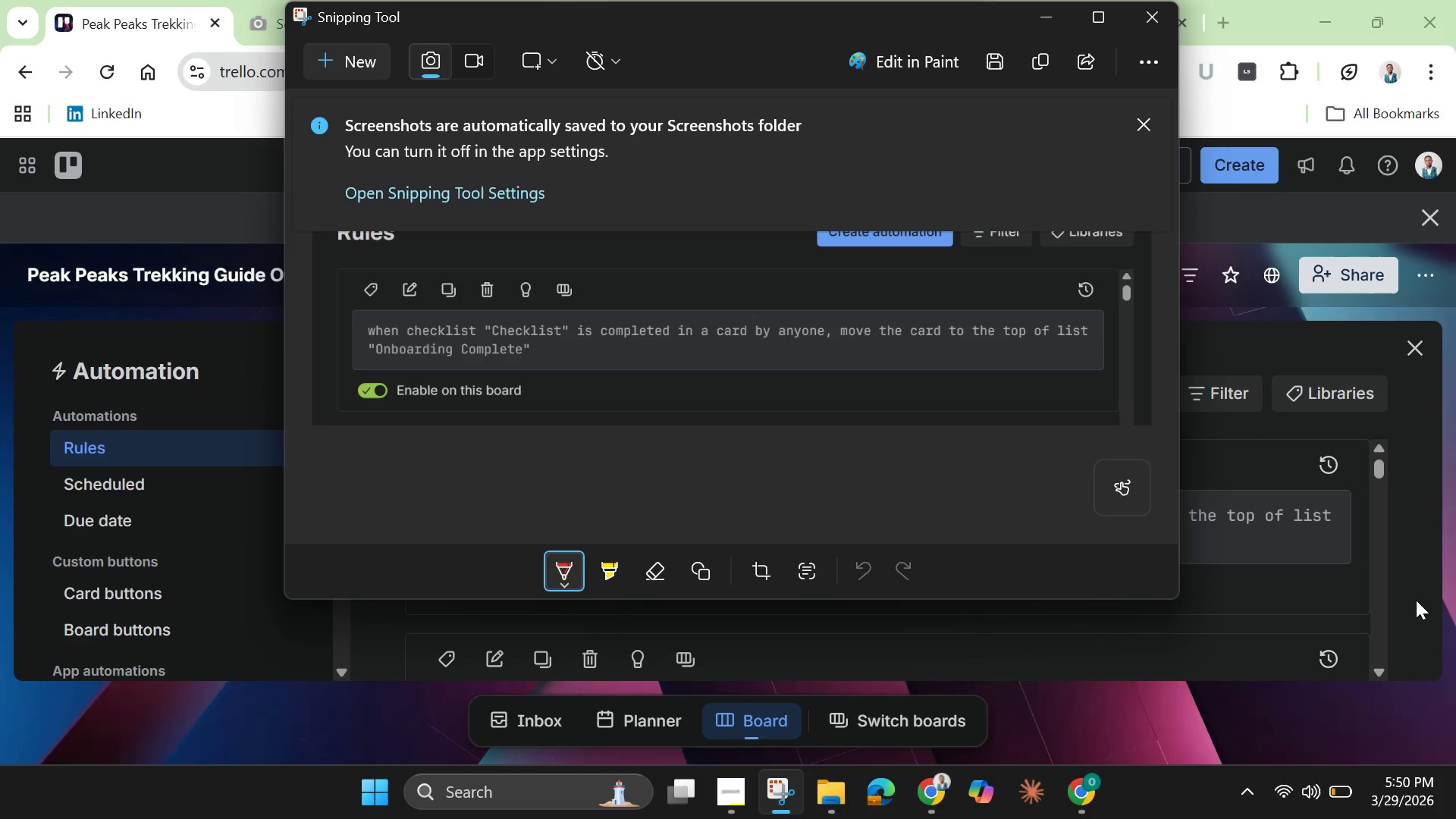 
left_click([831, 801])
 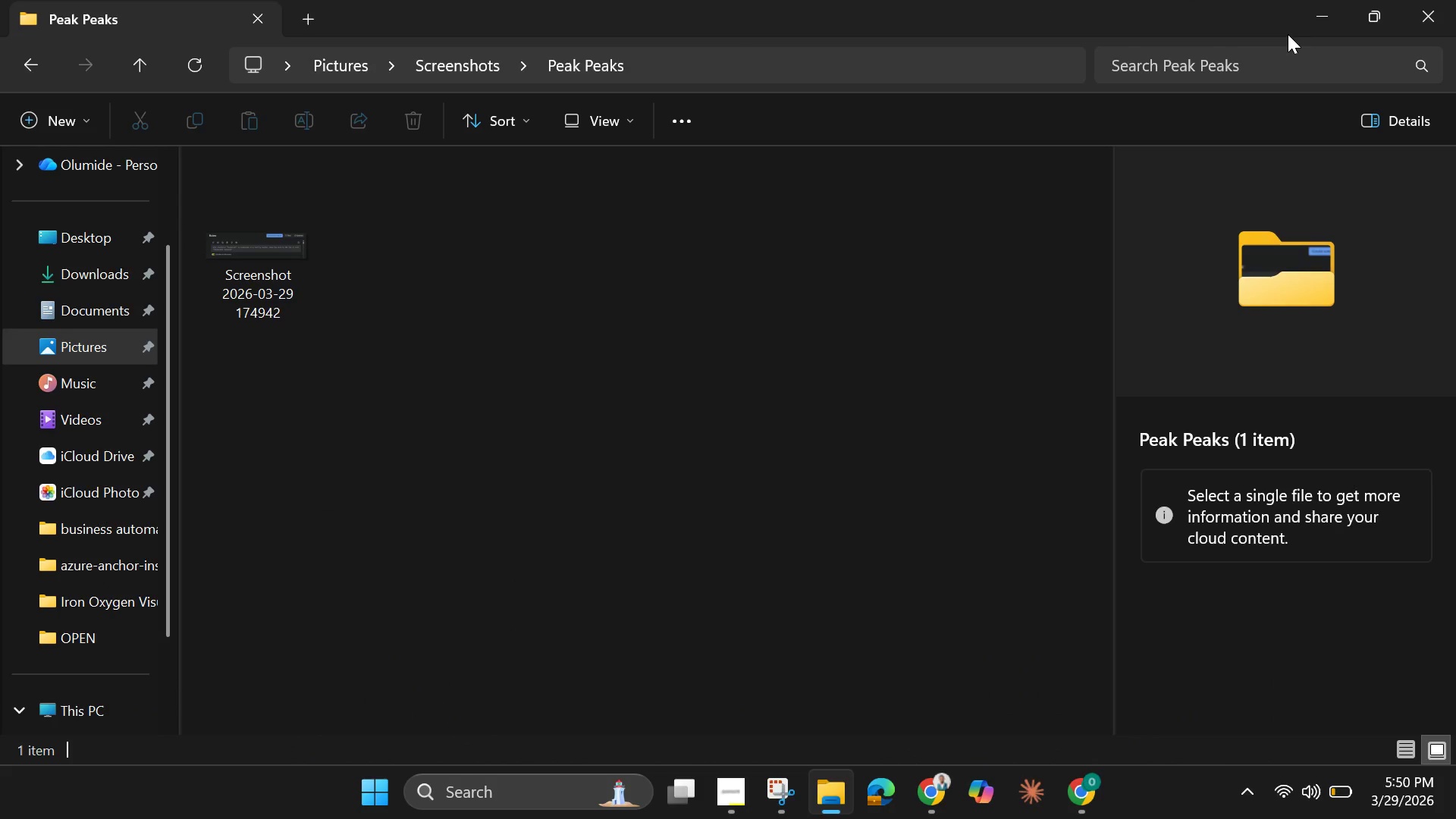 
left_click([1312, 22])
 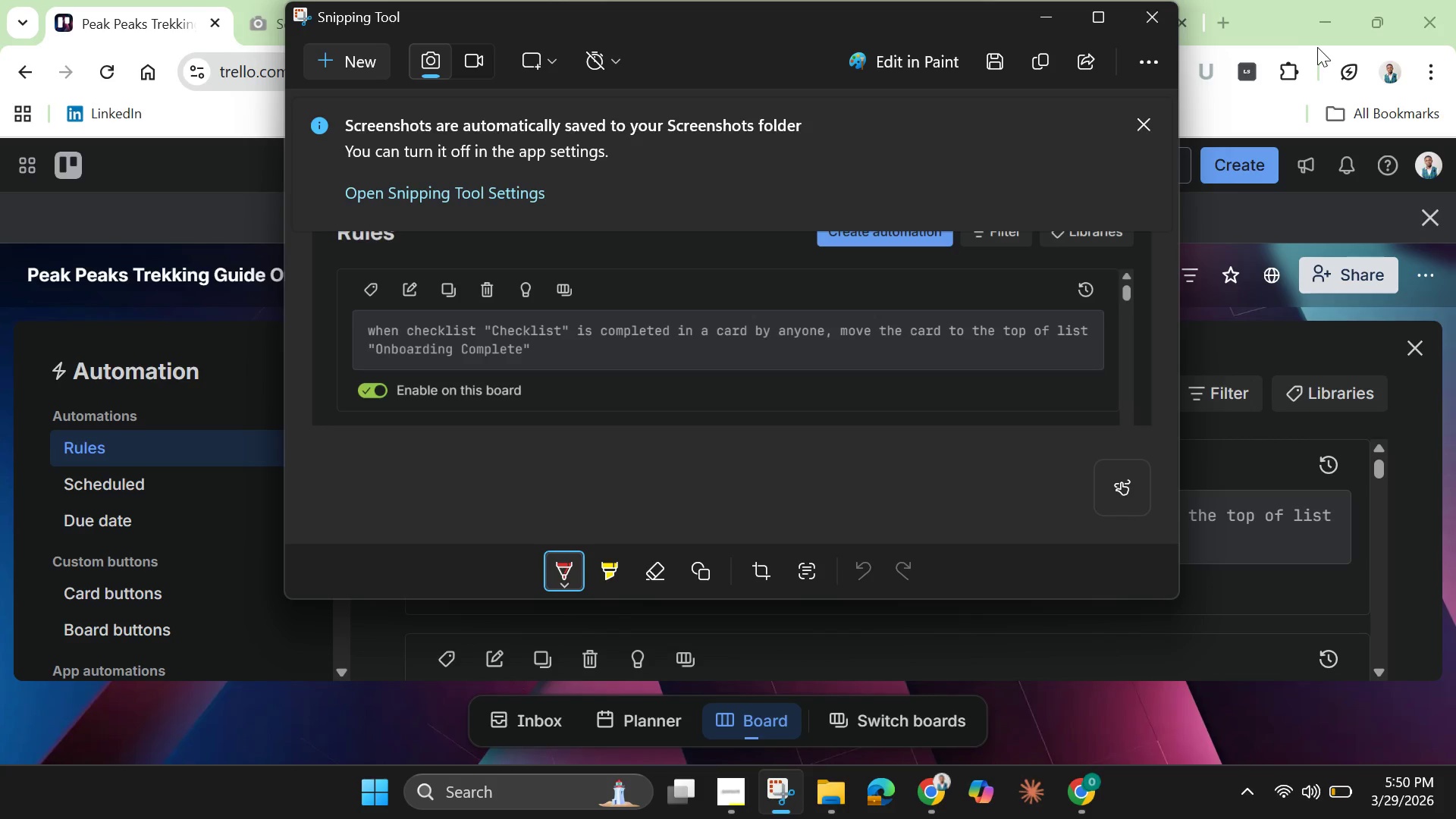 
wait(19.41)
 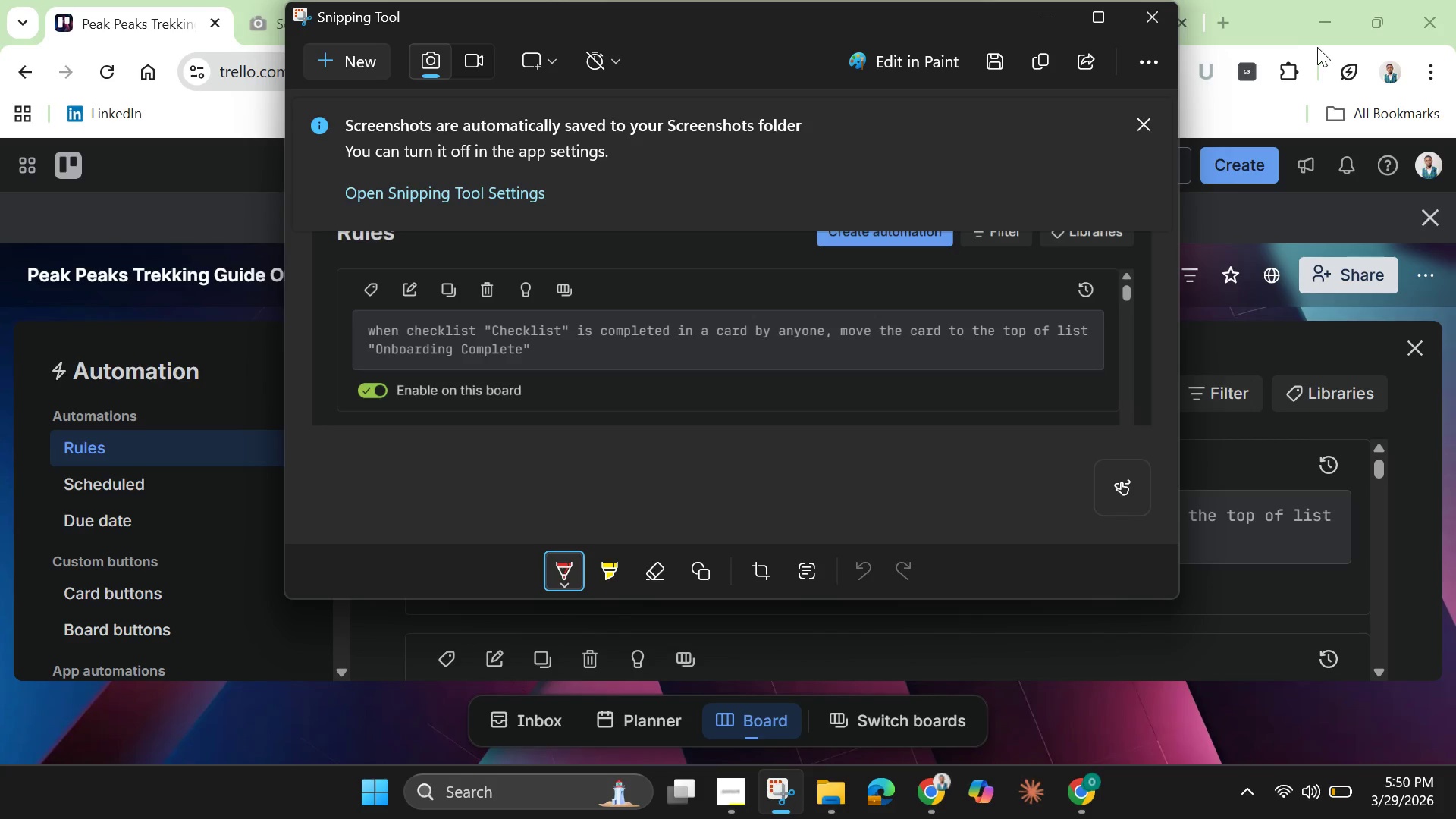 
mouse_move([1270, 78])
 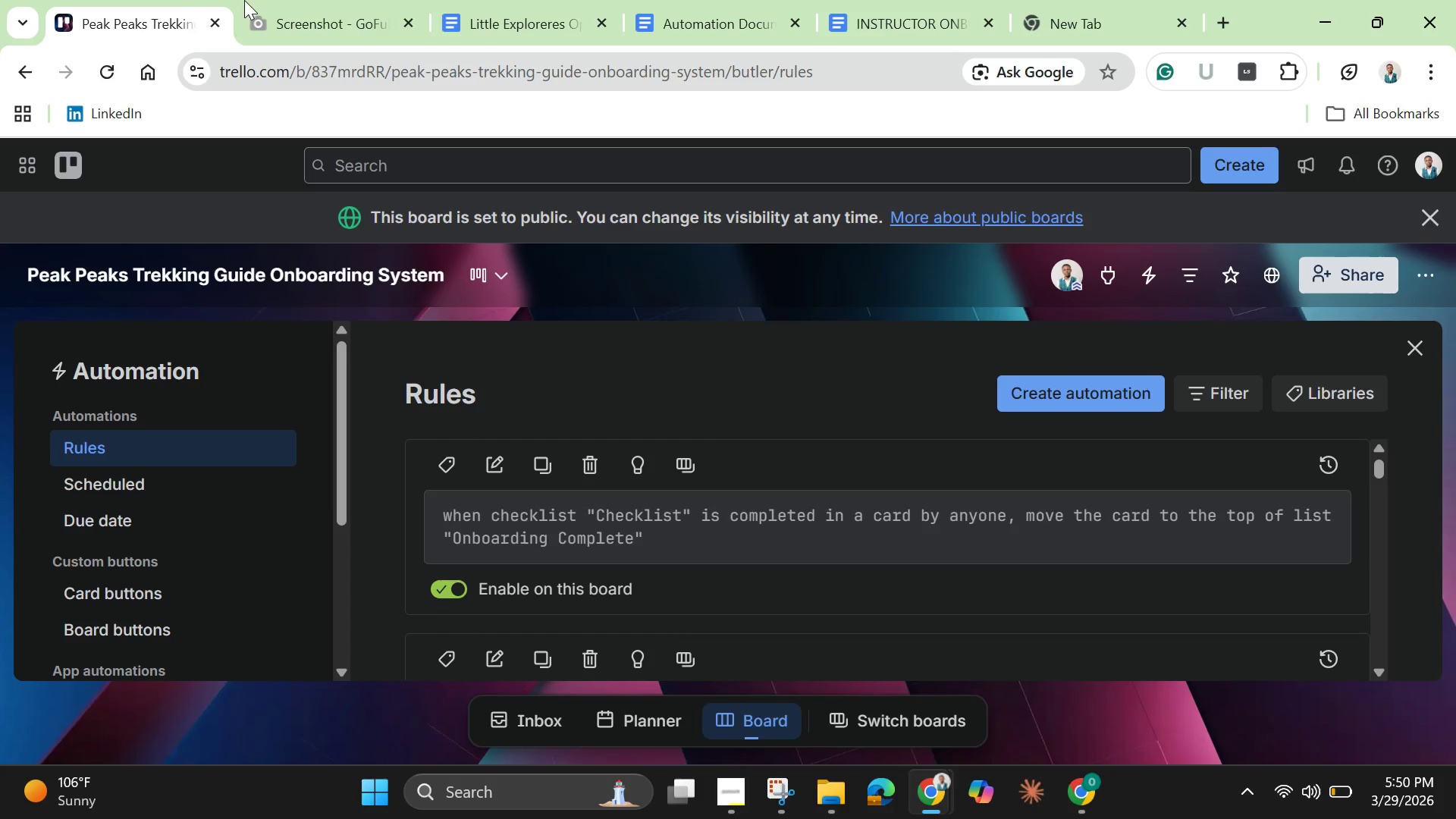 
wait(21.15)
 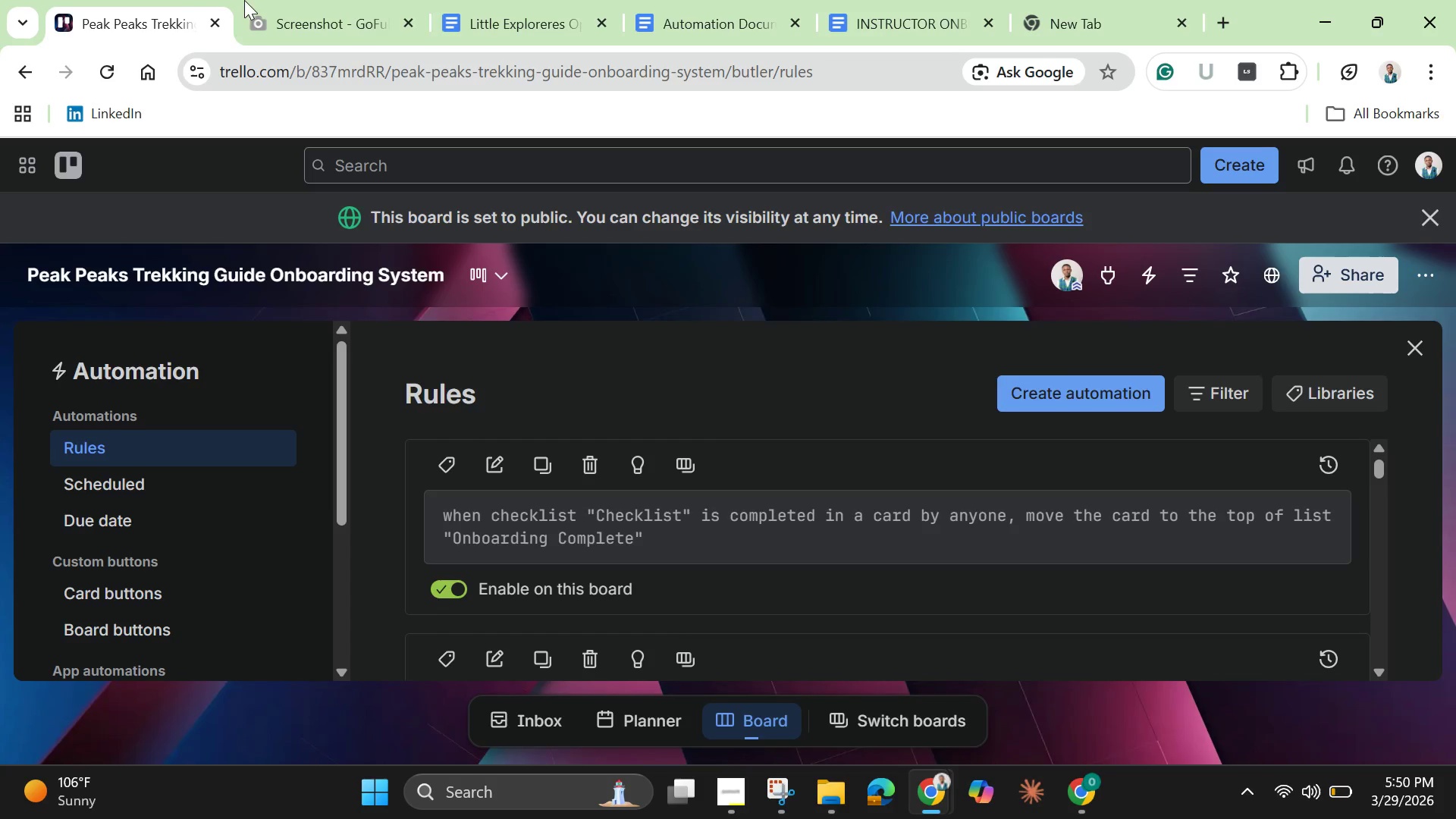 
left_click([404, 22])
 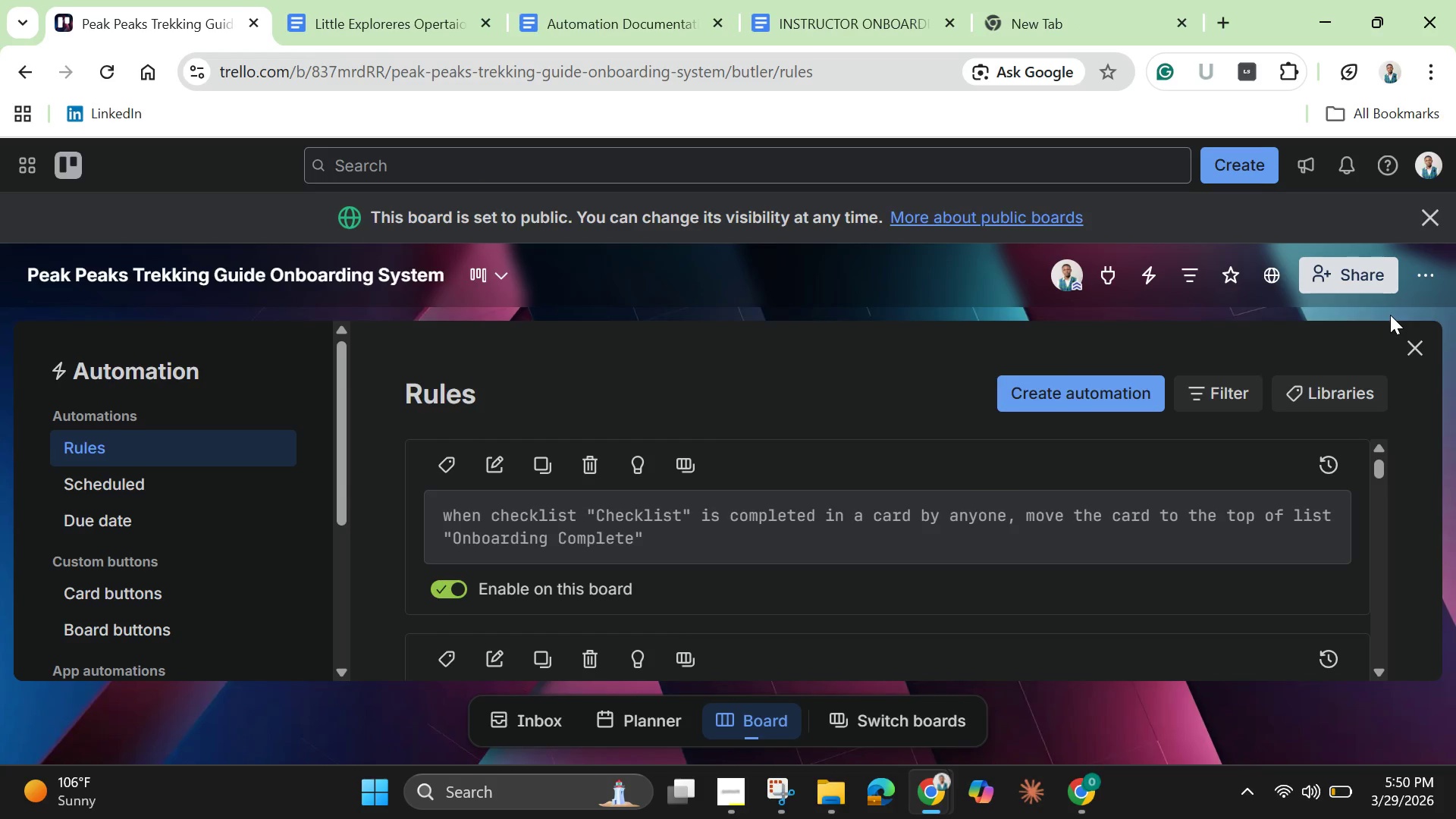 
left_click([1414, 340])
 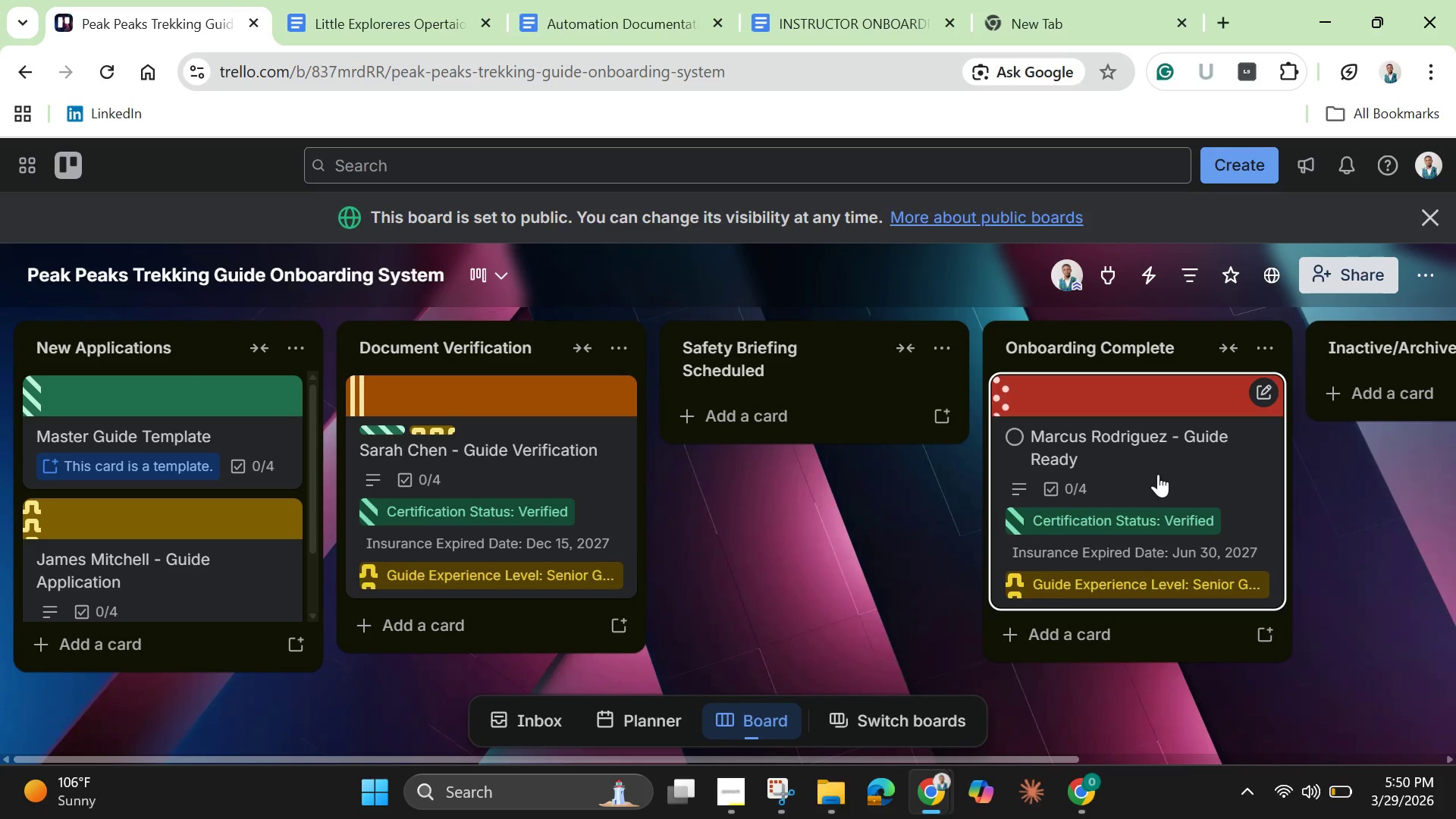 
left_click_drag(start_coordinate=[1158, 474], to_coordinate=[226, 522])
 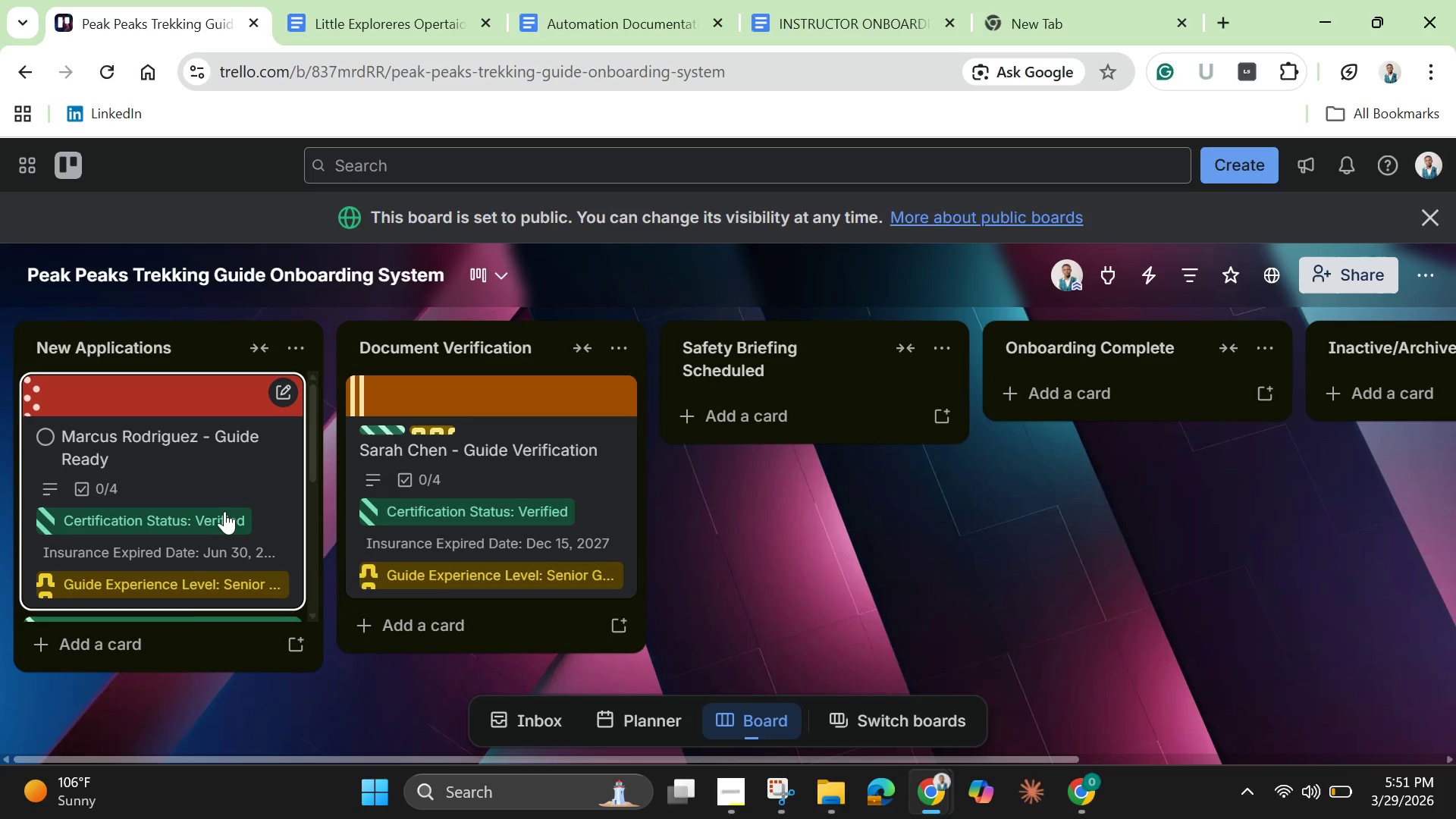 
mouse_move([218, 491])
 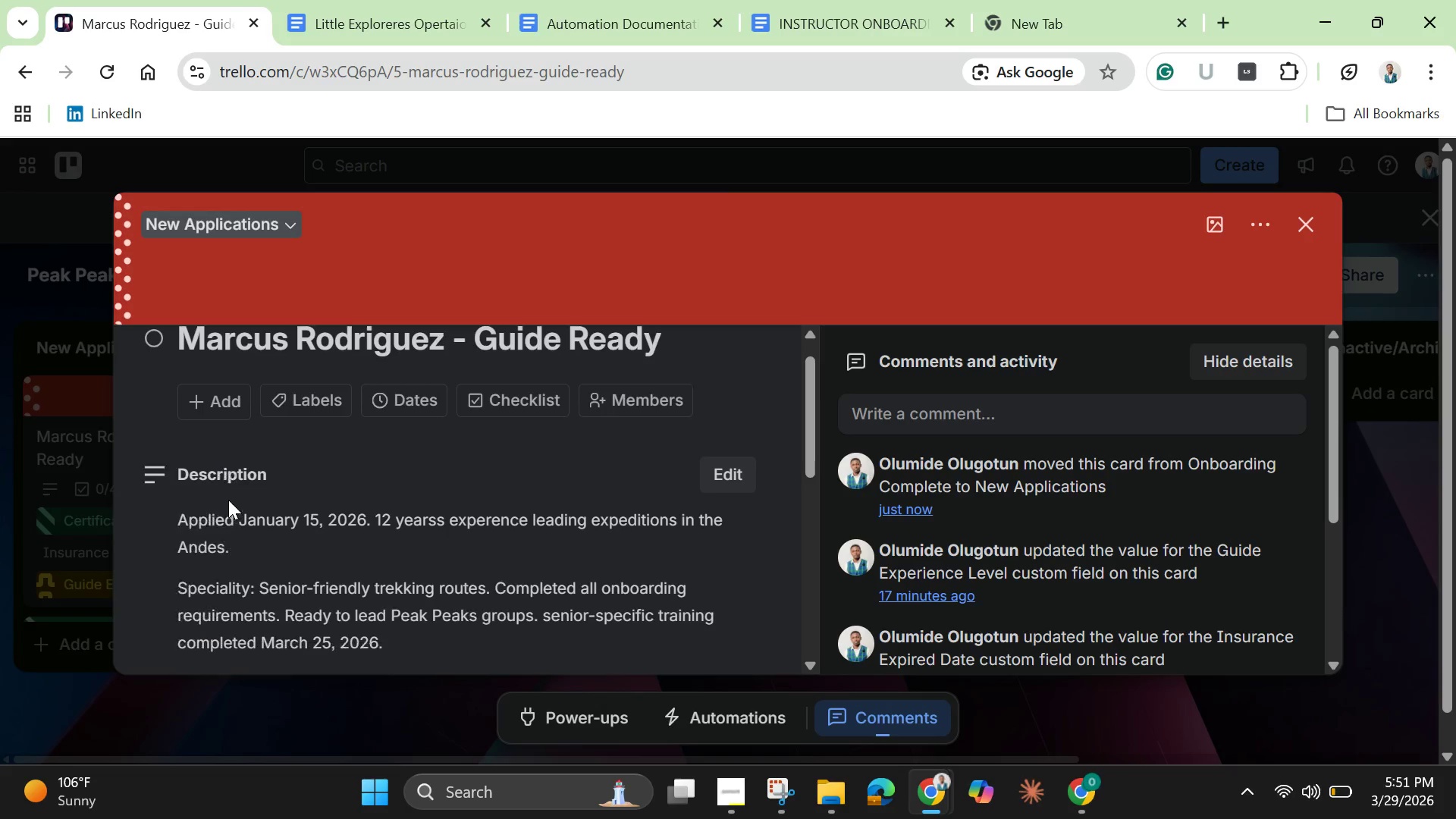 
scroll: coordinate [251, 515], scroll_direction: down, amount: 5.0
 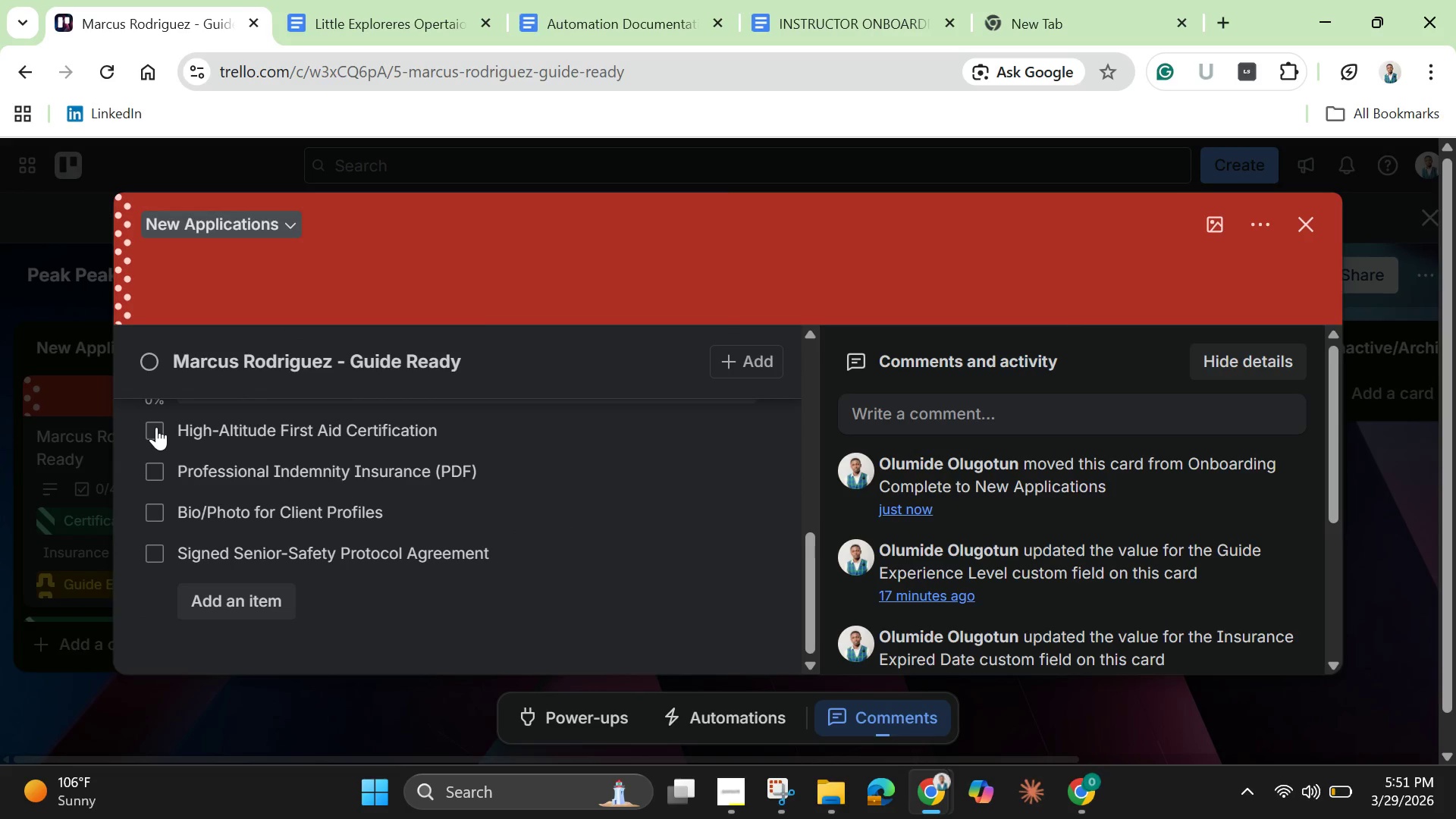 
left_click([156, 427])
 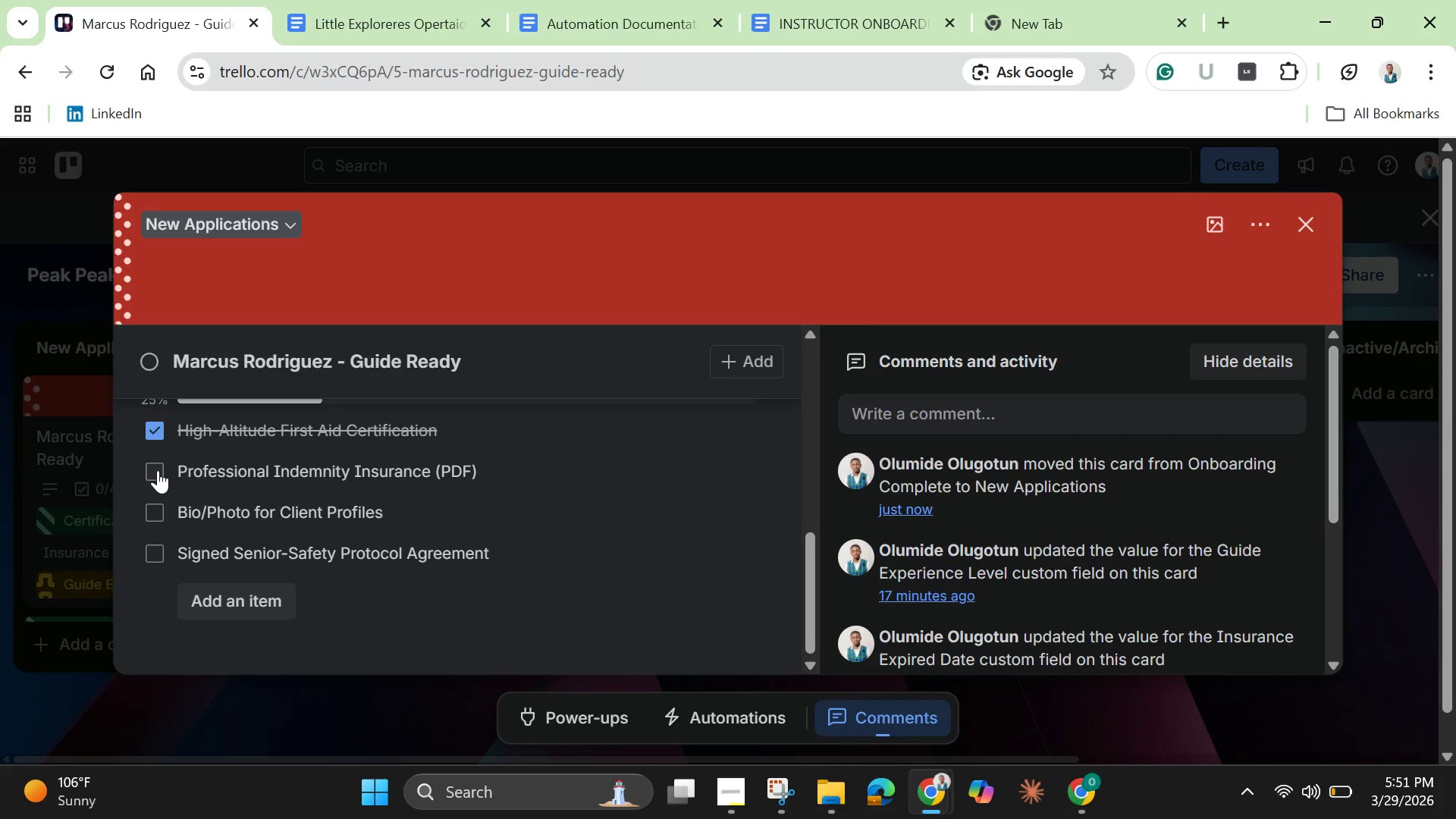 
left_click([158, 470])
 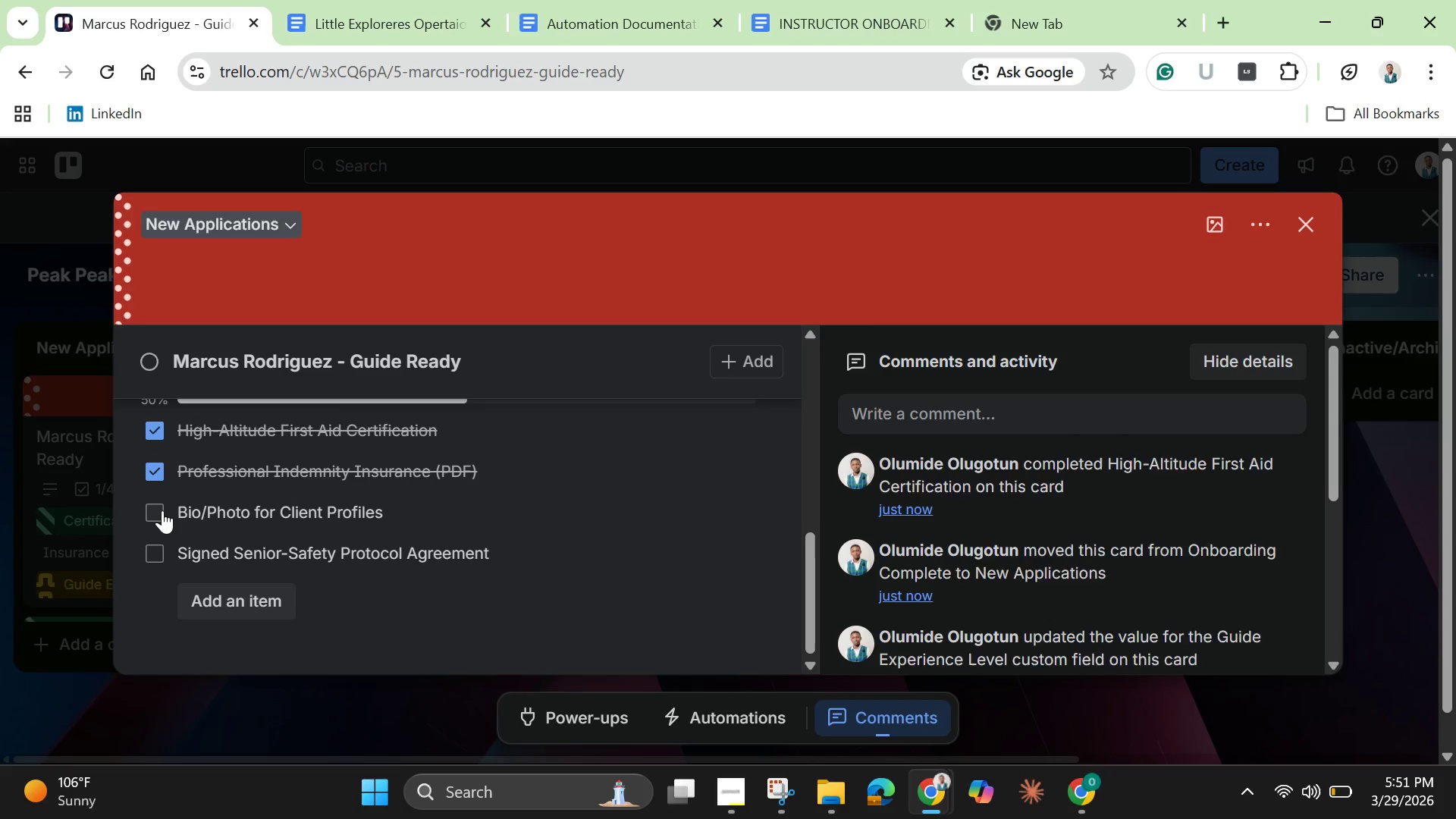 
left_click([162, 510])
 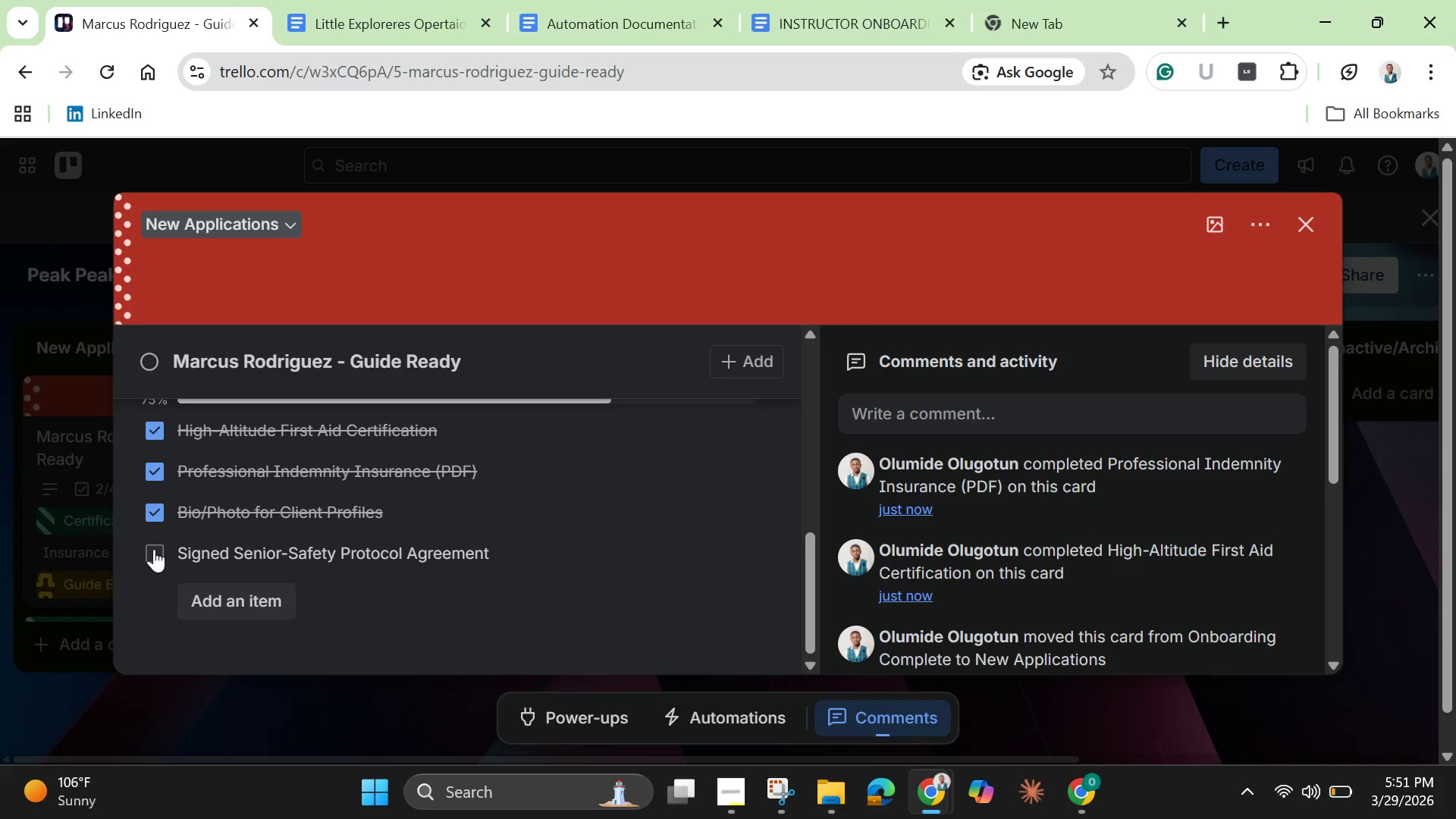 
left_click([154, 549])
 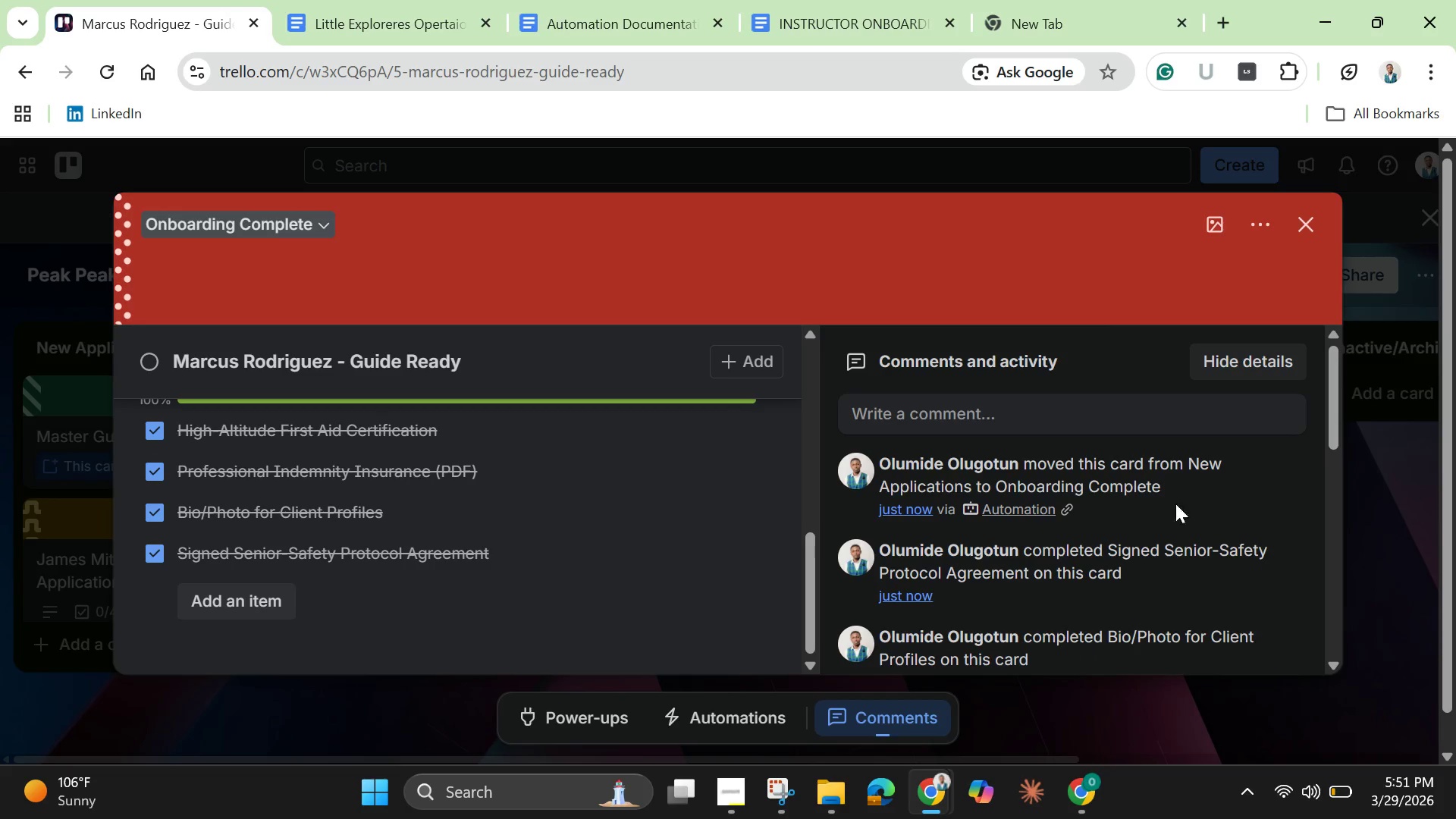 
wait(10.55)
 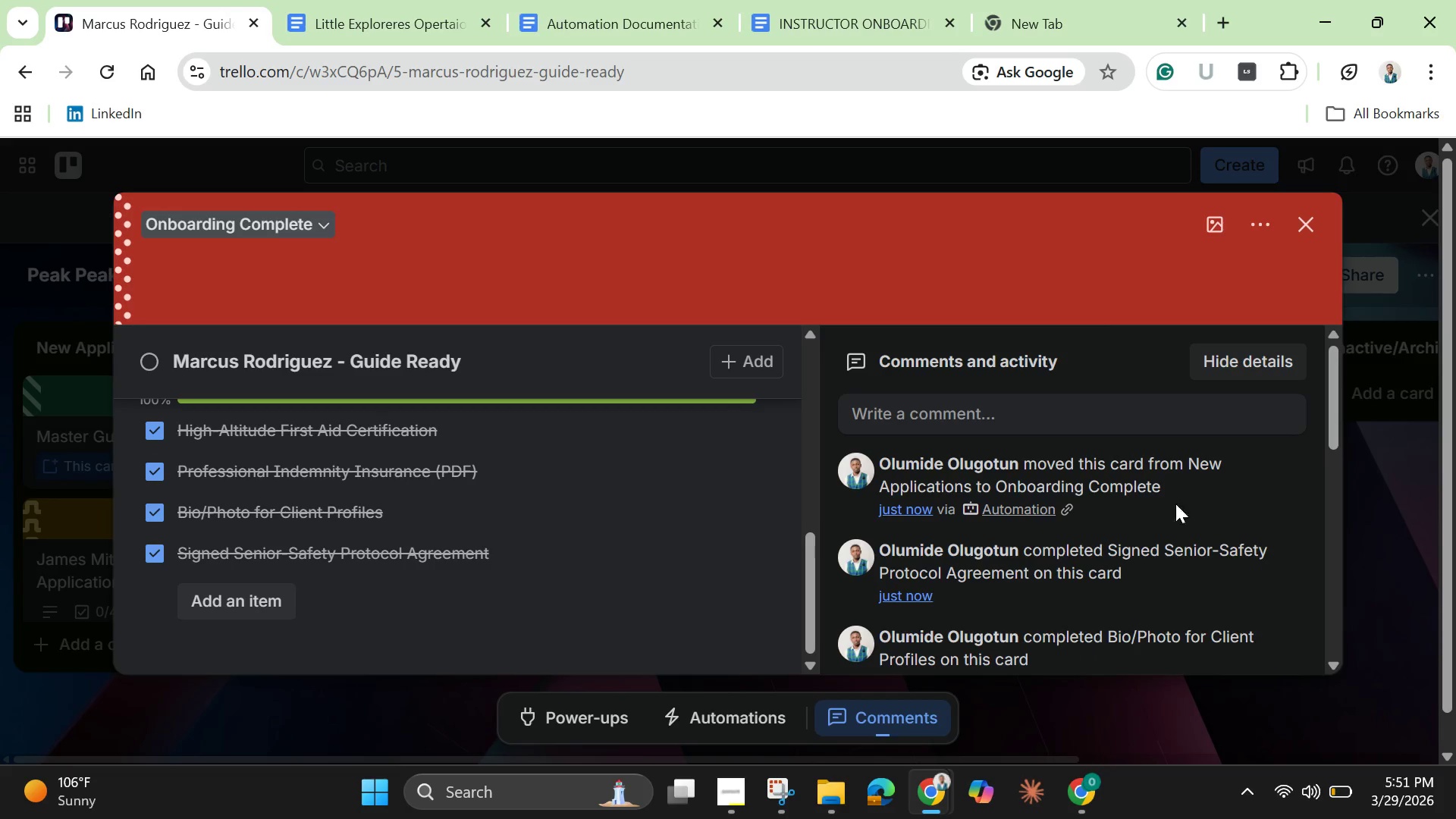 
left_click([1309, 224])
 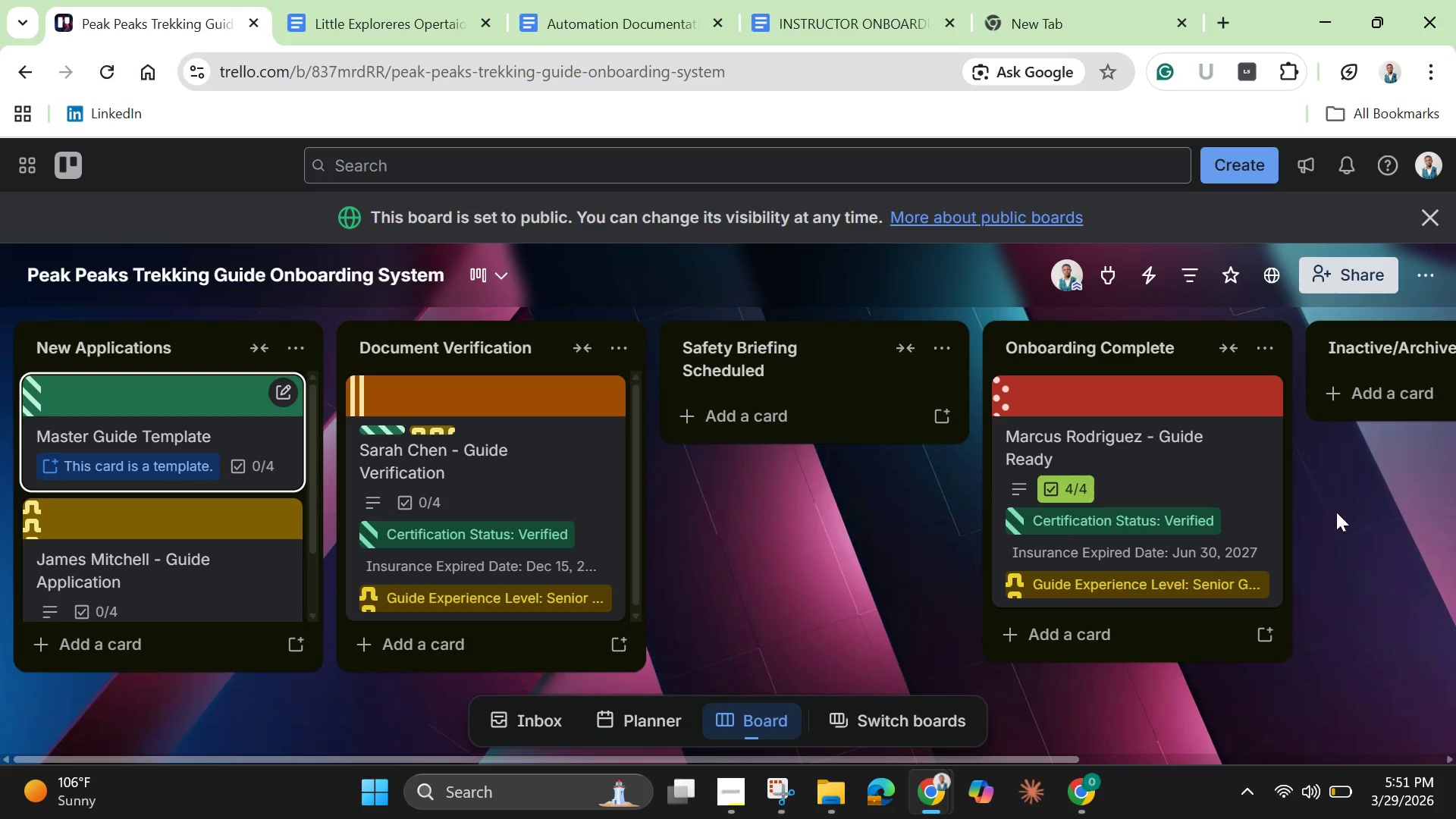 
scroll: coordinate [1209, 522], scroll_direction: down, amount: 4.0
 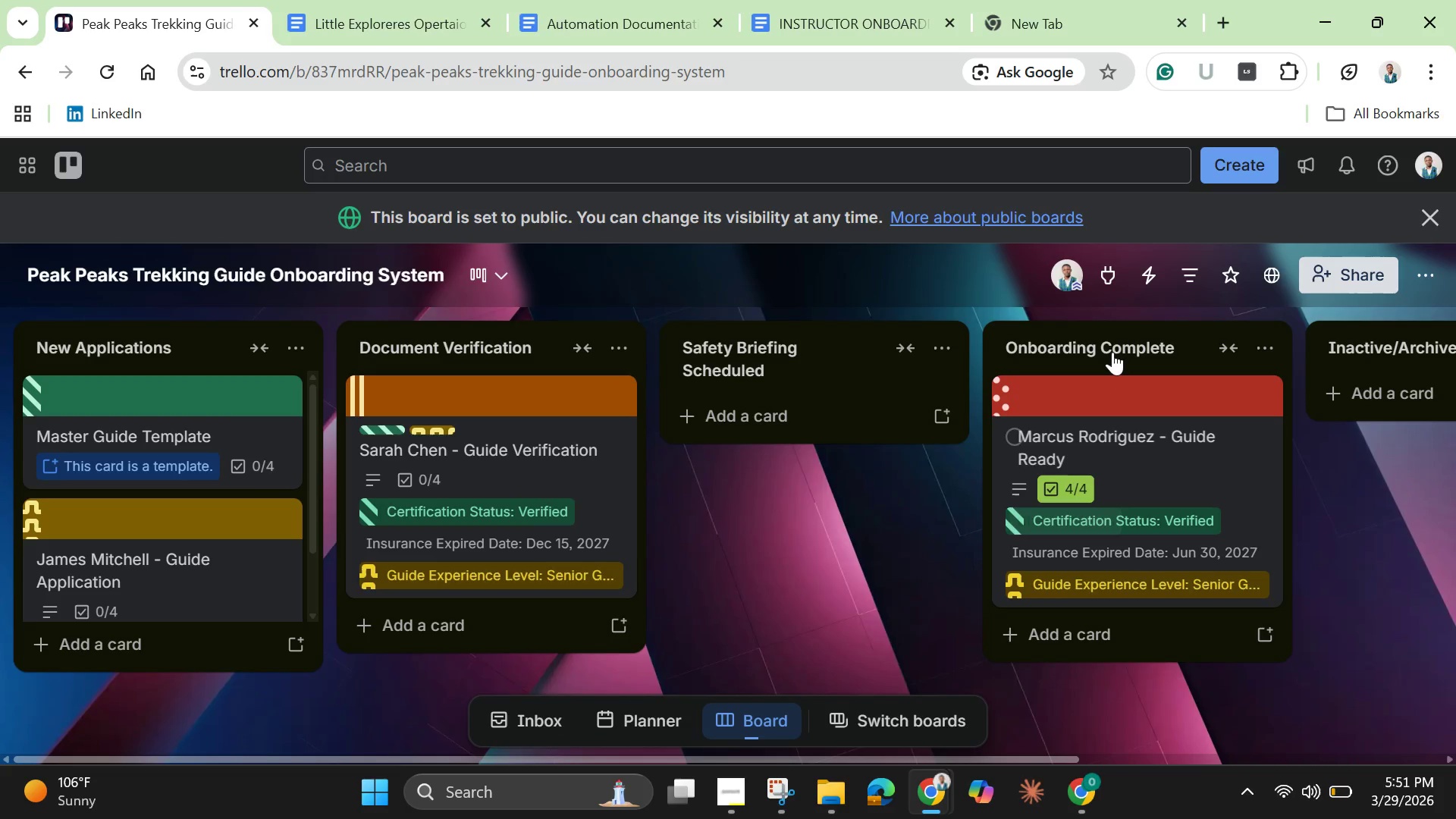 
left_click([1110, 344])
 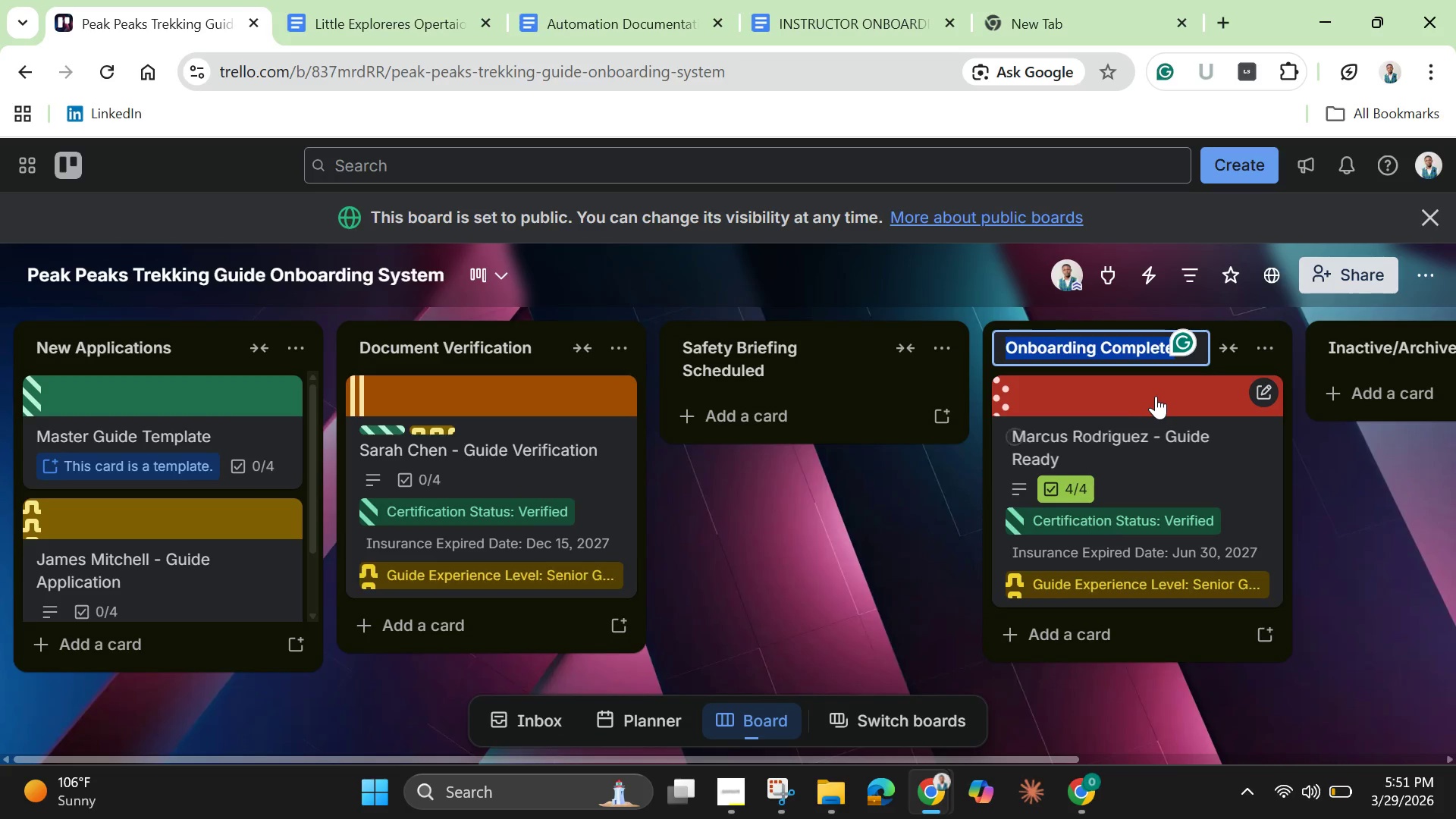 
left_click([1156, 396])
 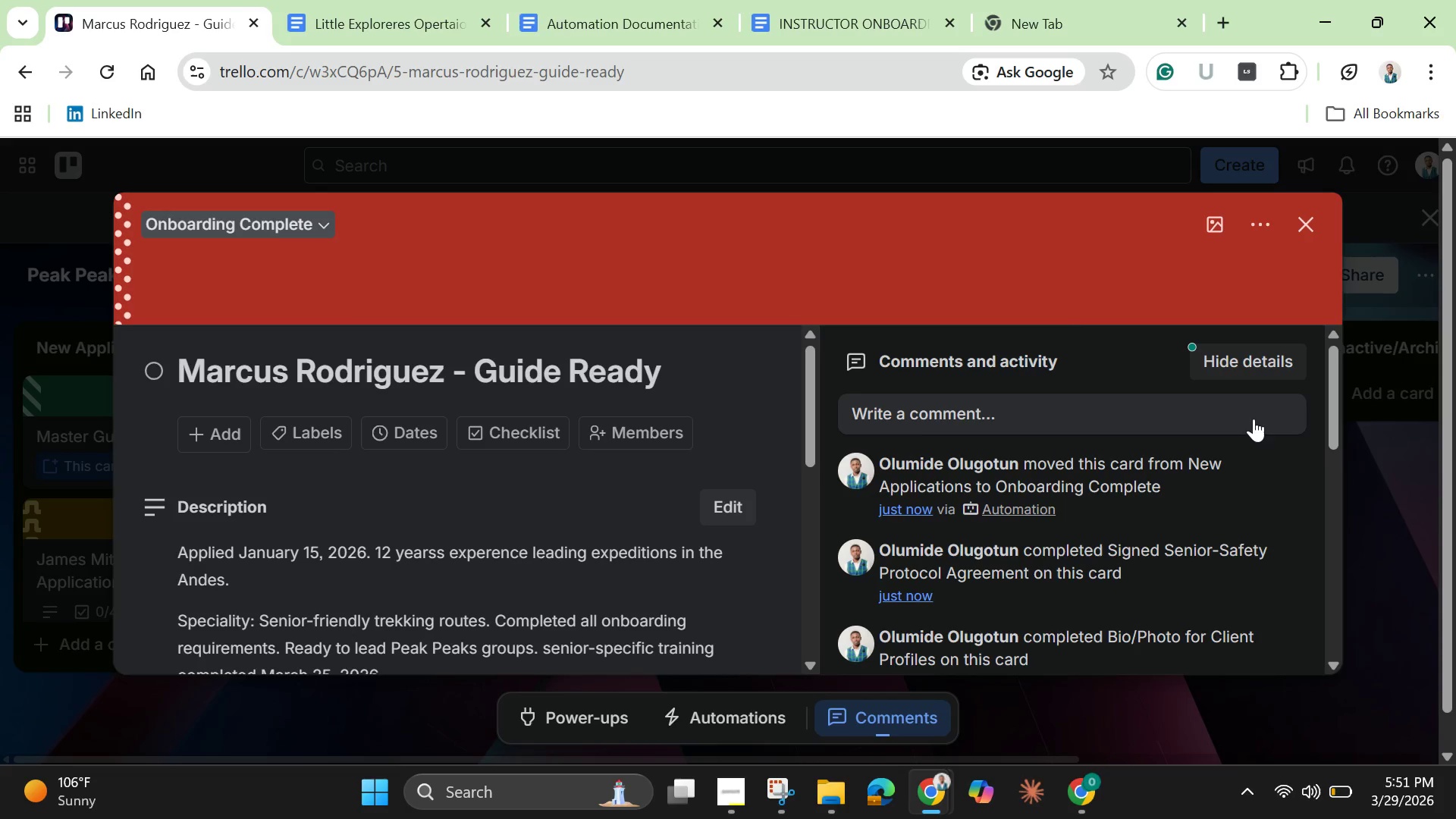 
wait(6.67)
 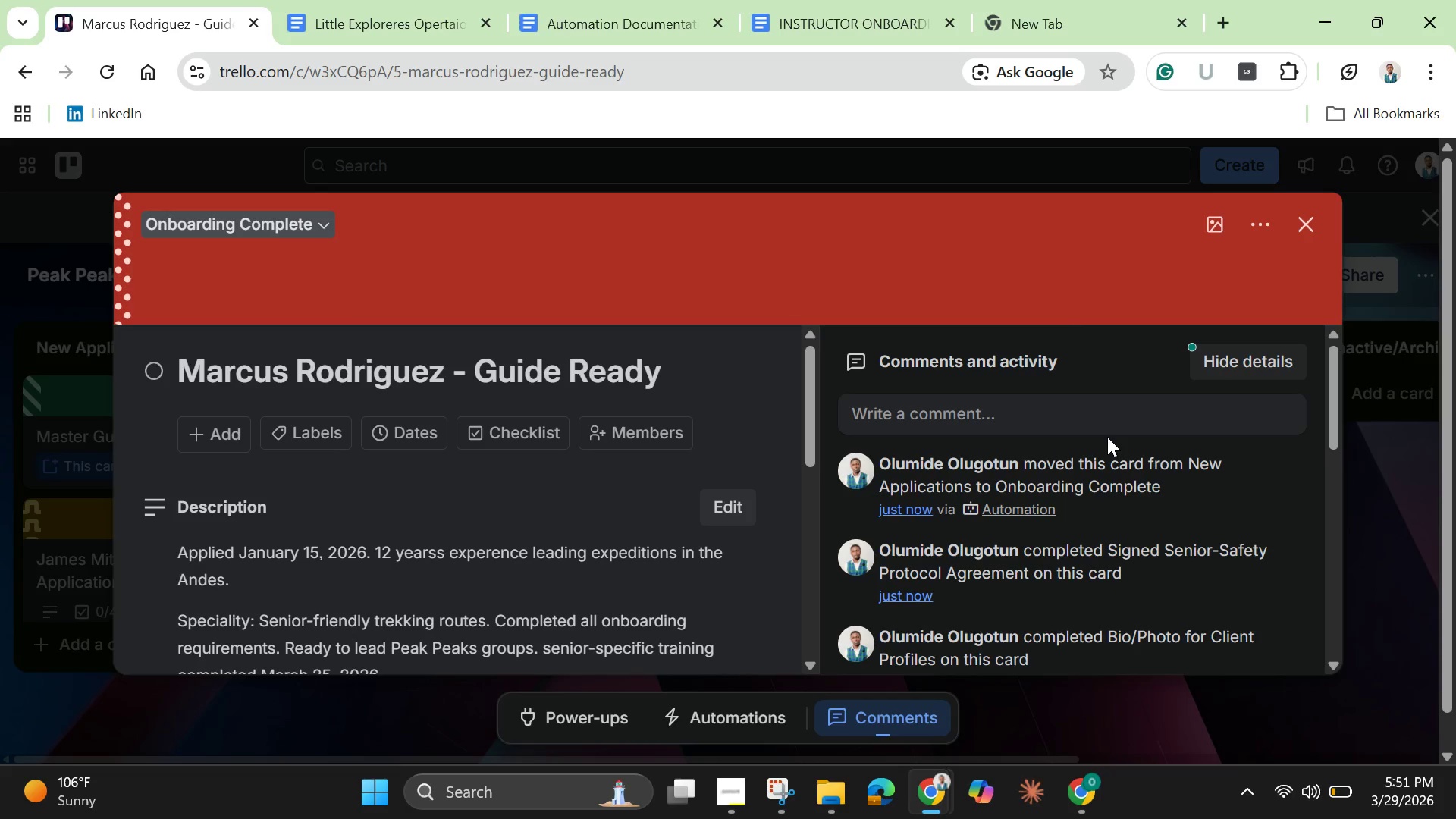 
left_click_drag(start_coordinate=[809, 433], to_coordinate=[803, 444])
 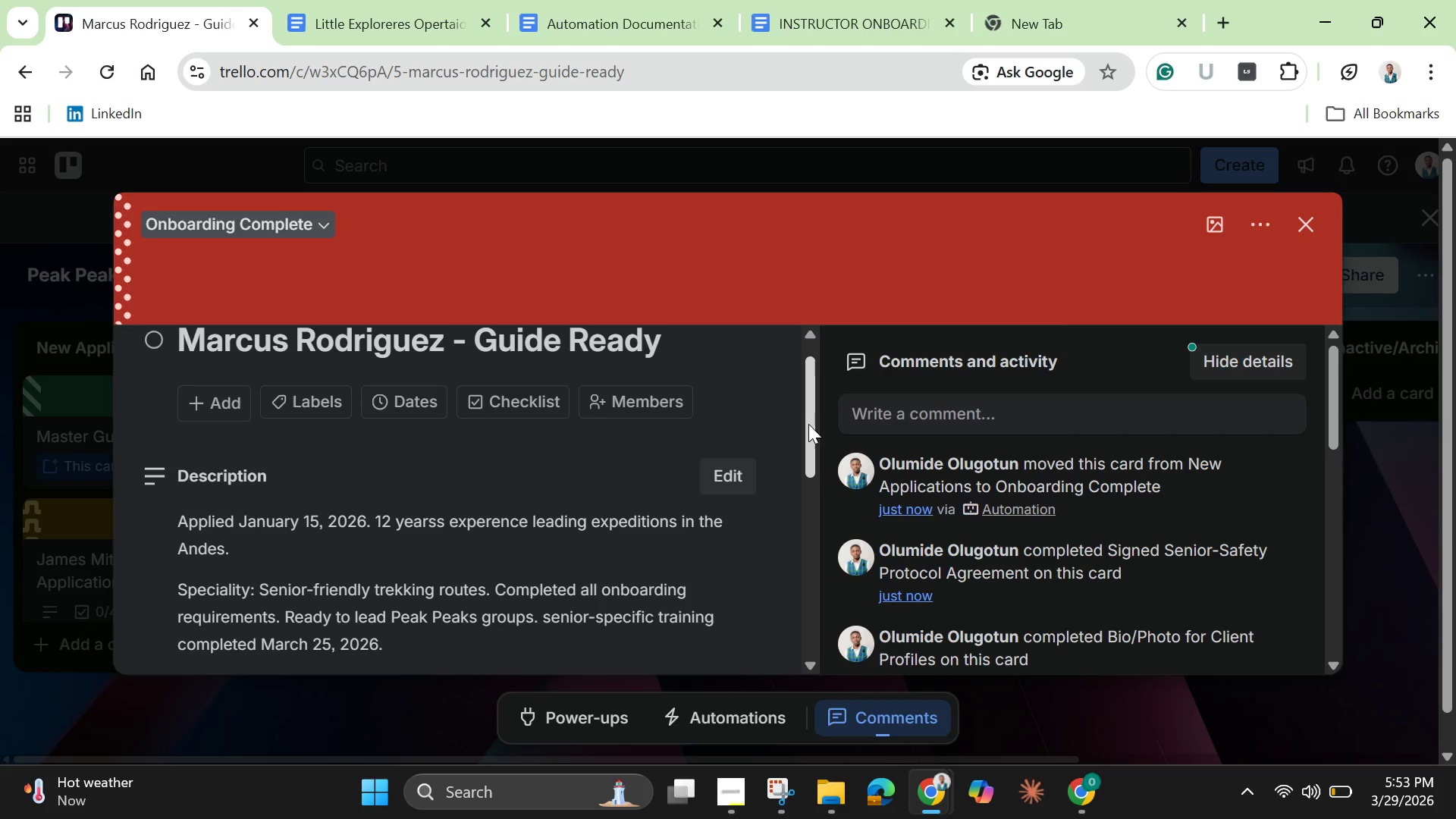 
wait(100.55)
 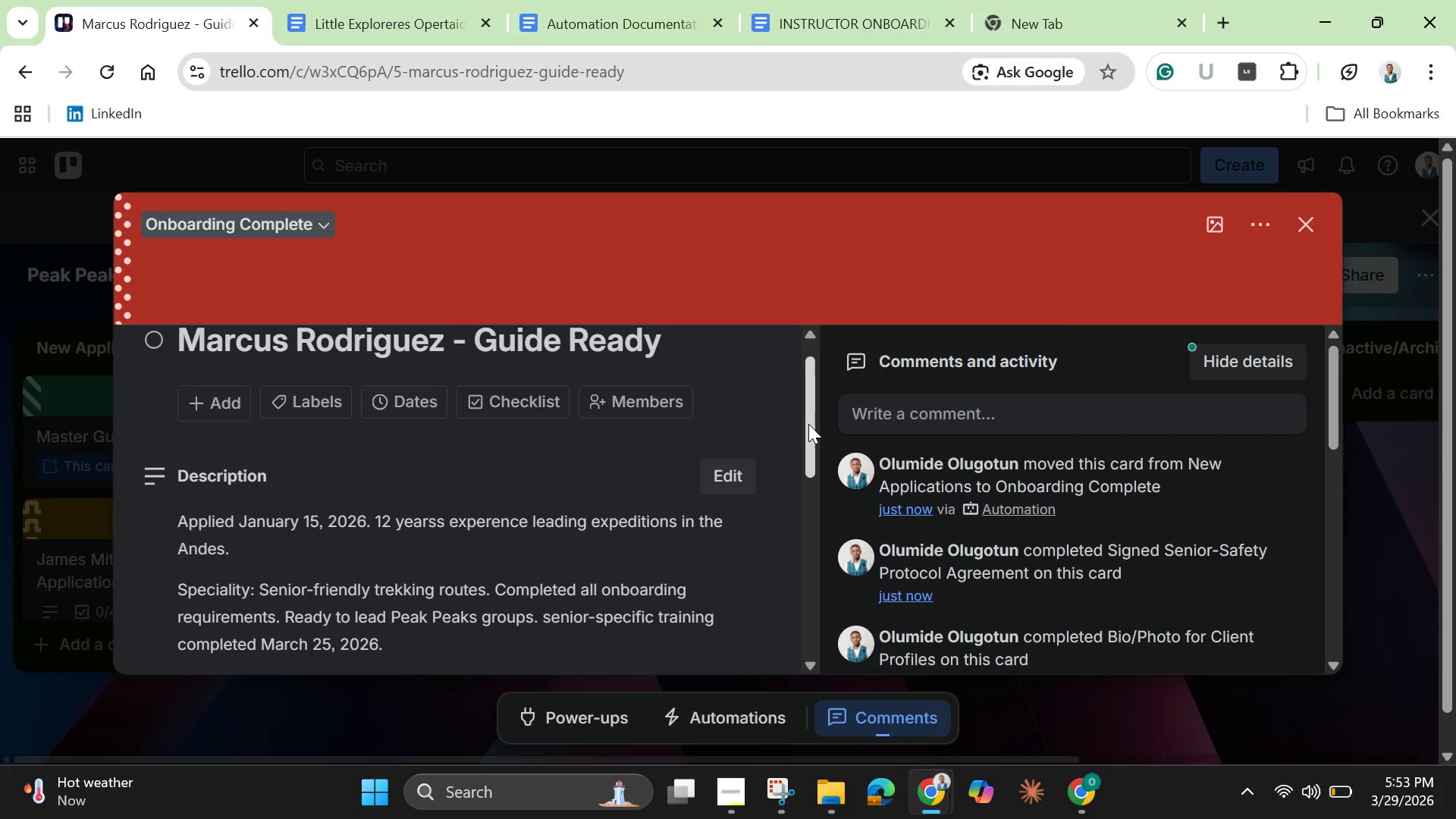 
left_click([776, 788])
 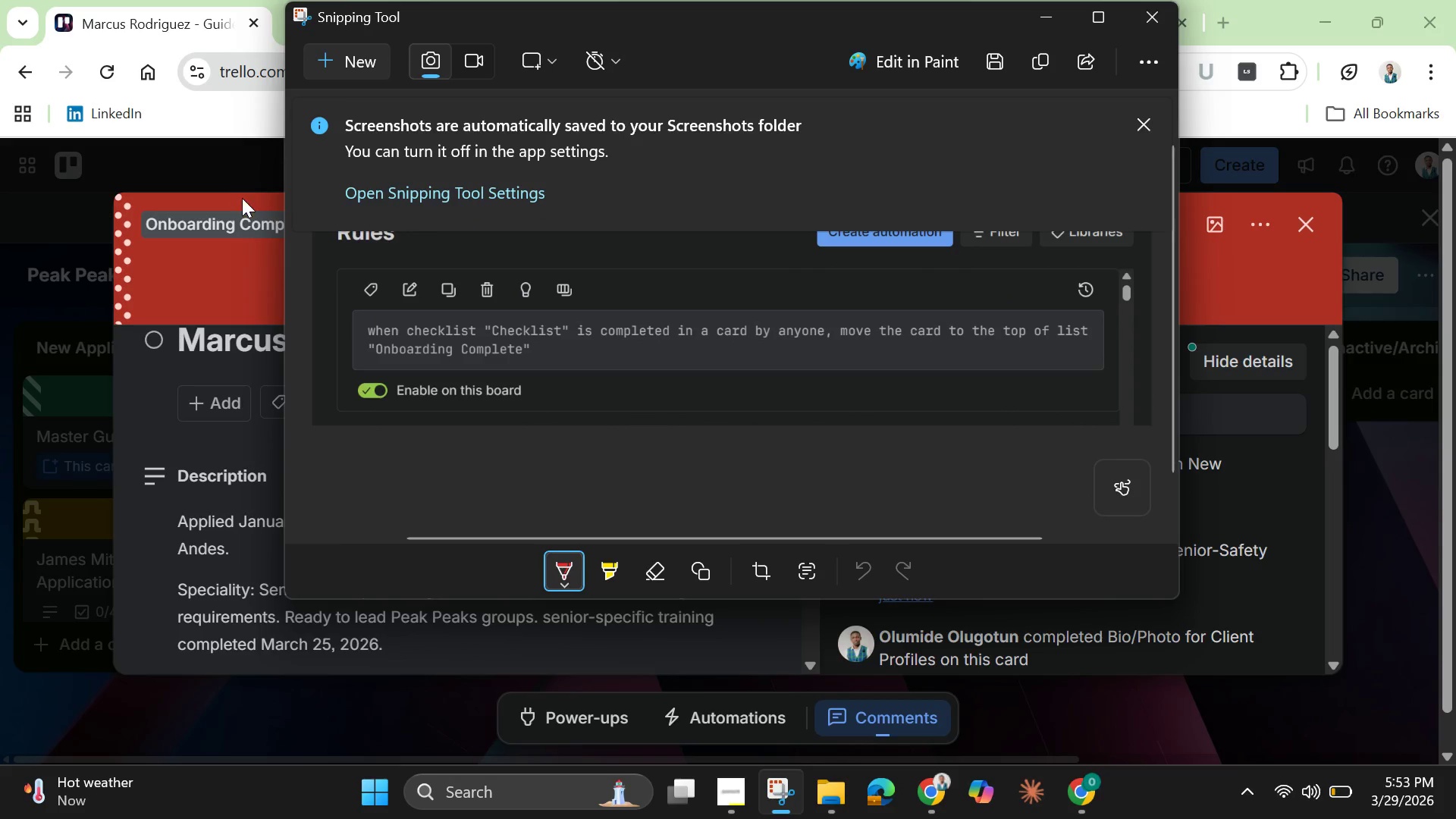 
left_click([325, 55])
 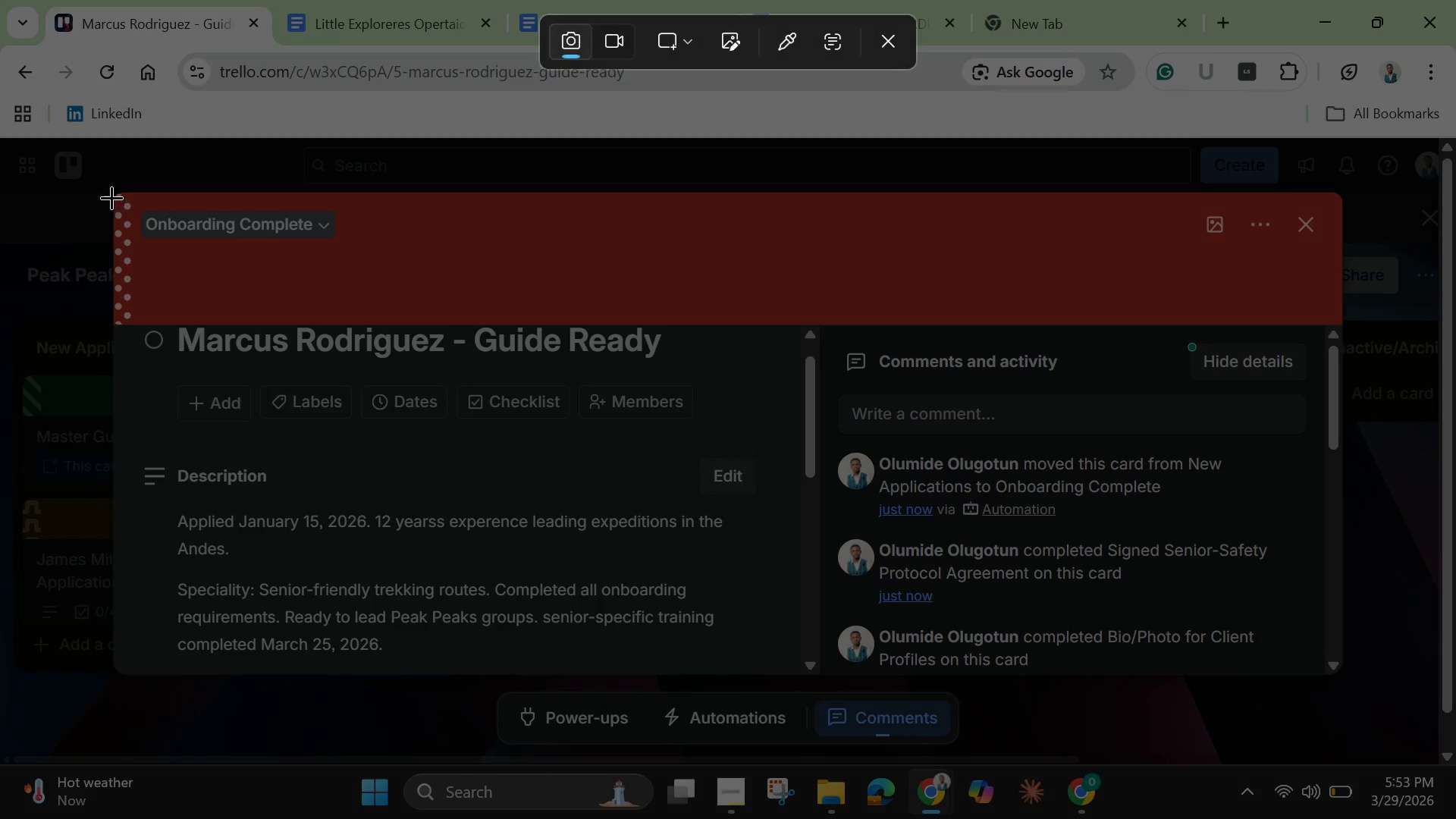 
left_click_drag(start_coordinate=[114, 194], to_coordinate=[1341, 691])
 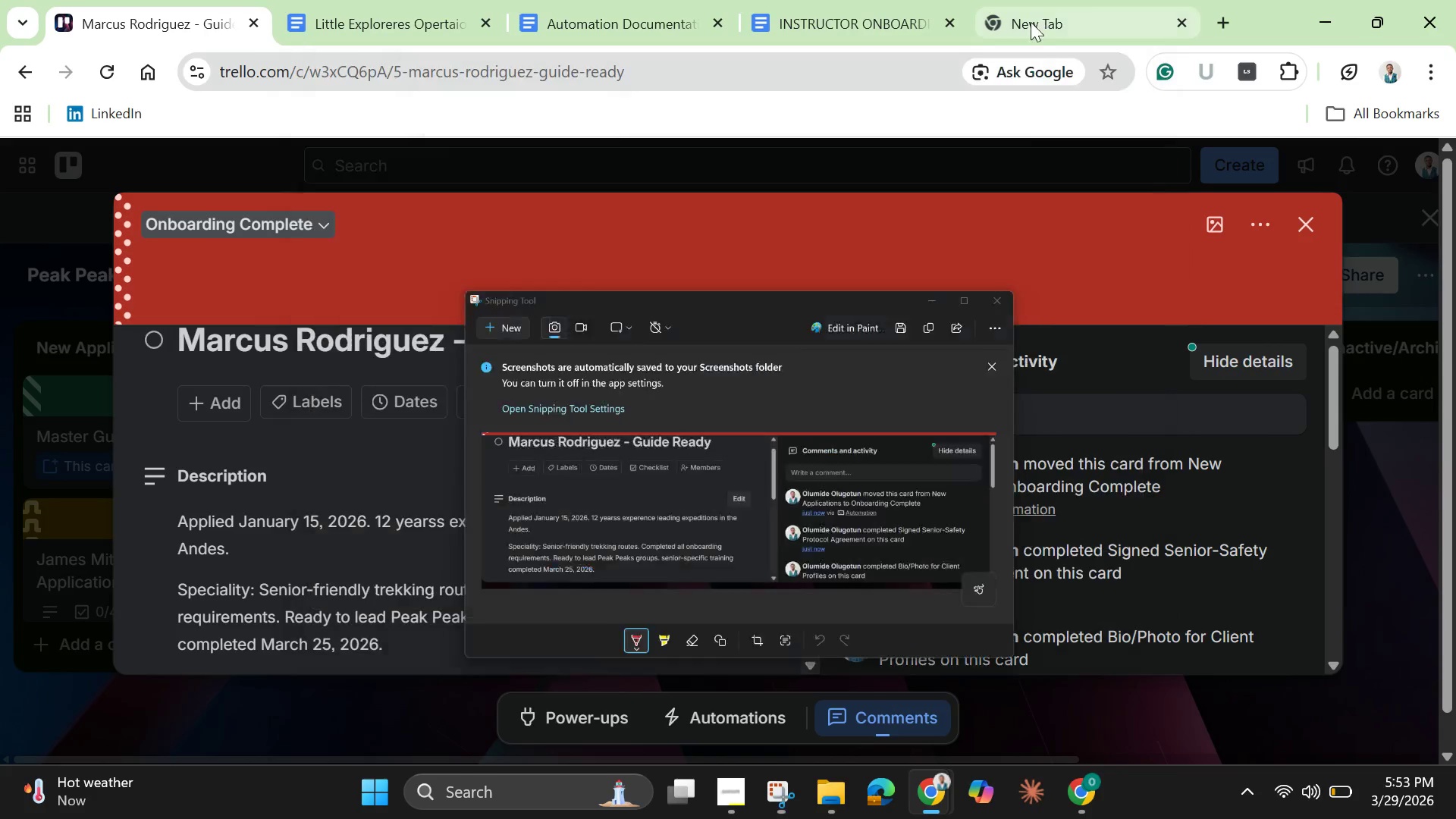 
left_click_drag(start_coordinate=[809, 425], to_coordinate=[827, 532])
 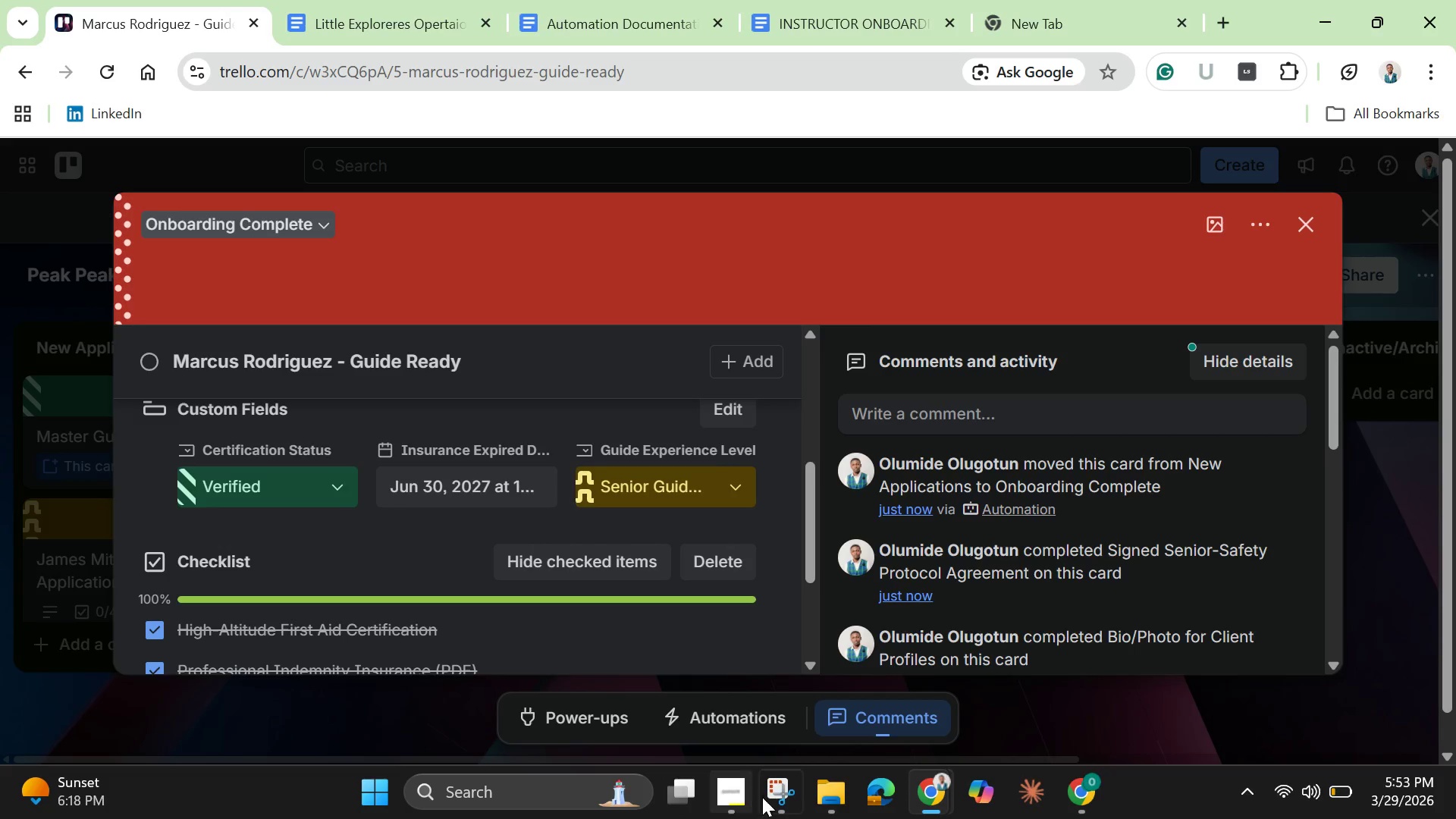 
left_click([782, 788])
 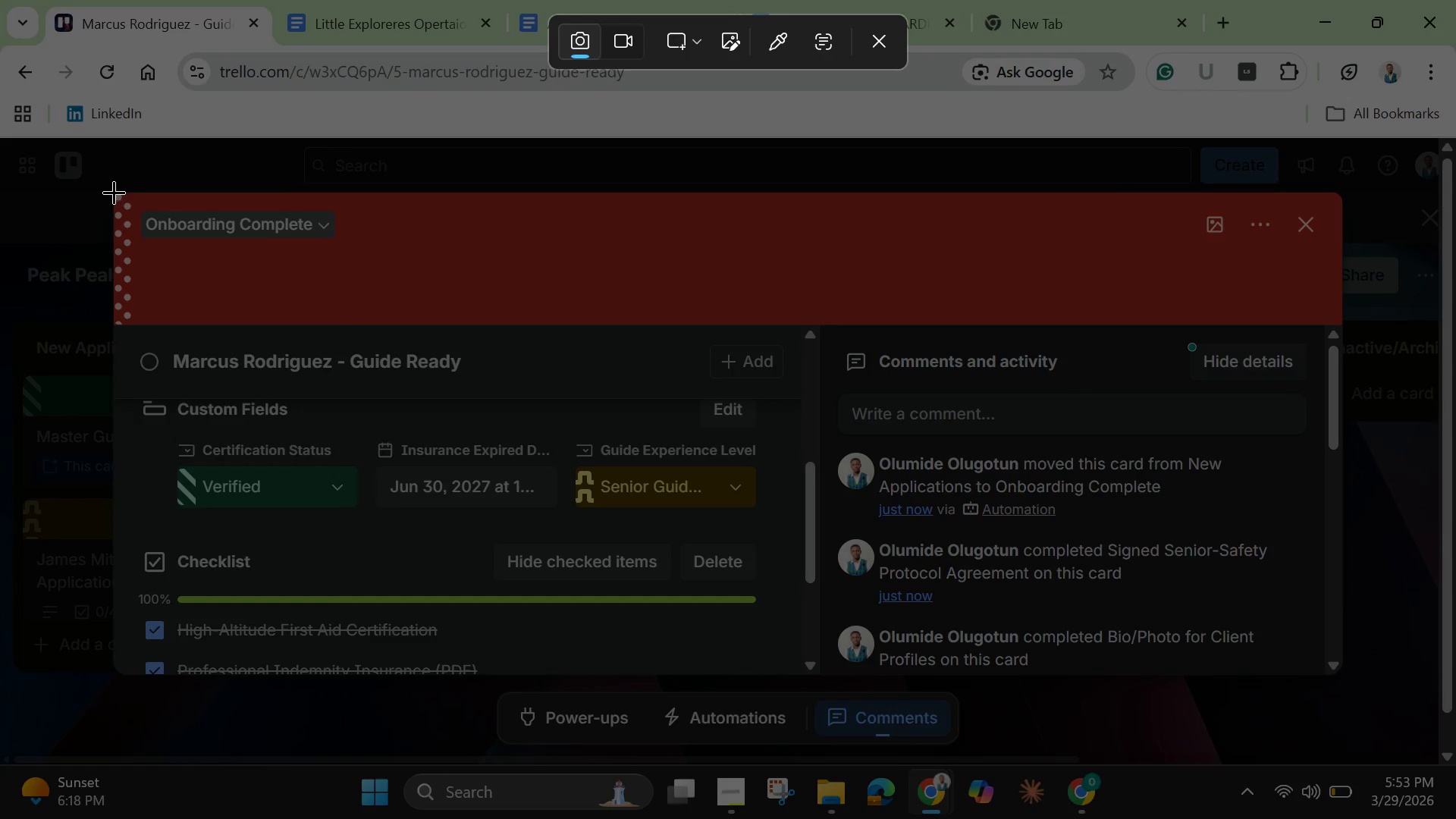 
left_click_drag(start_coordinate=[115, 197], to_coordinate=[1342, 673])
 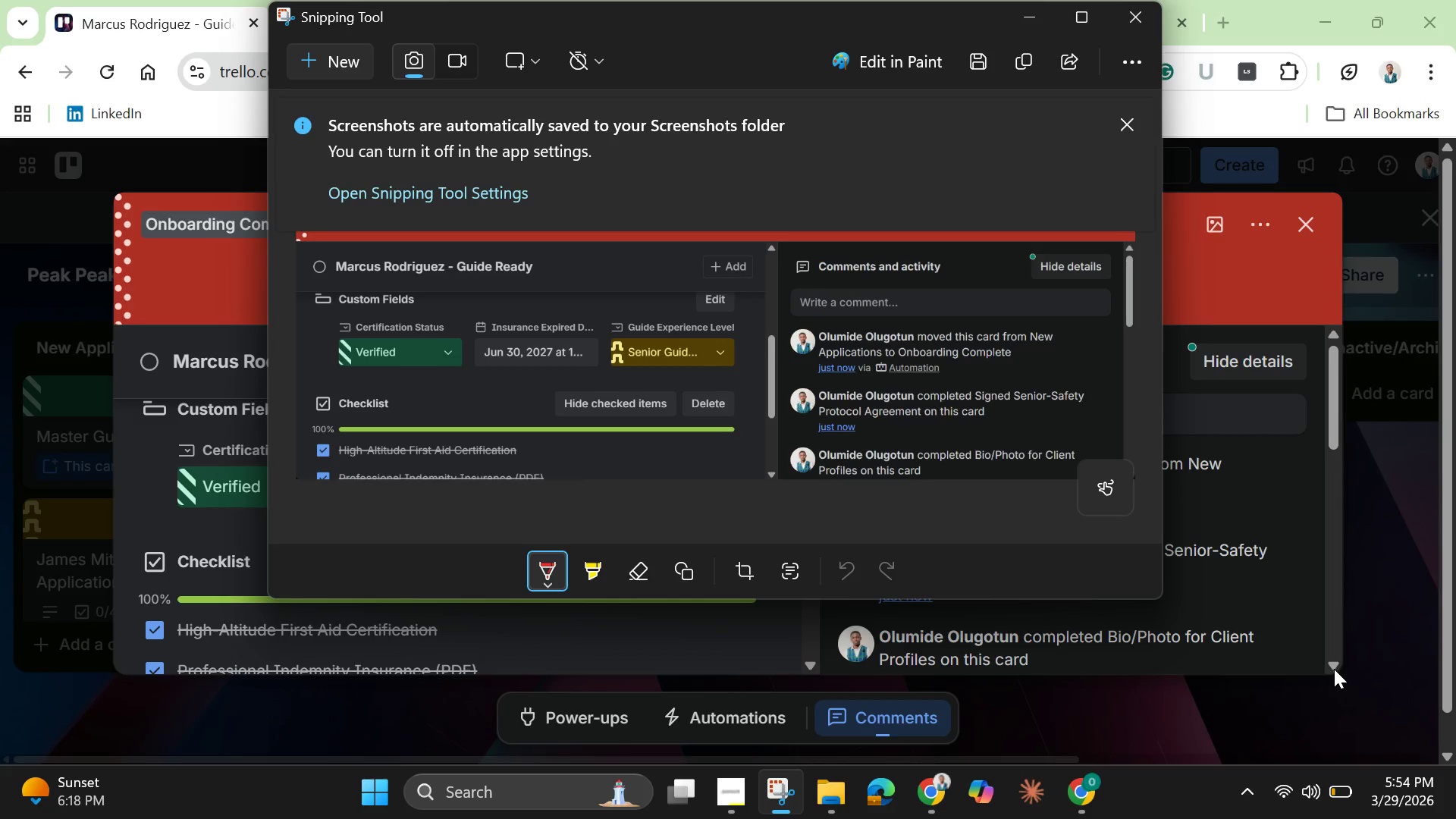 
wait(31.49)
 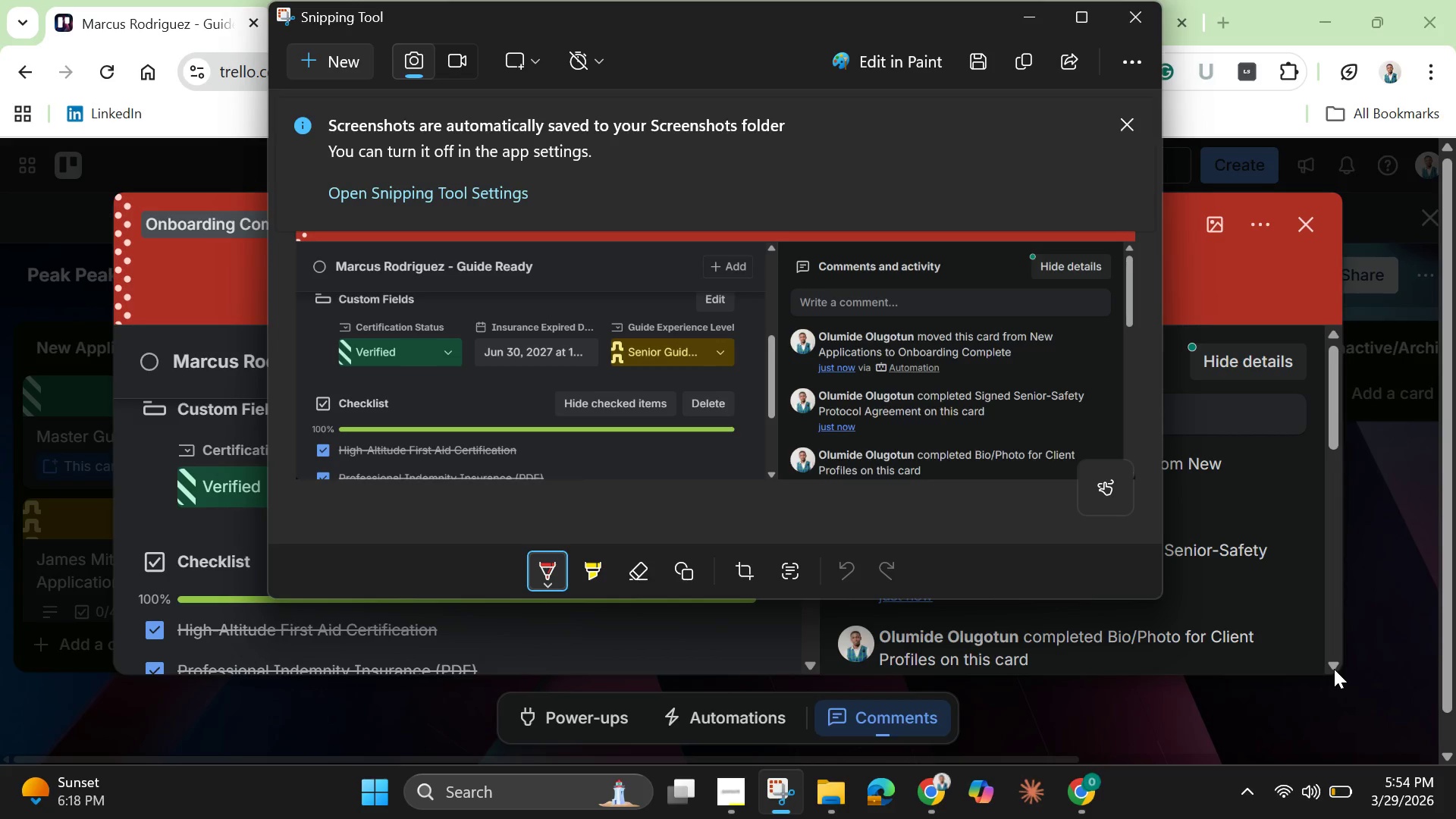 
left_click([1026, 12])
 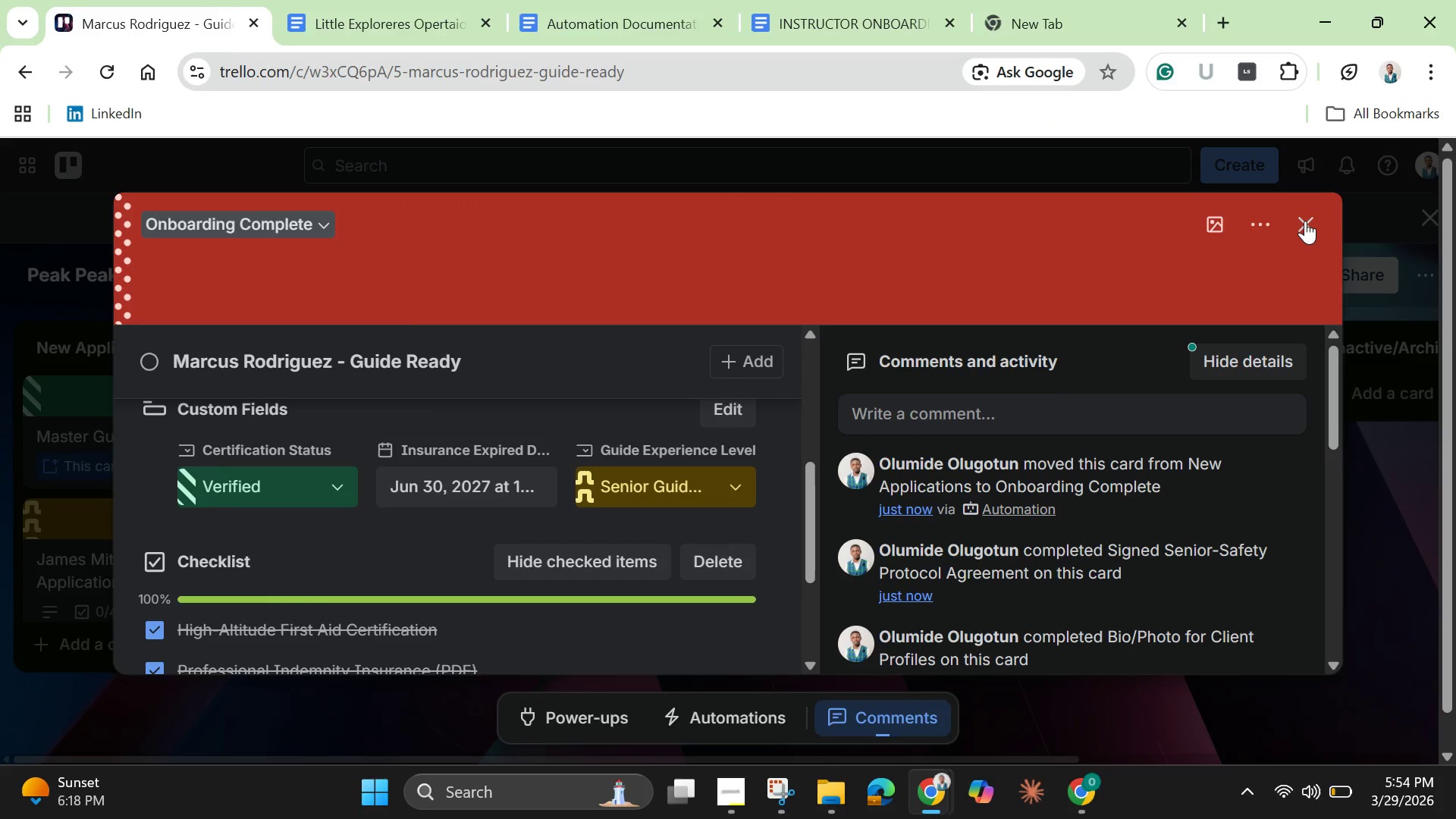 
left_click([1310, 230])
 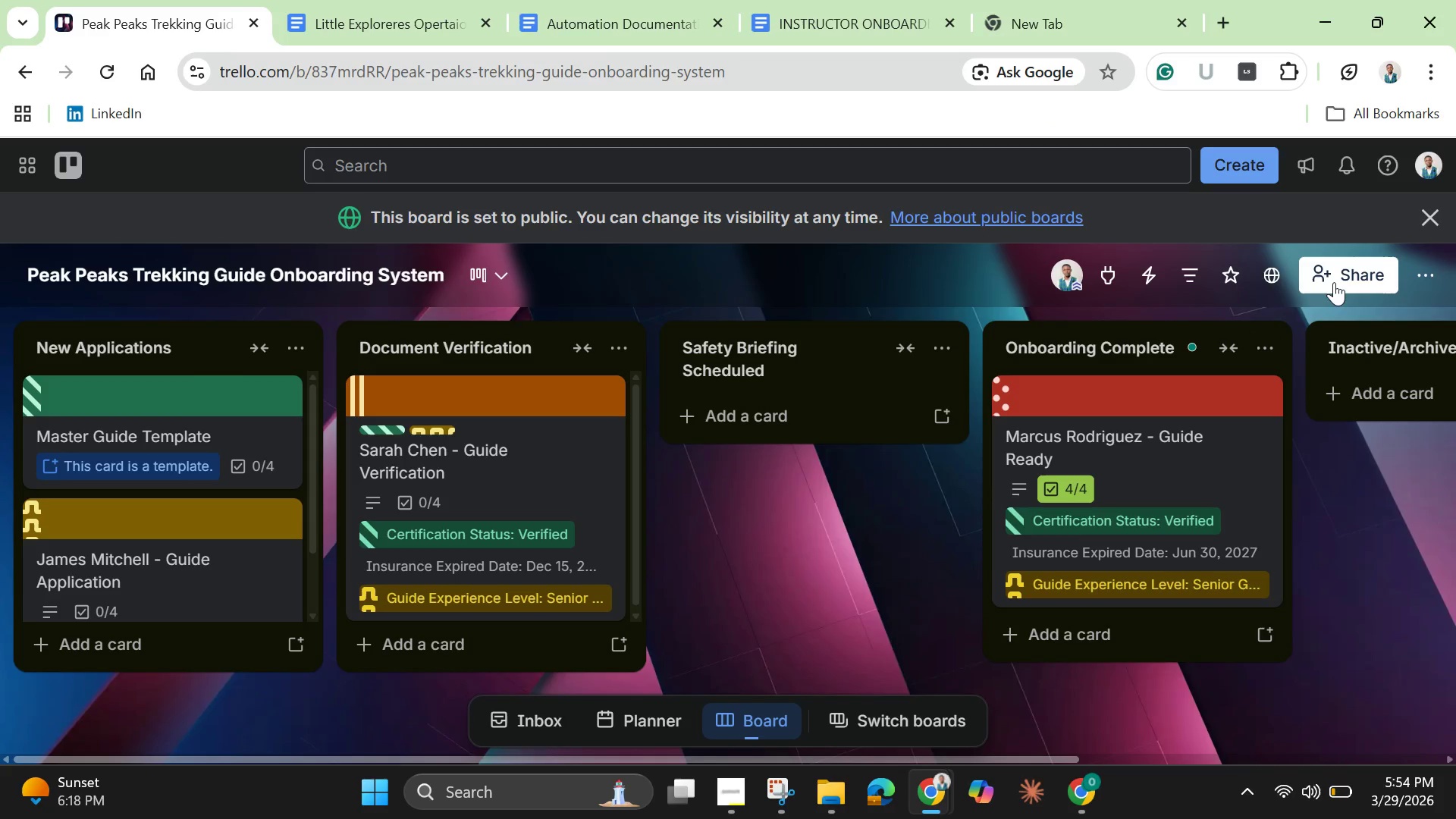 
left_click([1427, 274])
 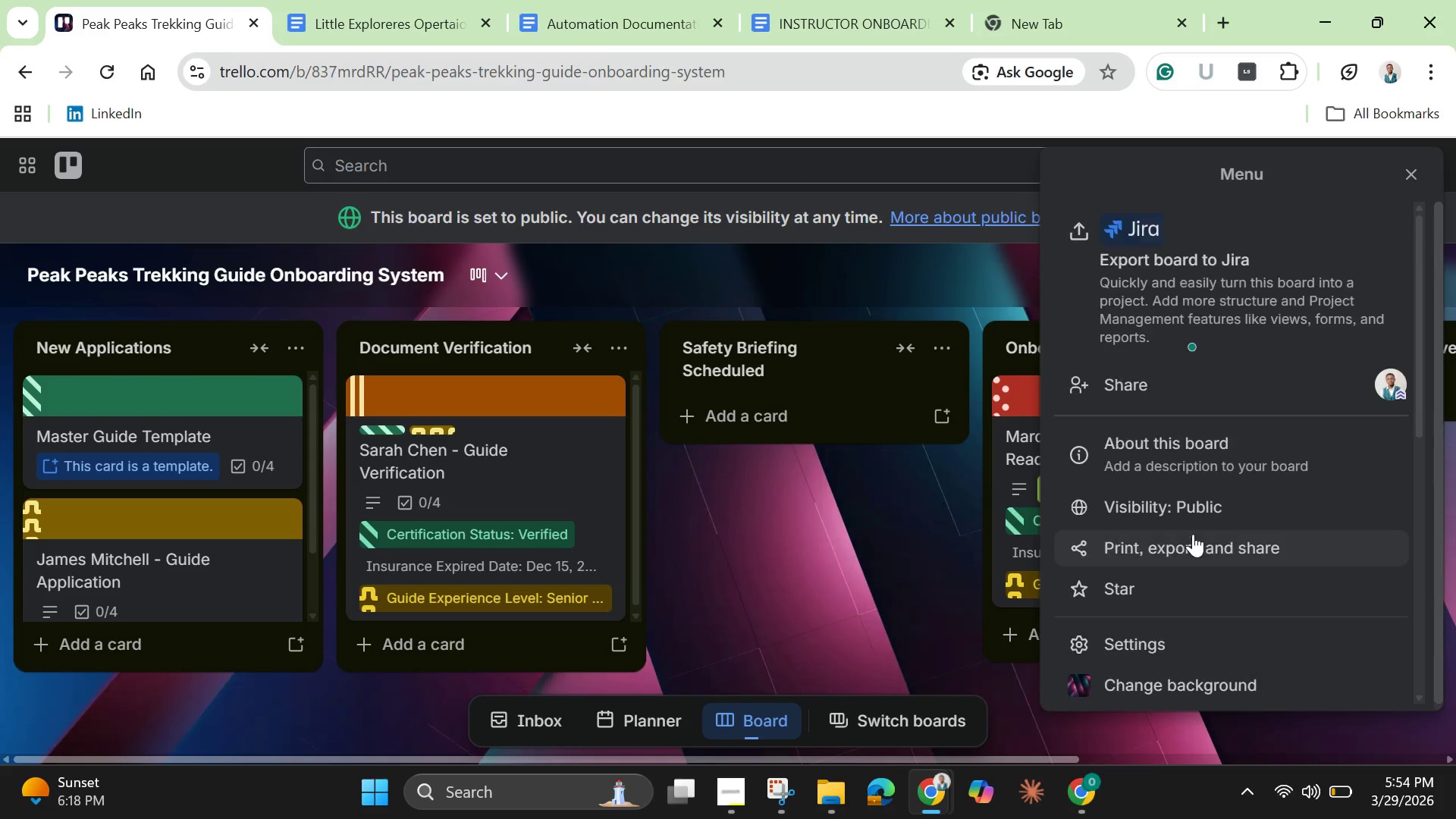 
scroll: coordinate [1194, 534], scroll_direction: down, amount: 2.0
 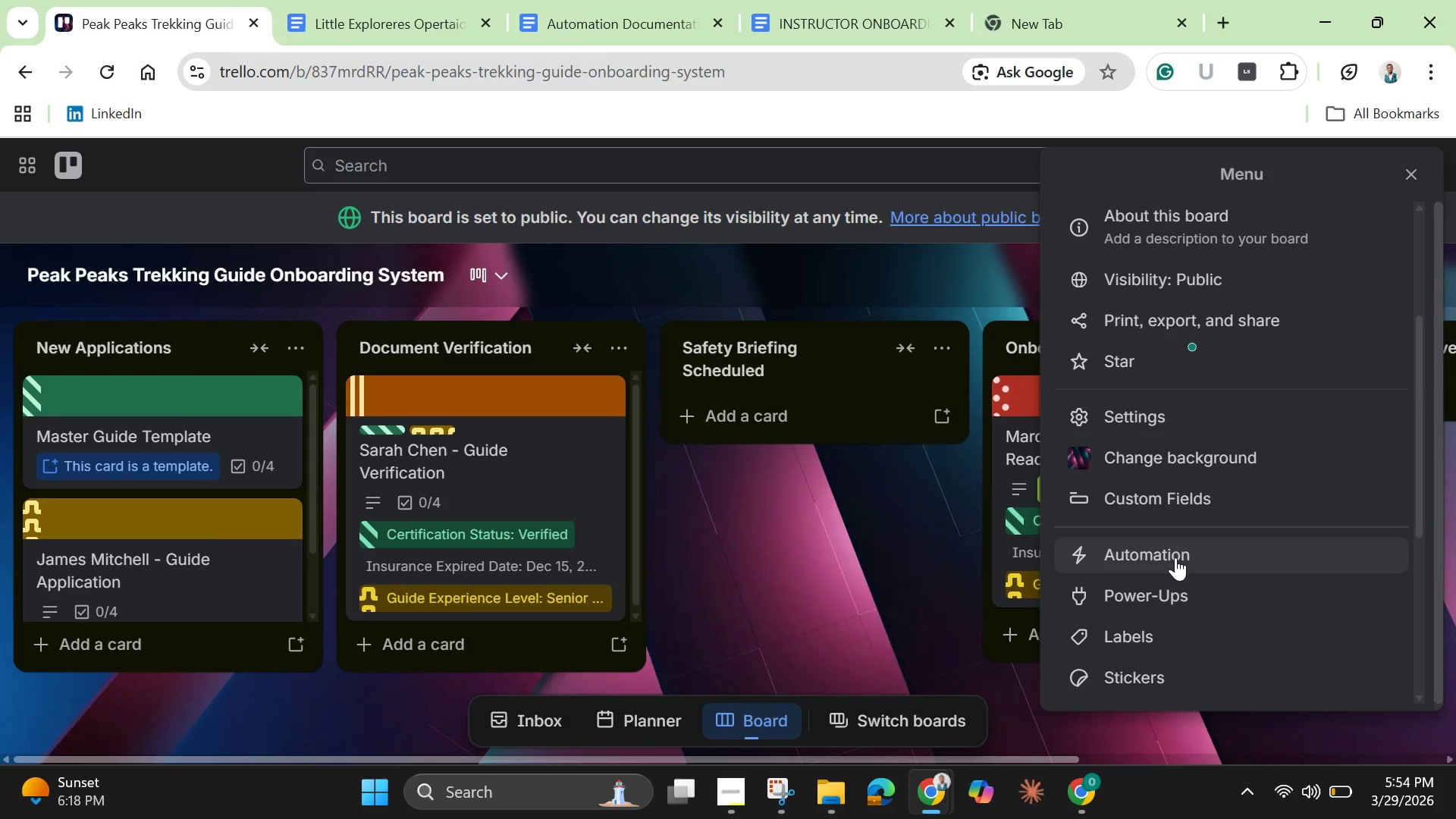 
left_click([1175, 557])
 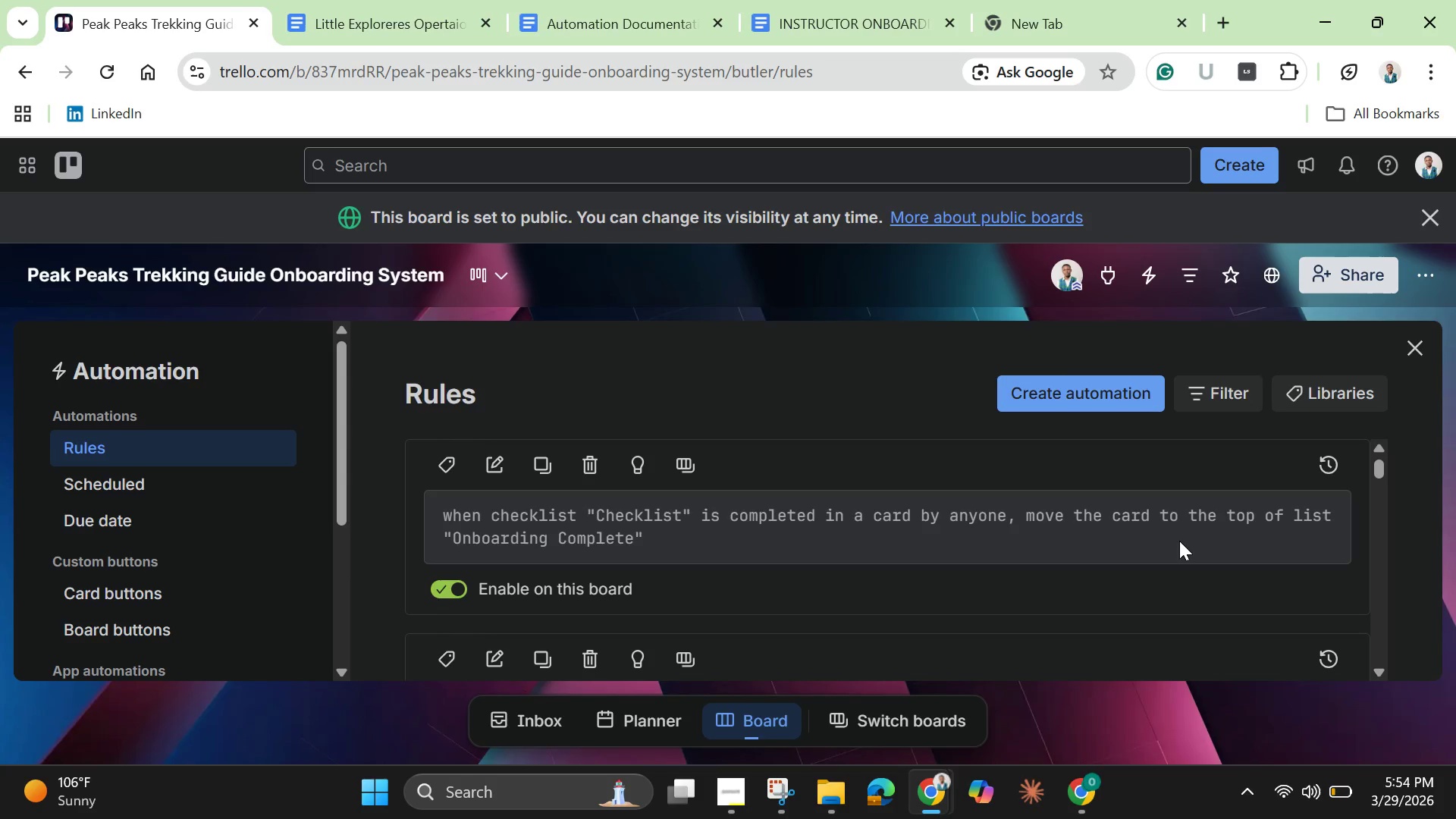 
wait(28.86)
 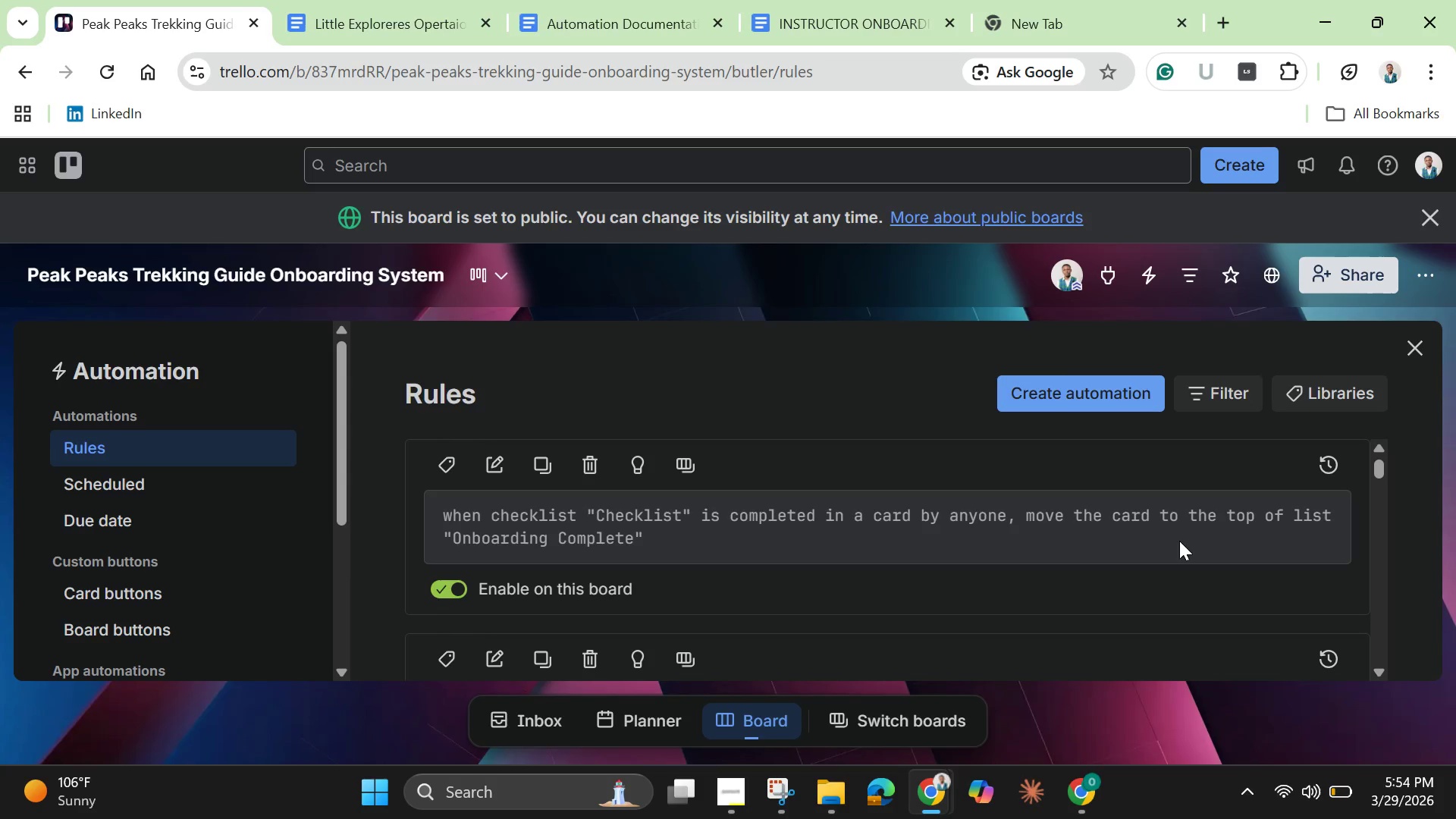 
left_click([1100, 394])
 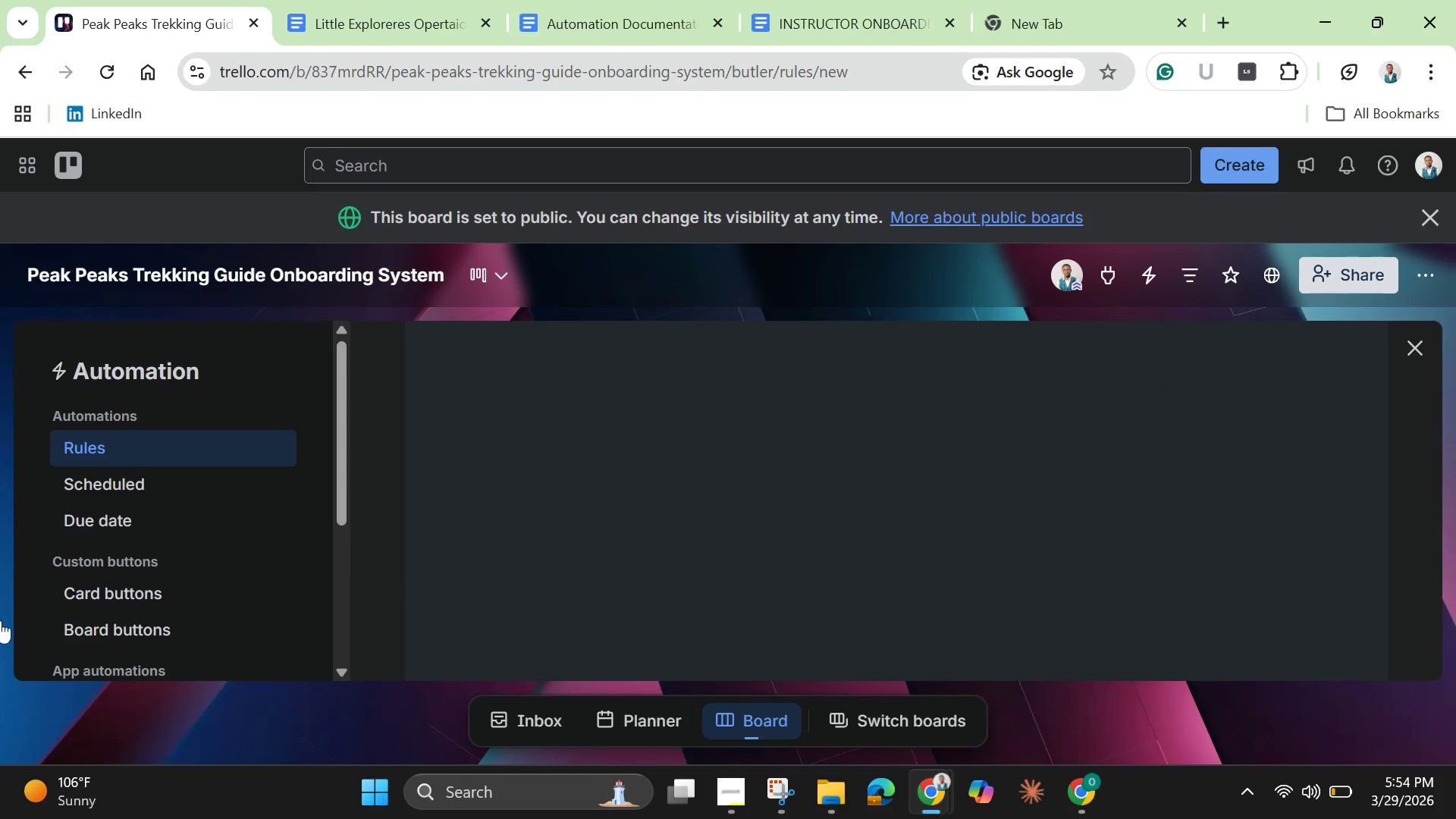 
scroll: coordinate [593, 517], scroll_direction: down, amount: 5.0
 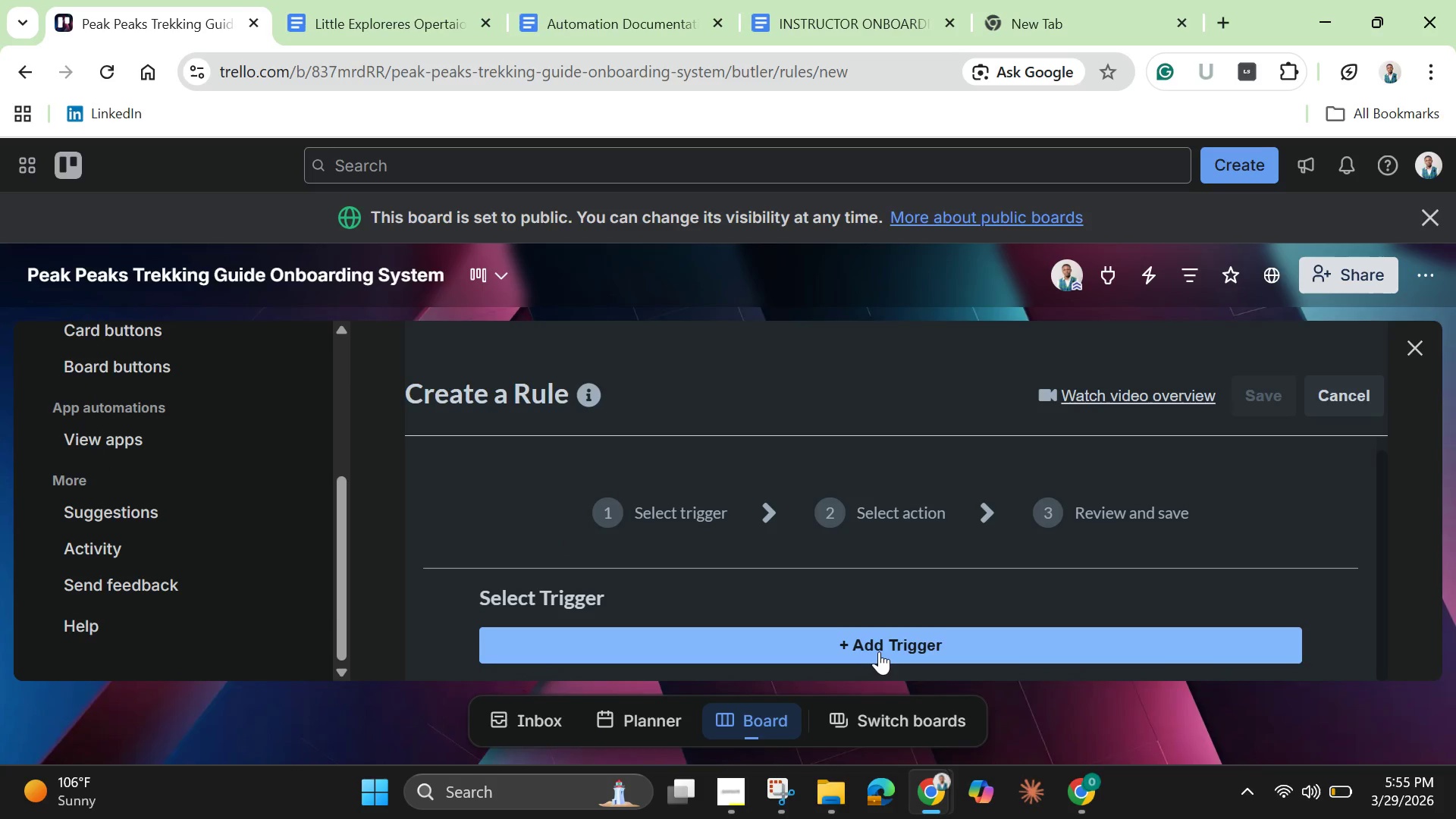 
left_click([879, 651])
 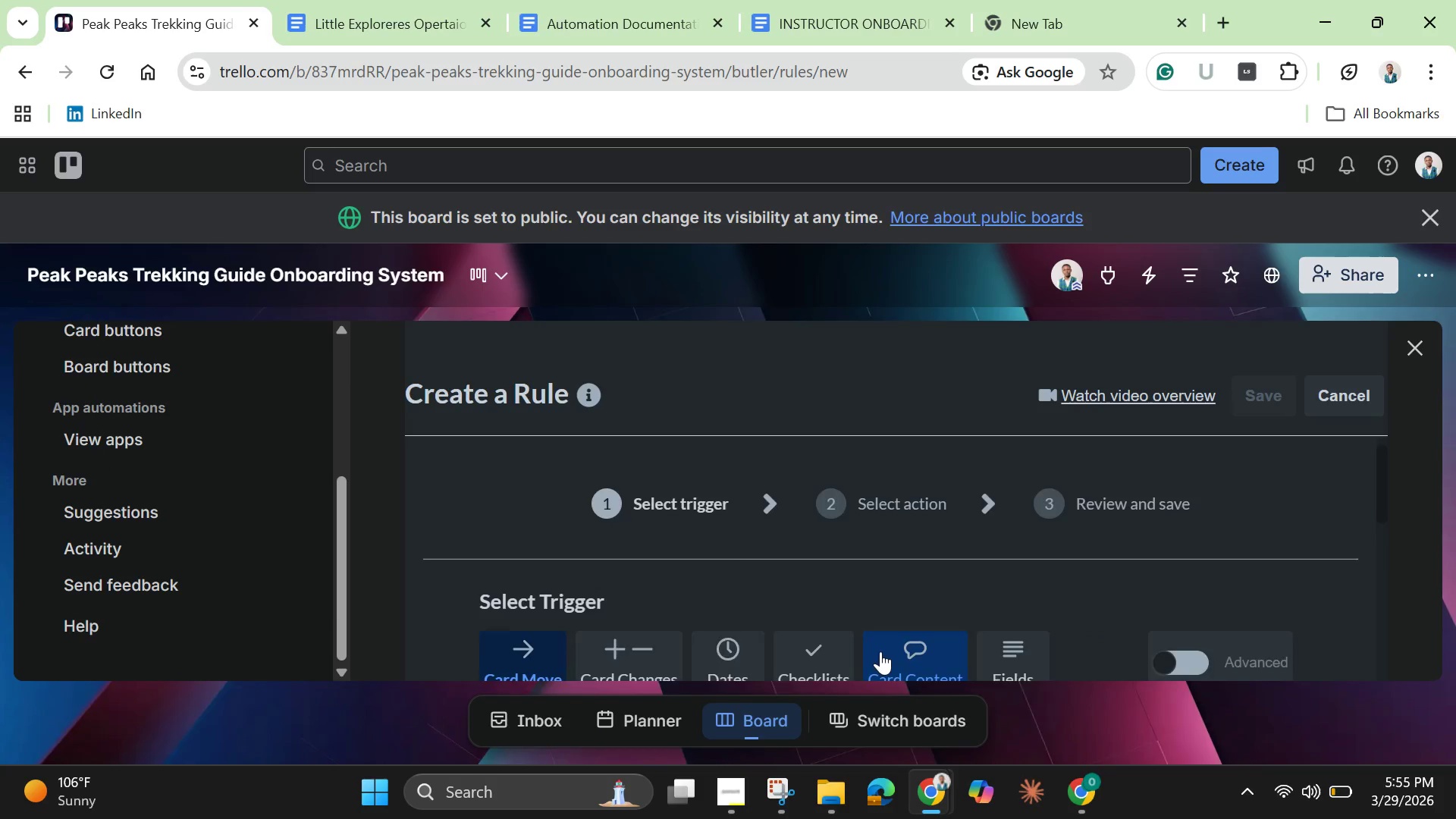 
scroll: coordinate [883, 651], scroll_direction: down, amount: 2.0
 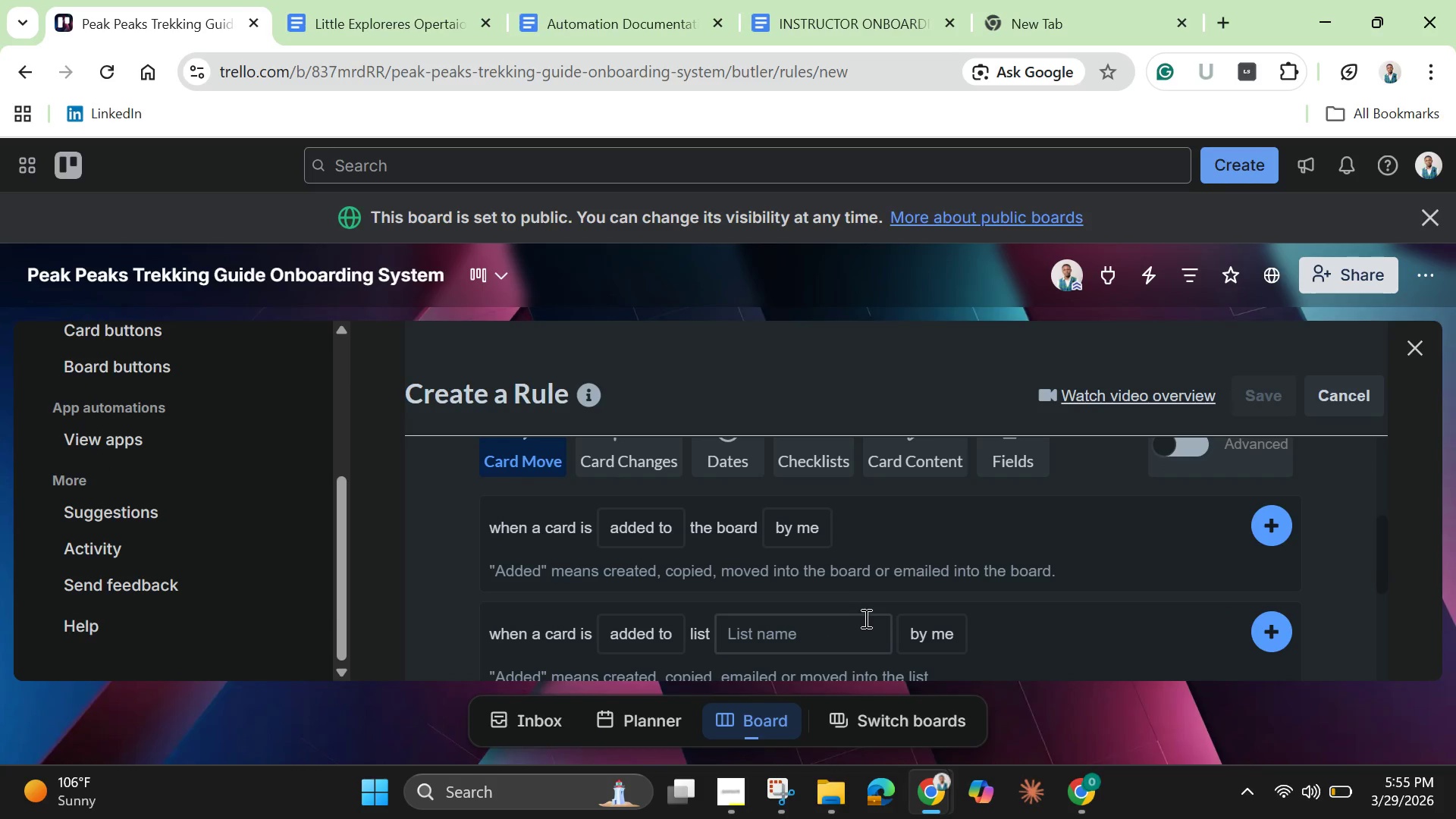 
mouse_move([673, 552])
 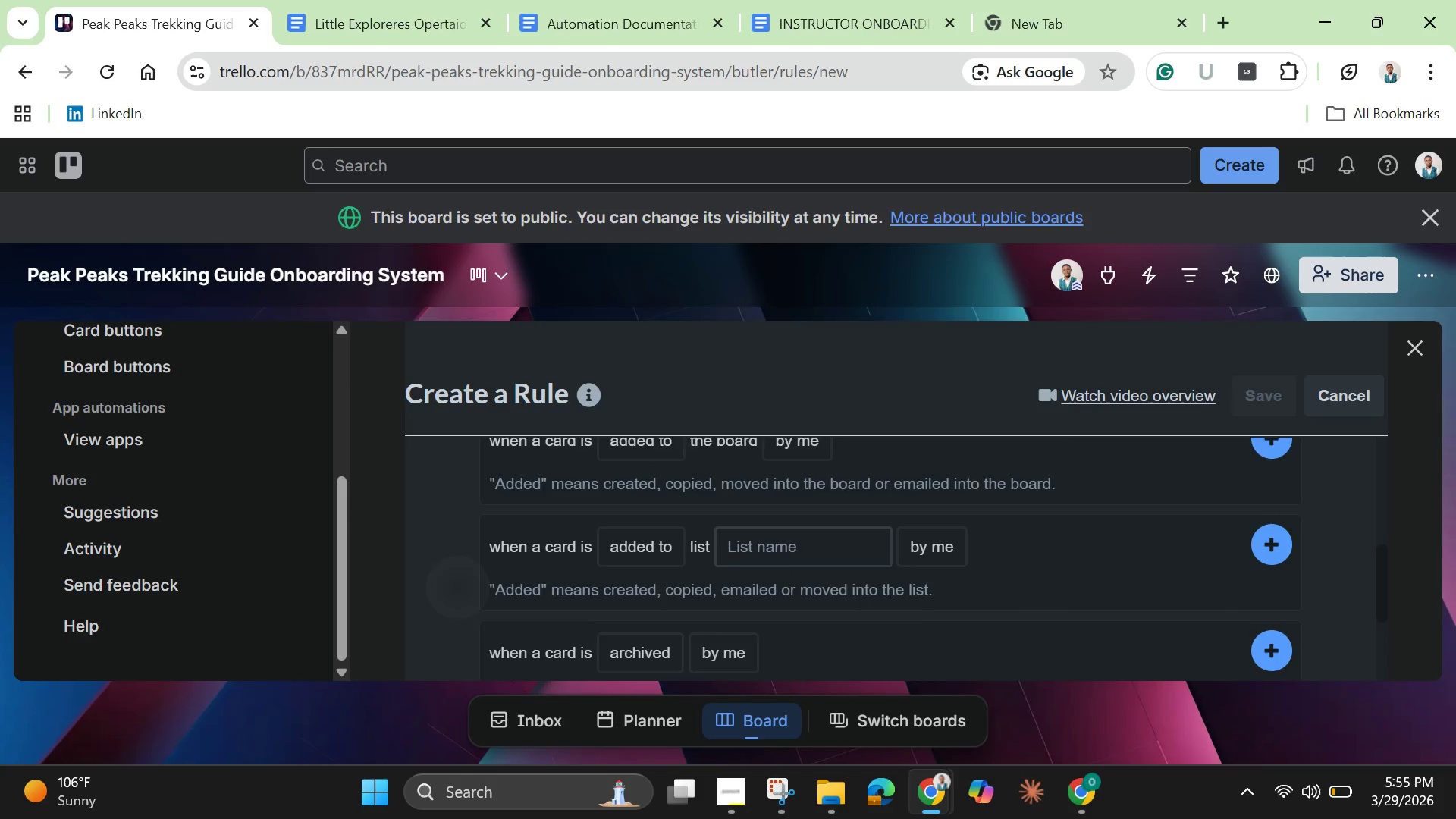 
wait(8.87)
 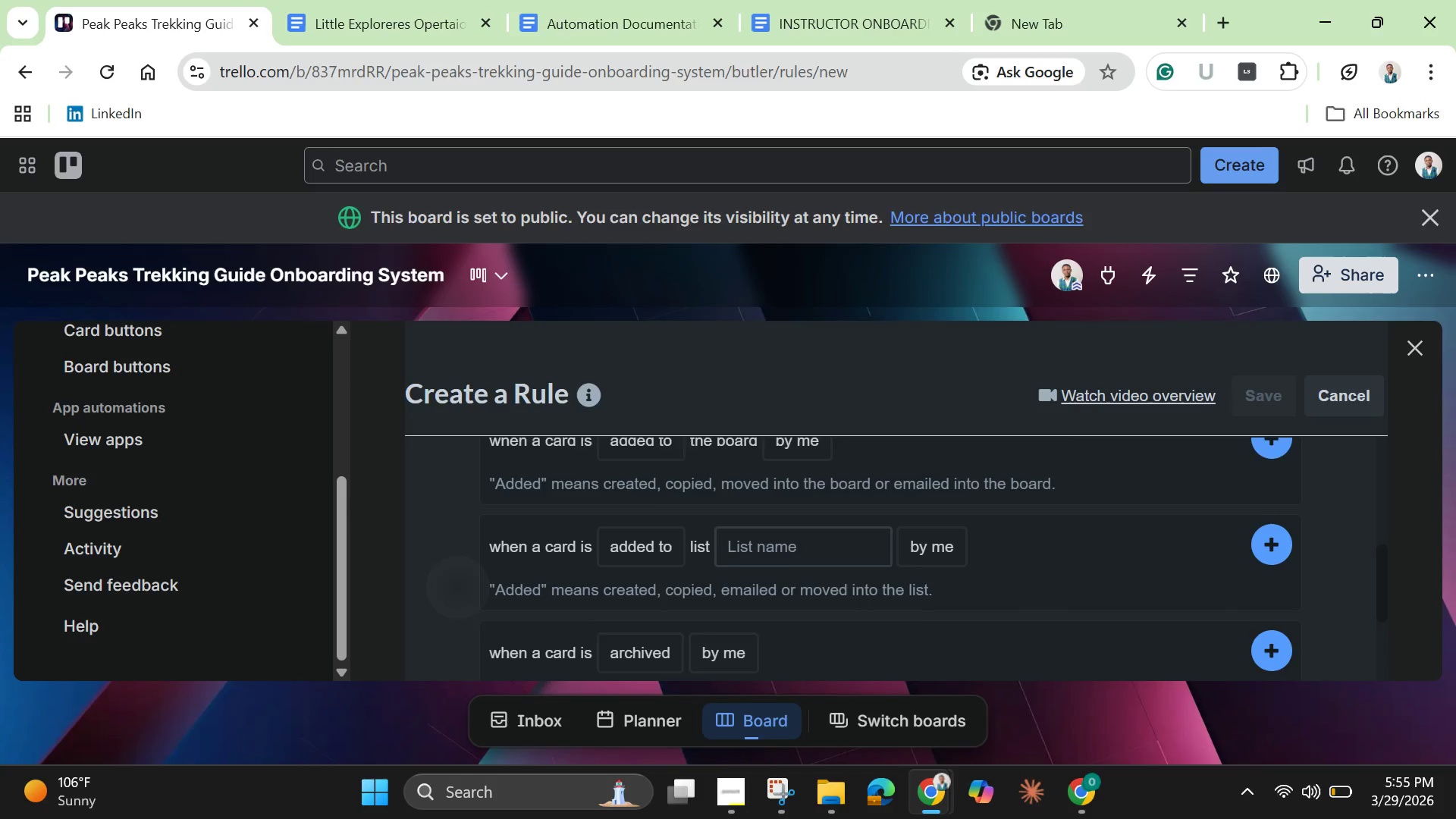 
scroll: coordinate [658, 631], scroll_direction: down, amount: 1.0
 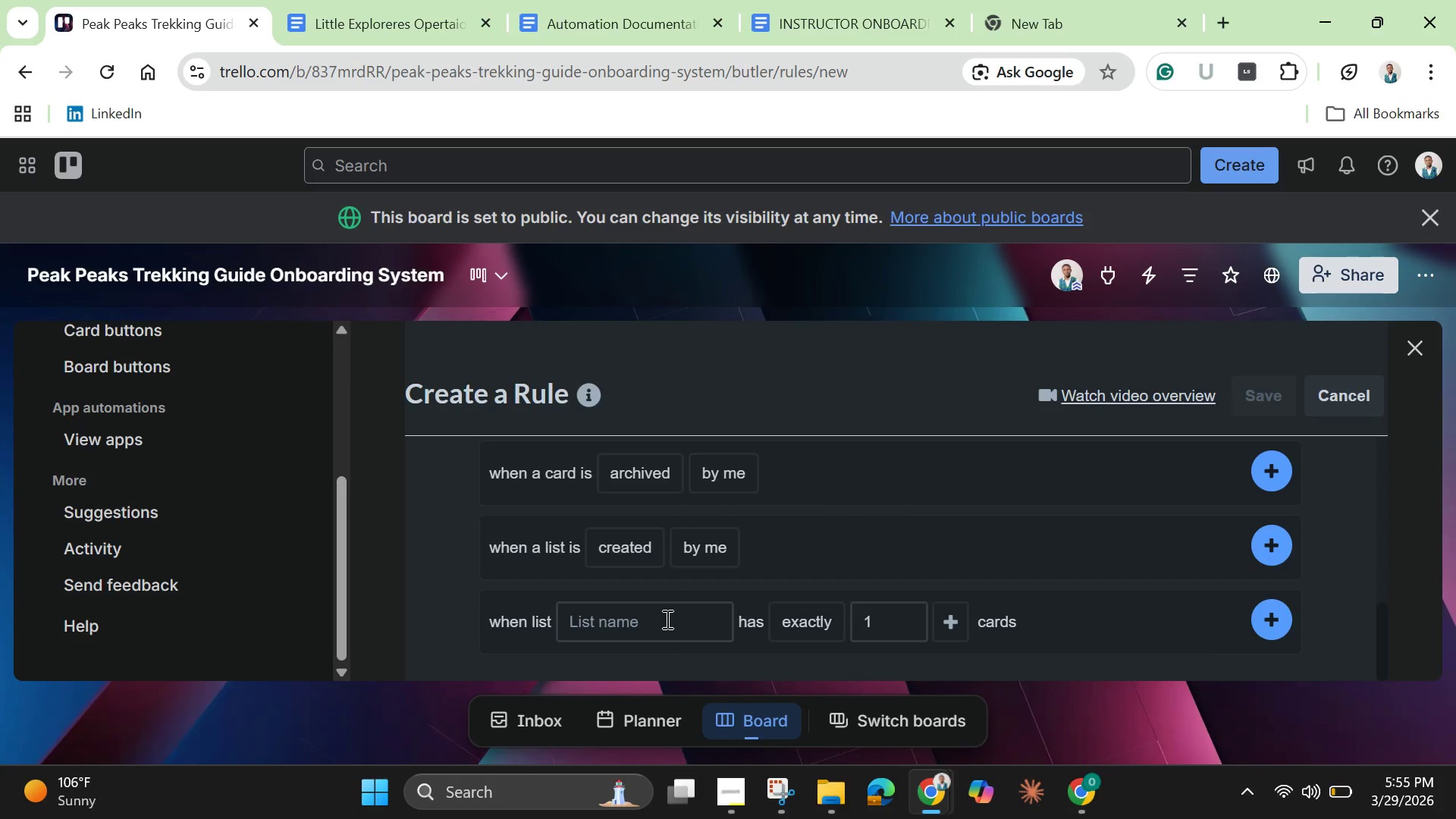 
scroll: coordinate [682, 582], scroll_direction: up, amount: 3.0
 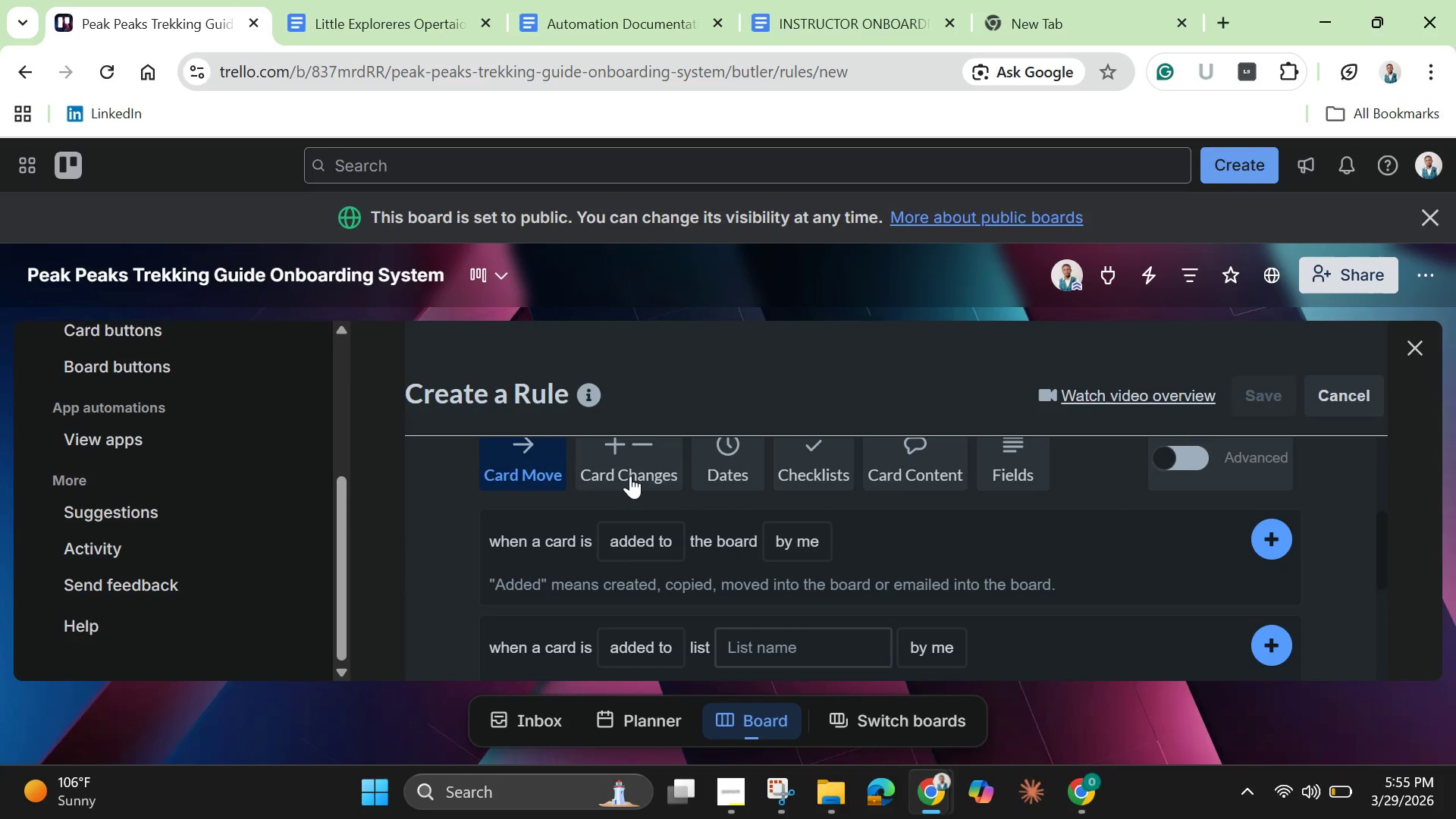 
left_click([628, 465])
 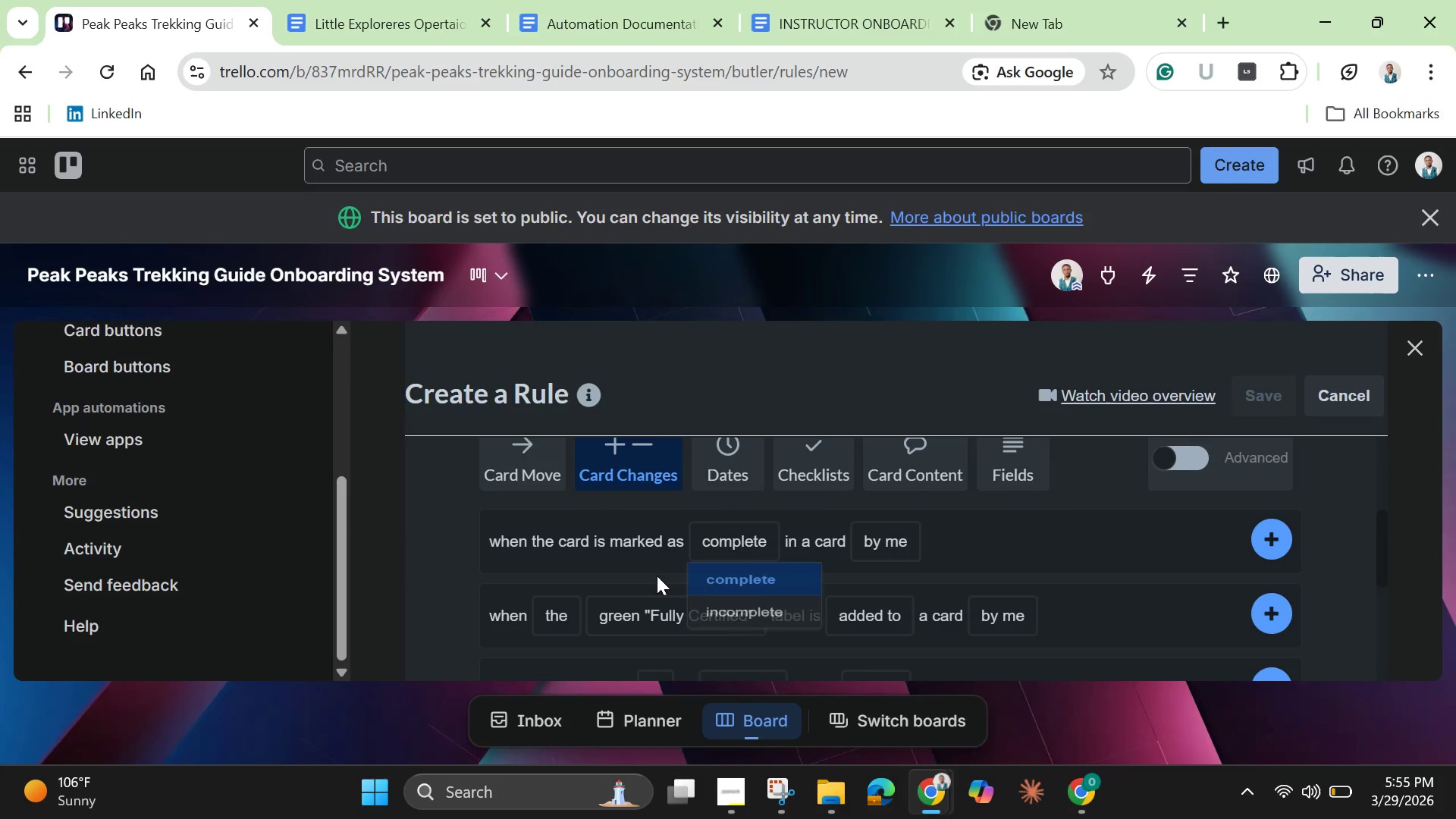 
scroll: coordinate [657, 576], scroll_direction: down, amount: 3.0
 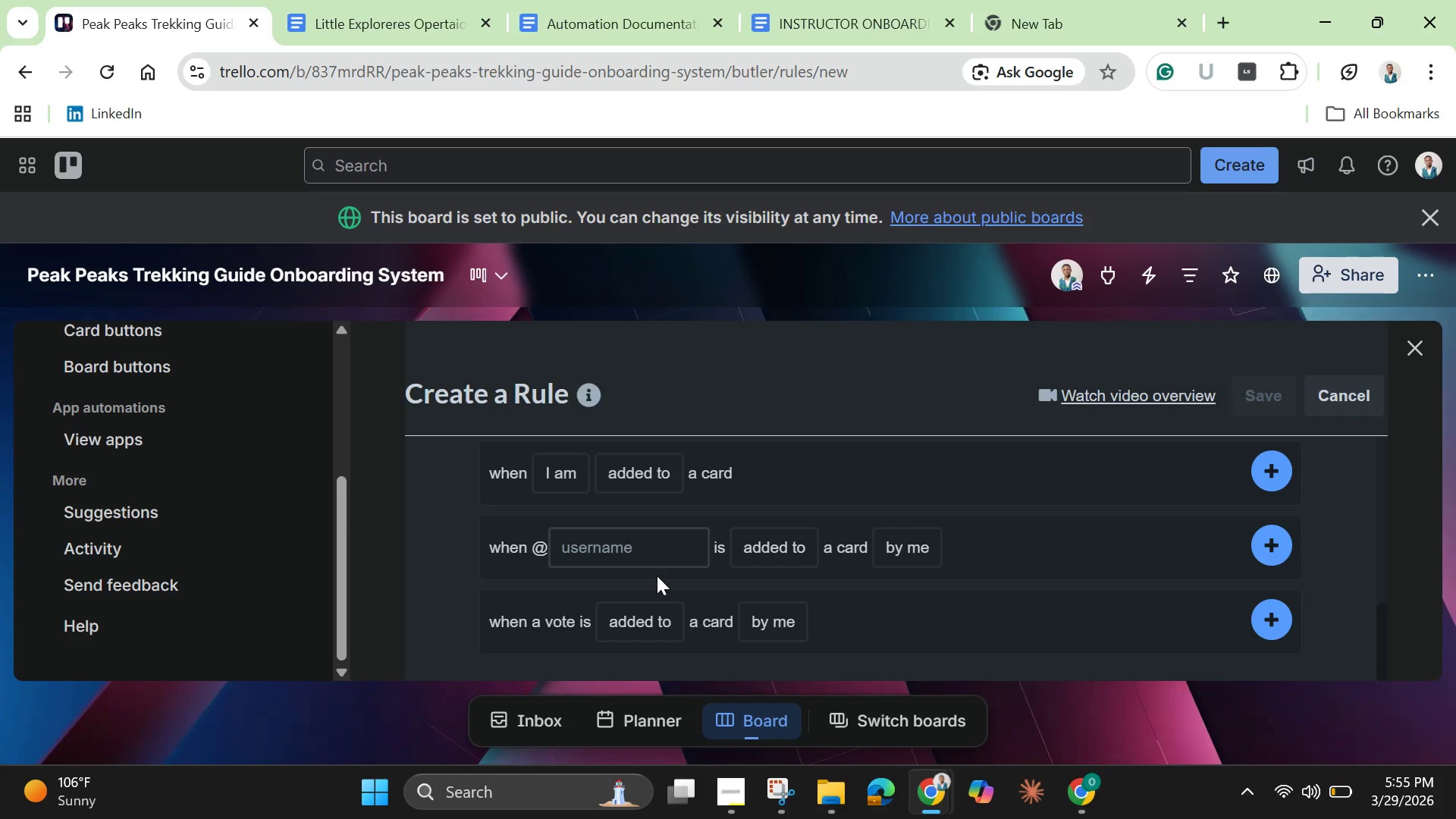 
scroll: coordinate [657, 576], scroll_direction: up, amount: 1.0
 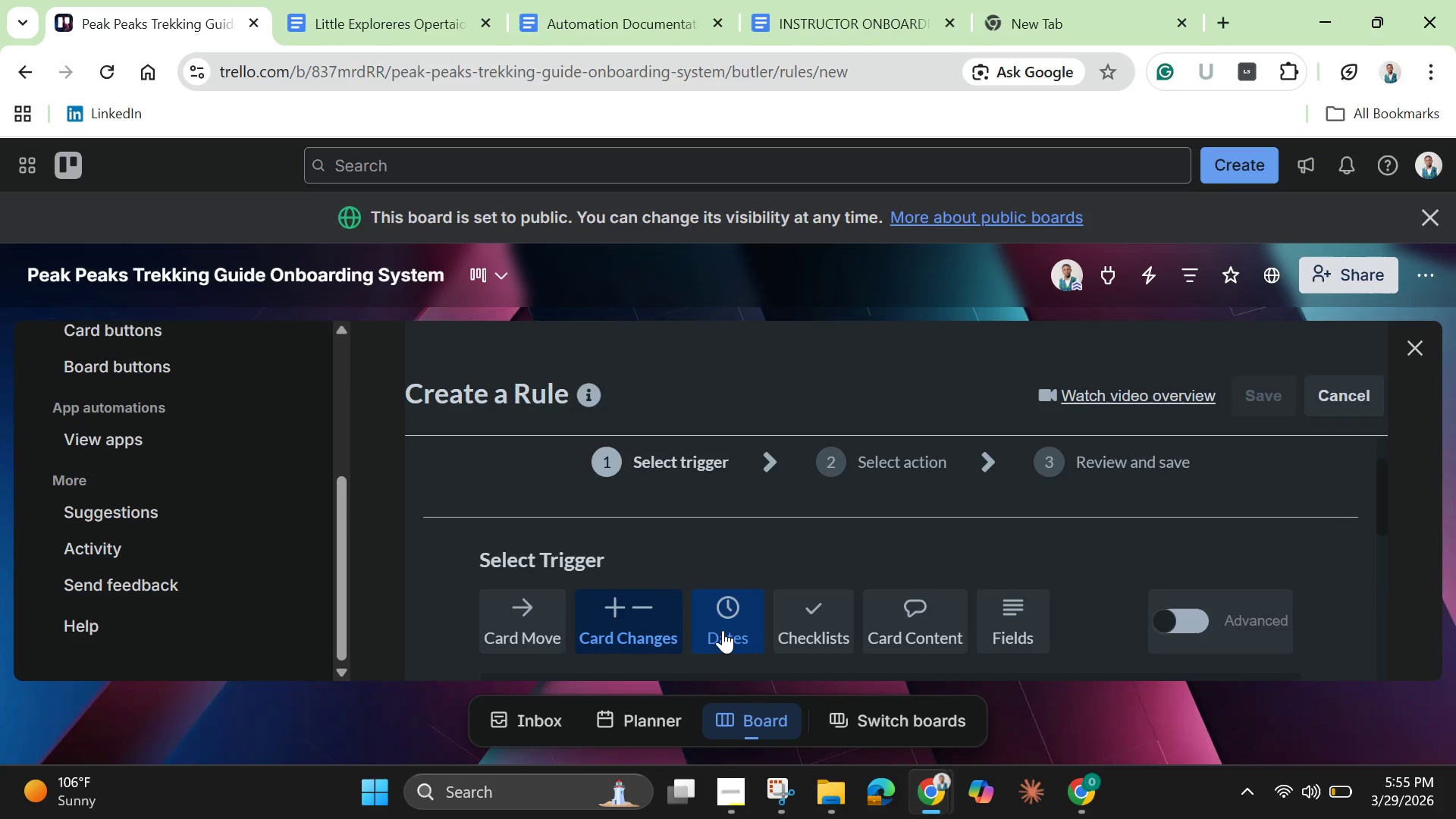 
left_click([719, 629])
 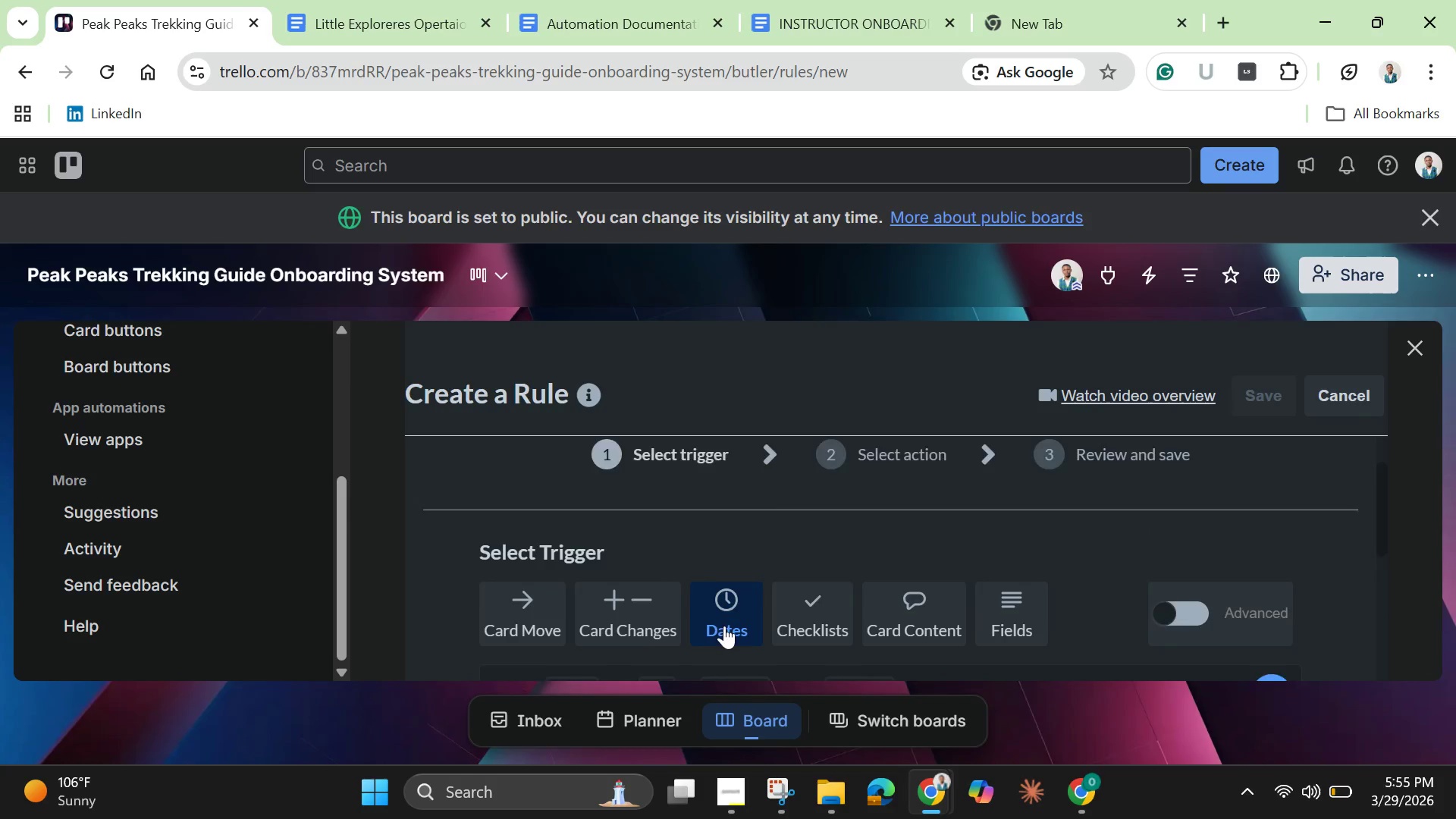 
scroll: coordinate [725, 624], scroll_direction: down, amount: 5.0
 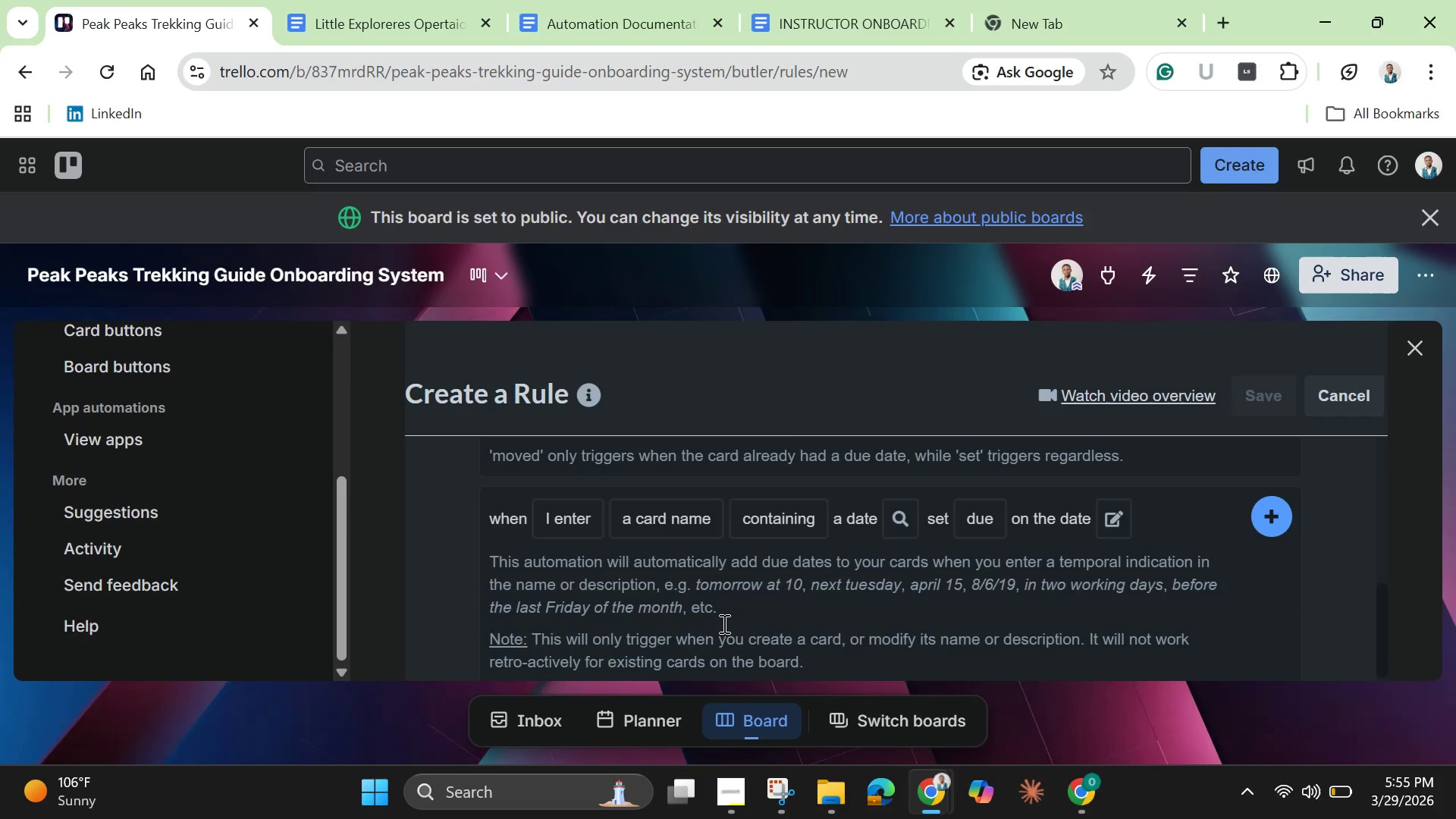 
scroll: coordinate [723, 623], scroll_direction: up, amount: 2.0
 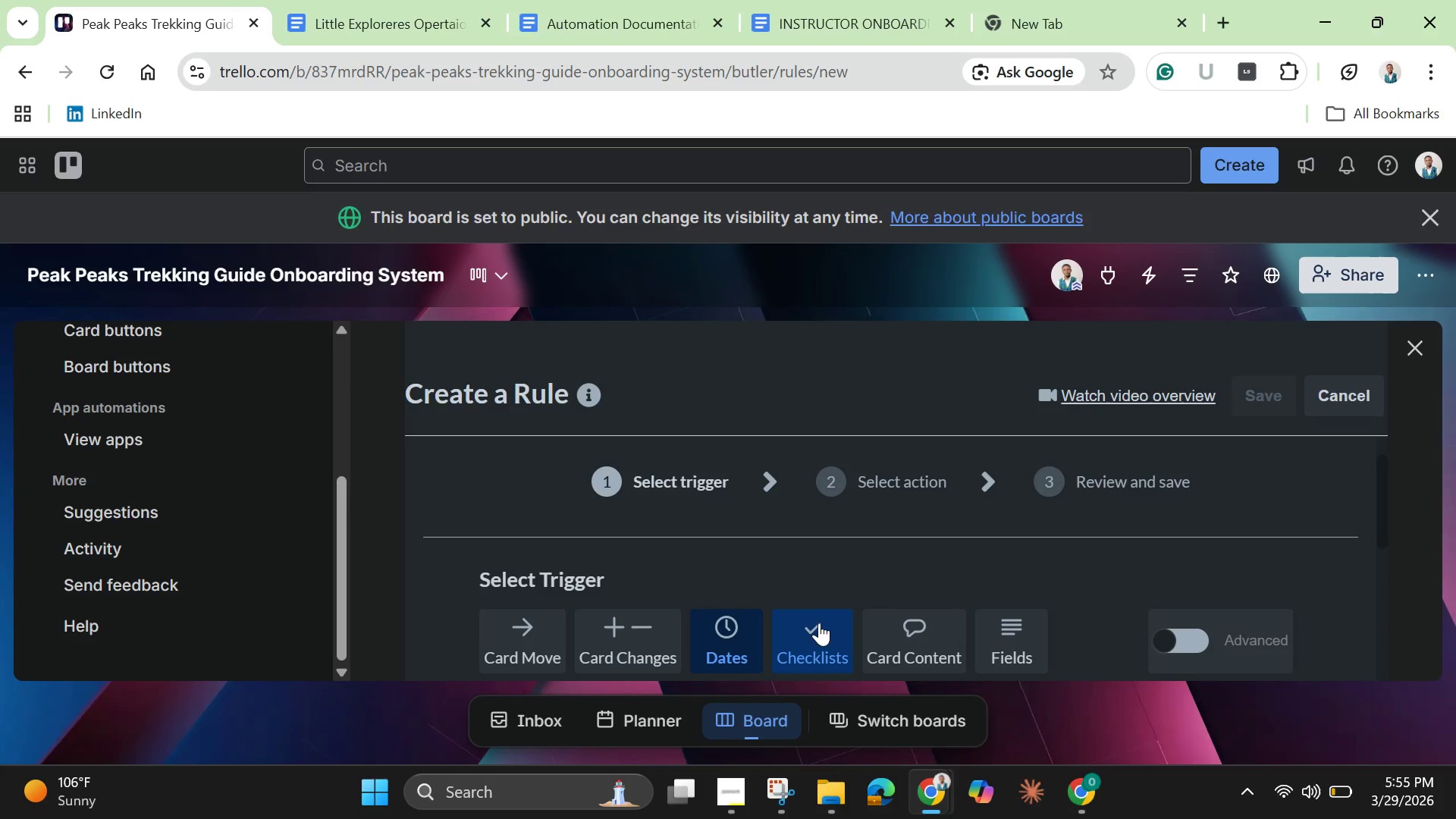 
left_click([811, 630])
 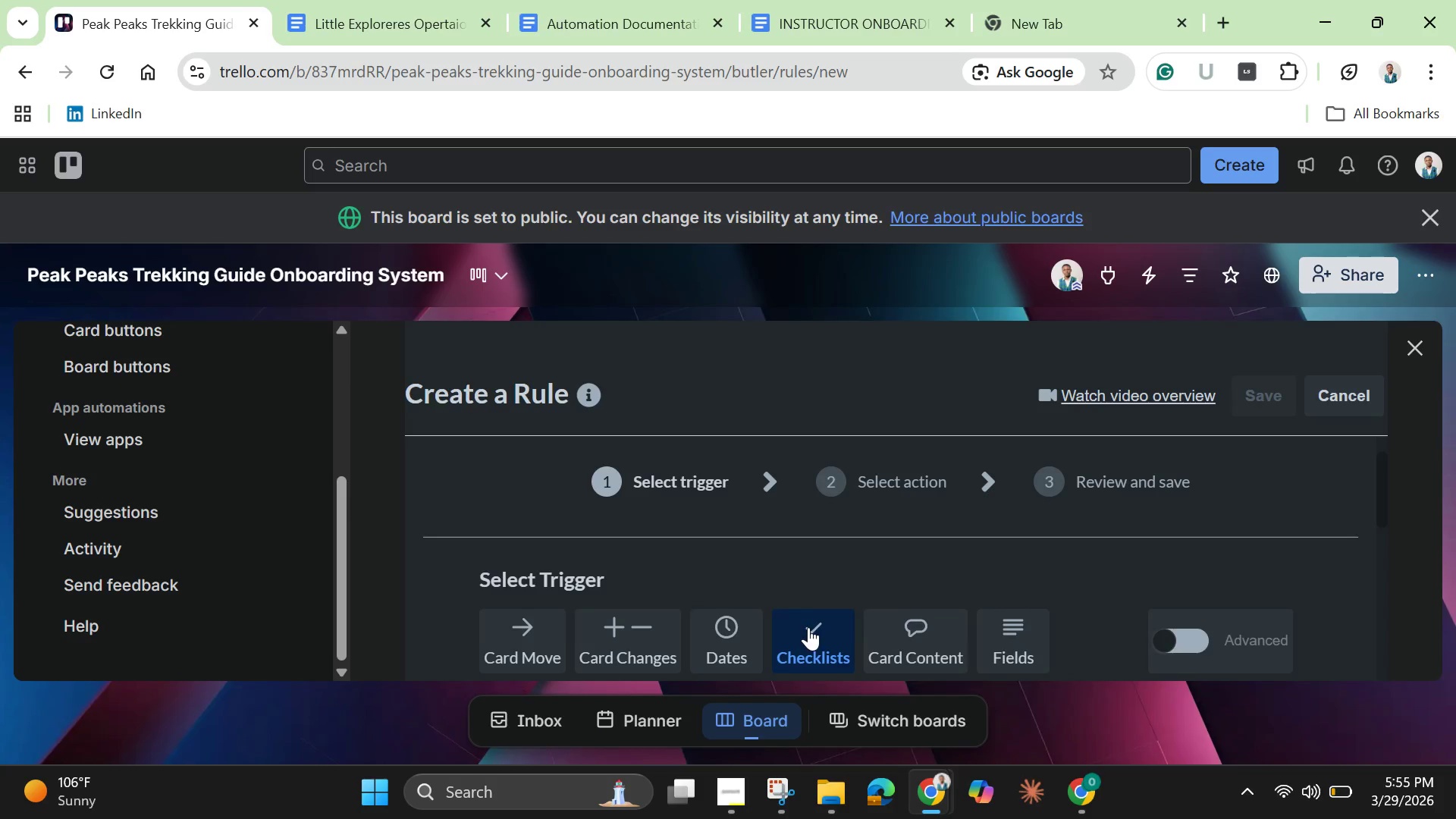 
scroll: coordinate [808, 627], scroll_direction: none, amount: 0.0
 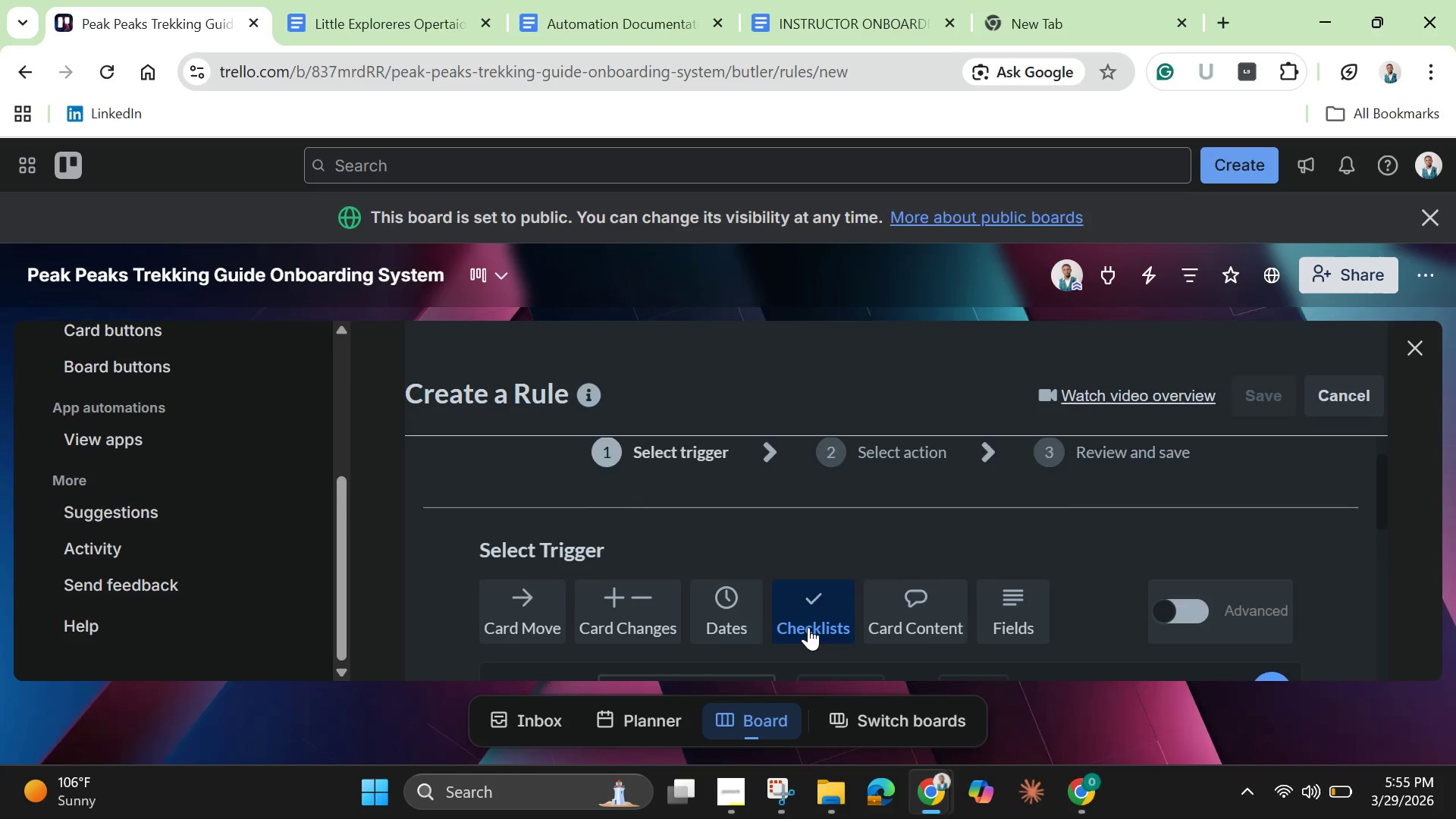 
scroll: coordinate [808, 627], scroll_direction: down, amount: 5.0
 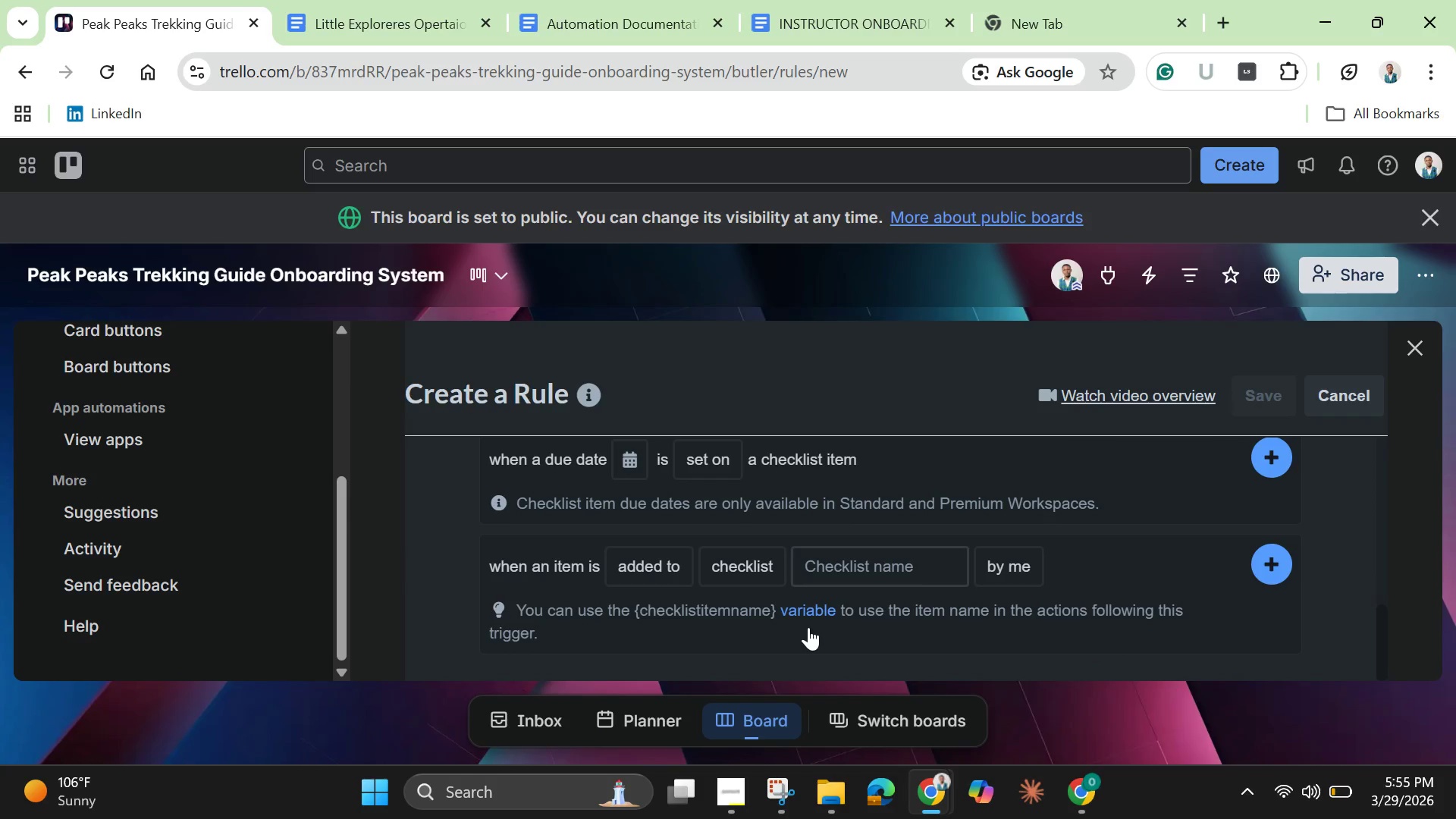 
scroll: coordinate [808, 627], scroll_direction: up, amount: 3.0
 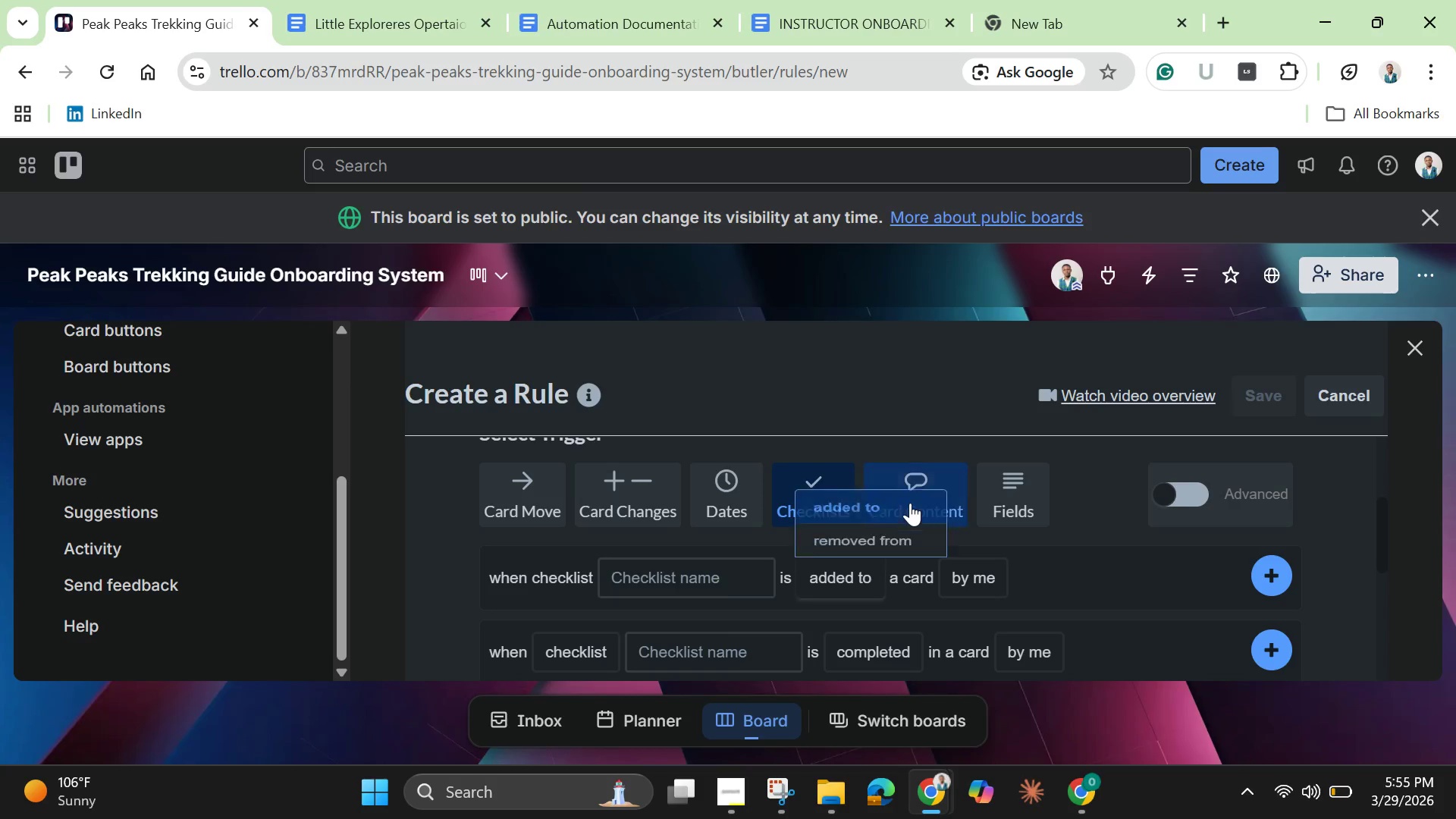 
left_click([915, 500])
 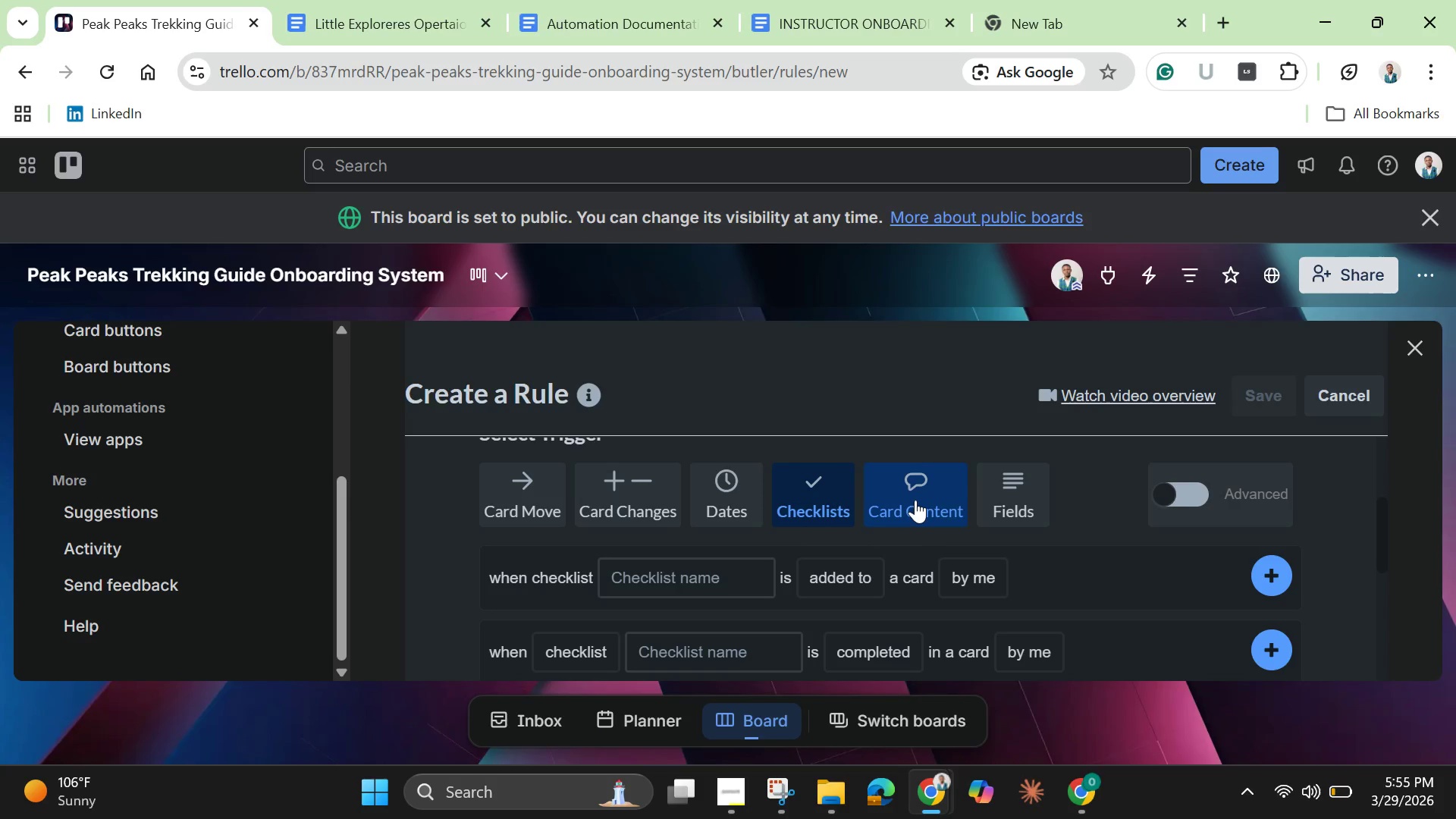 
left_click([915, 500])
 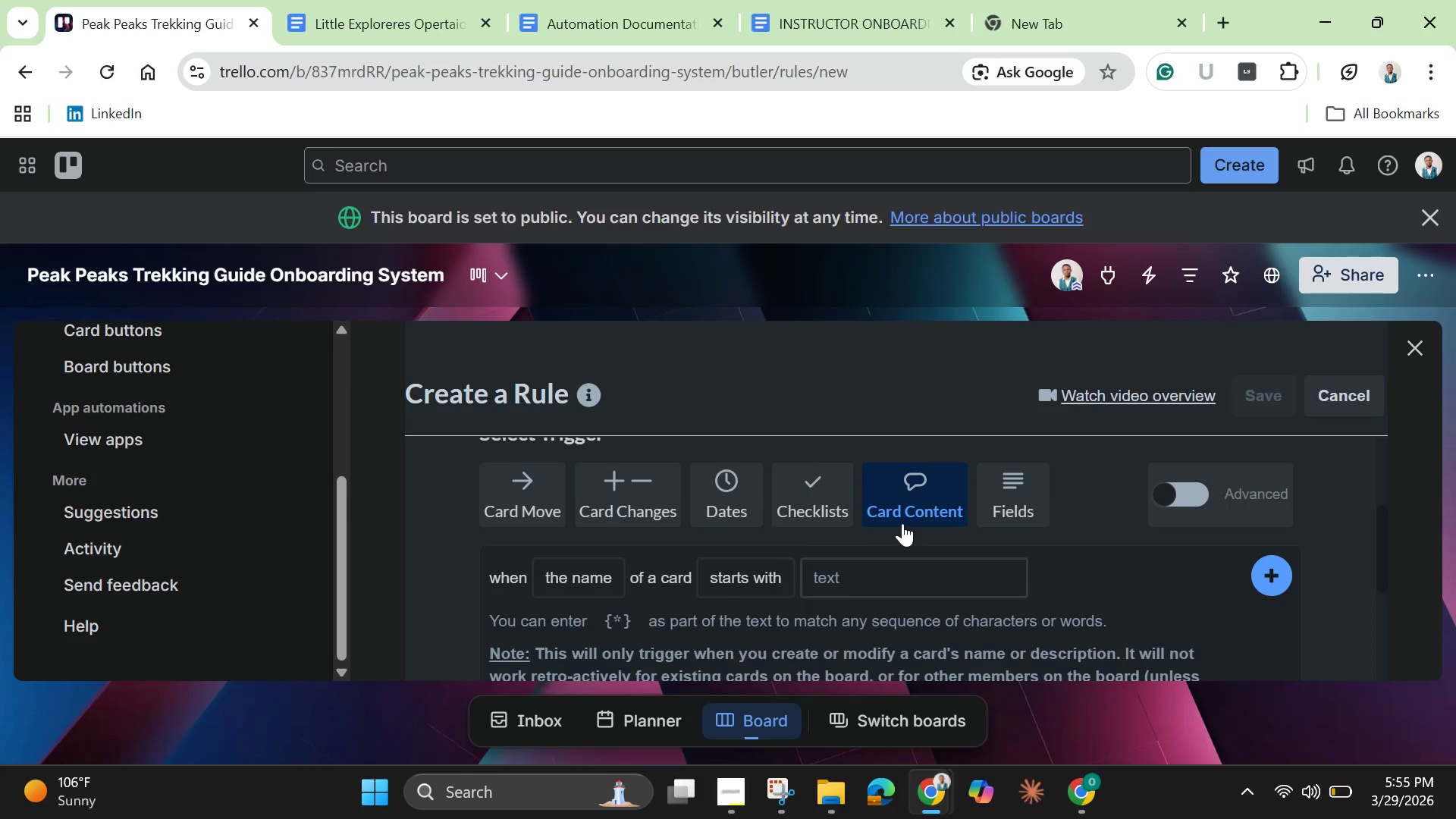 
scroll: coordinate [902, 525], scroll_direction: down, amount: 3.0
 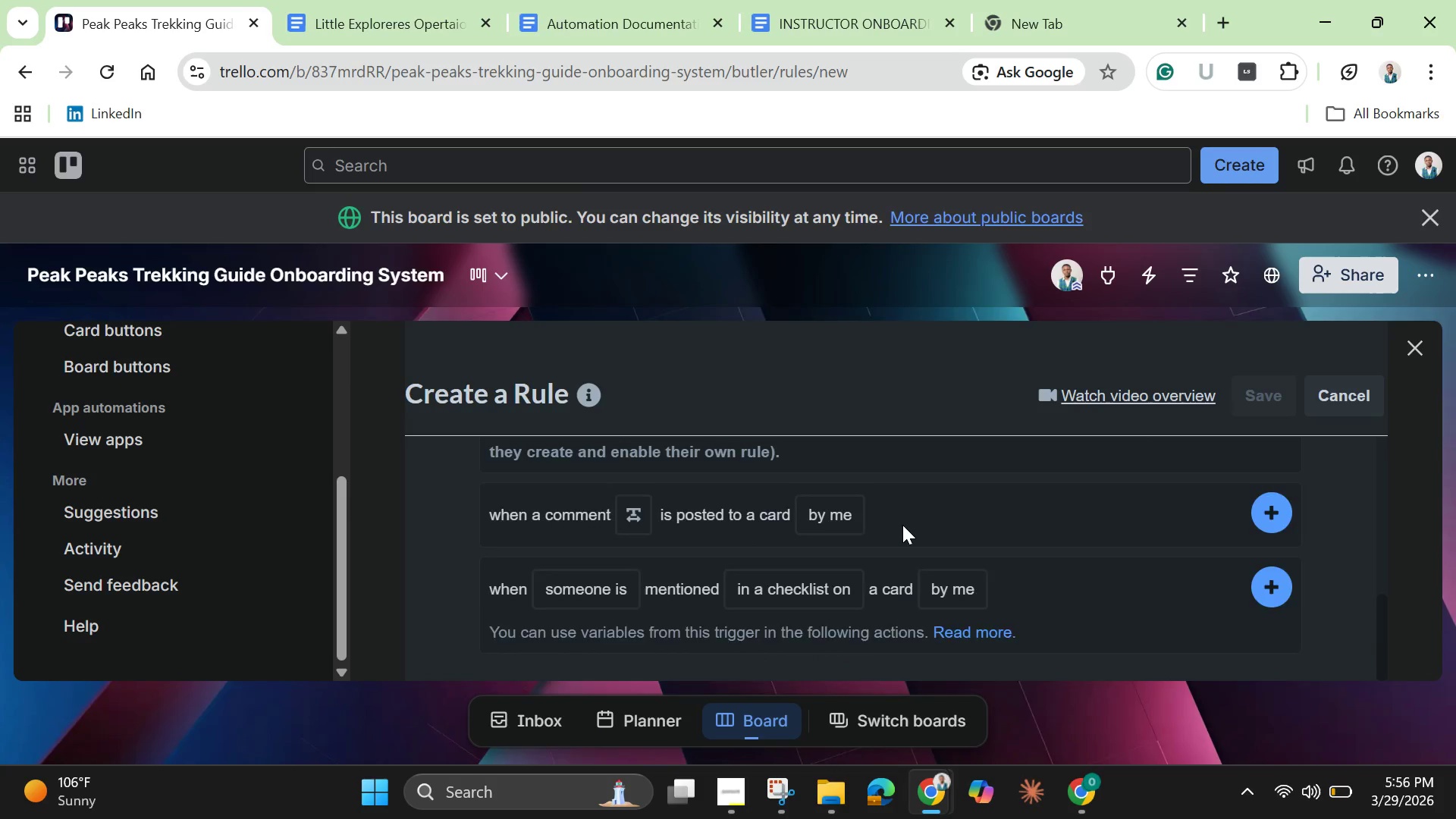 
scroll: coordinate [902, 525], scroll_direction: up, amount: 2.0
 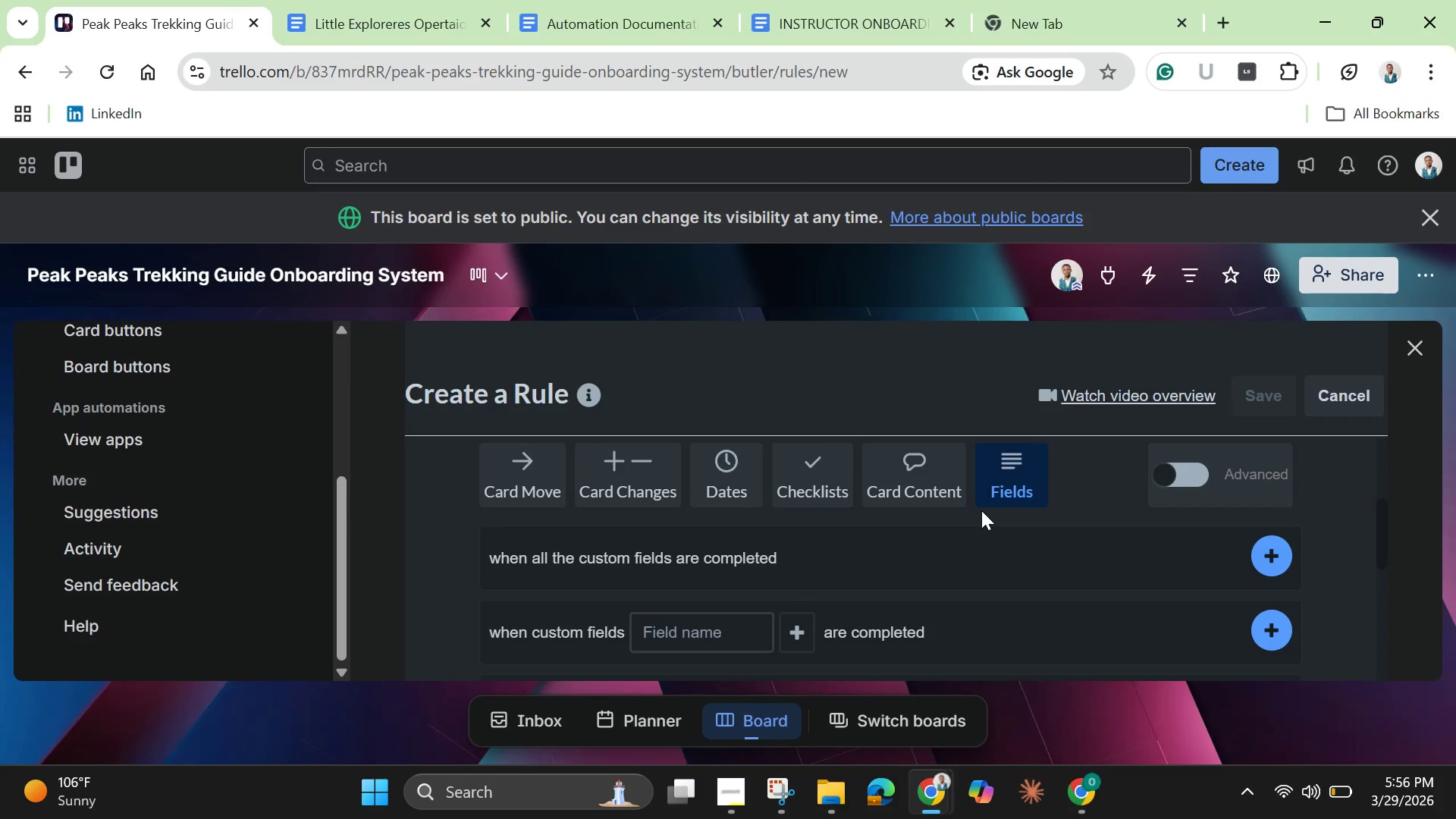 
scroll: coordinate [803, 587], scroll_direction: down, amount: 2.0
 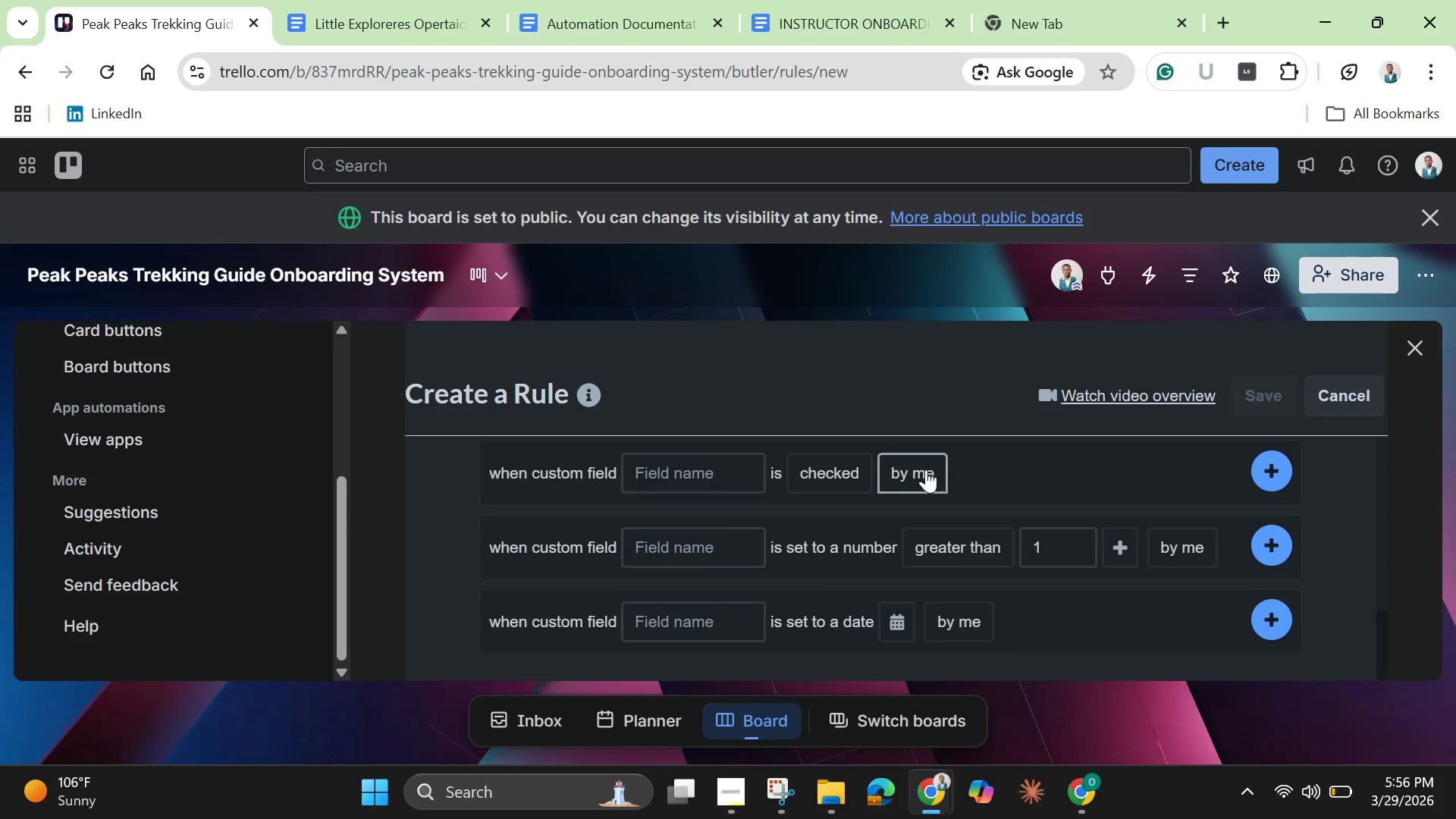 
left_click([1024, 33])
 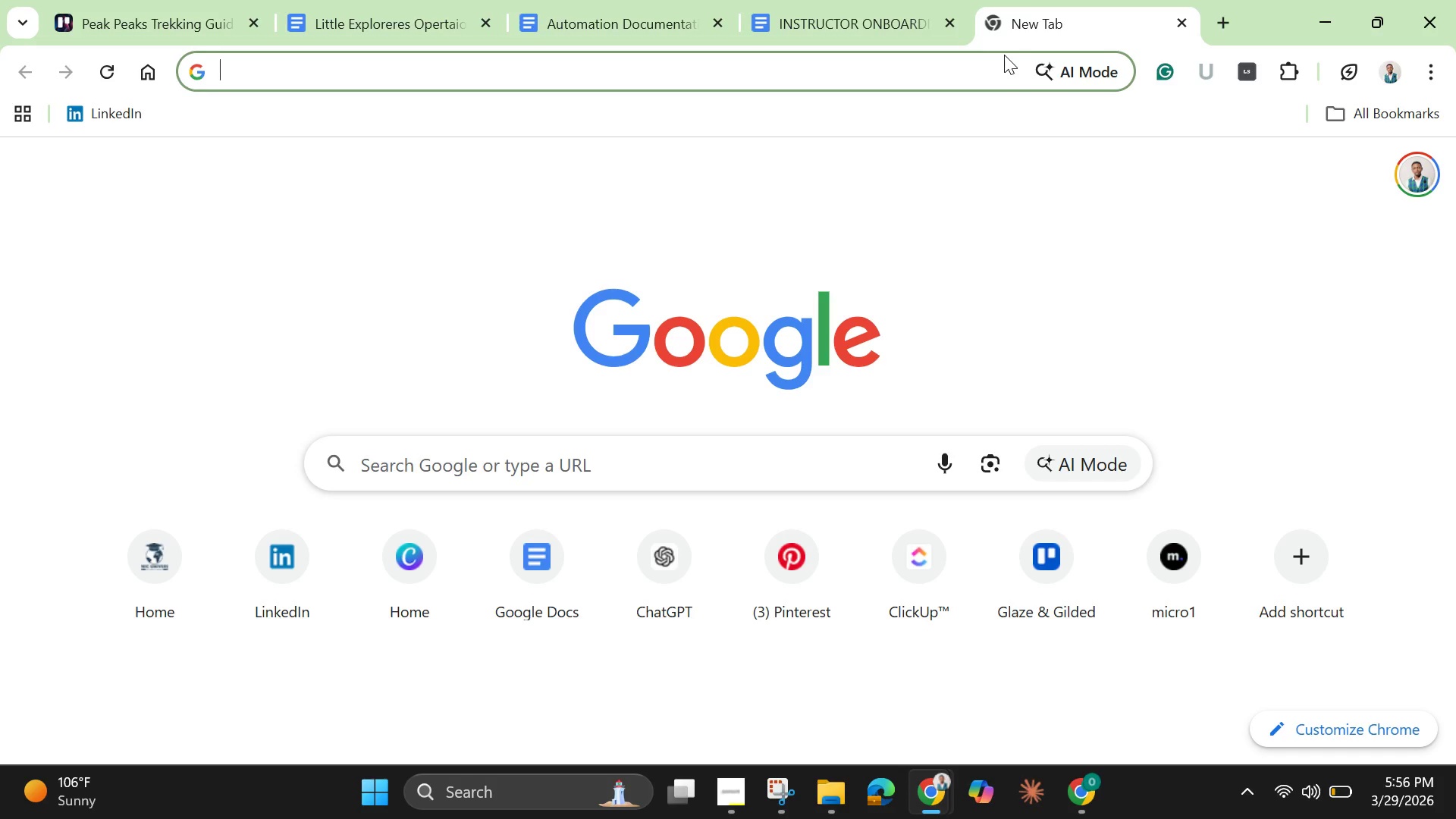 
type(dos trello have this action in the automation ")
 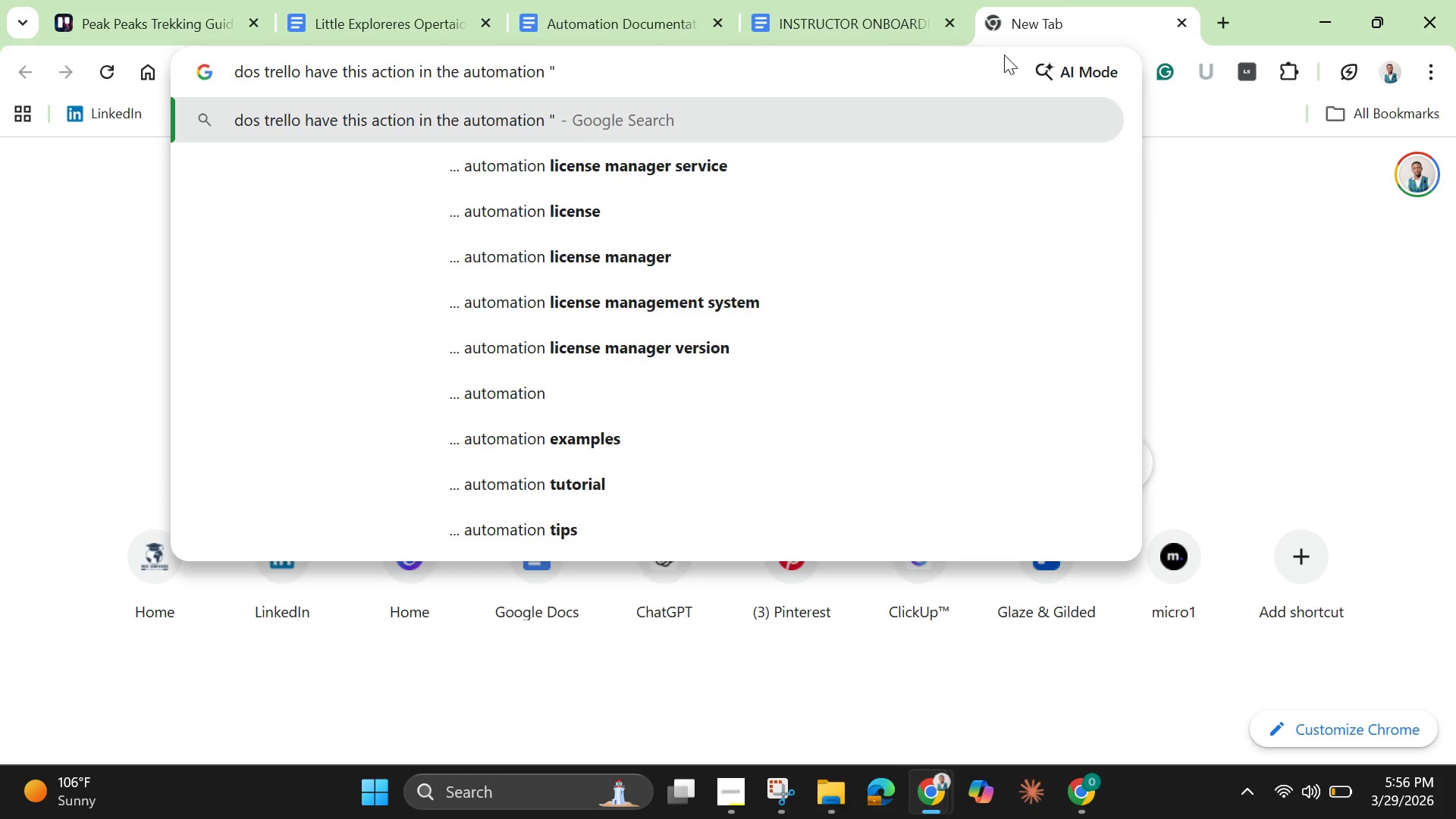 
type(wj)
key(Backspace)
type(hen a label is added")
 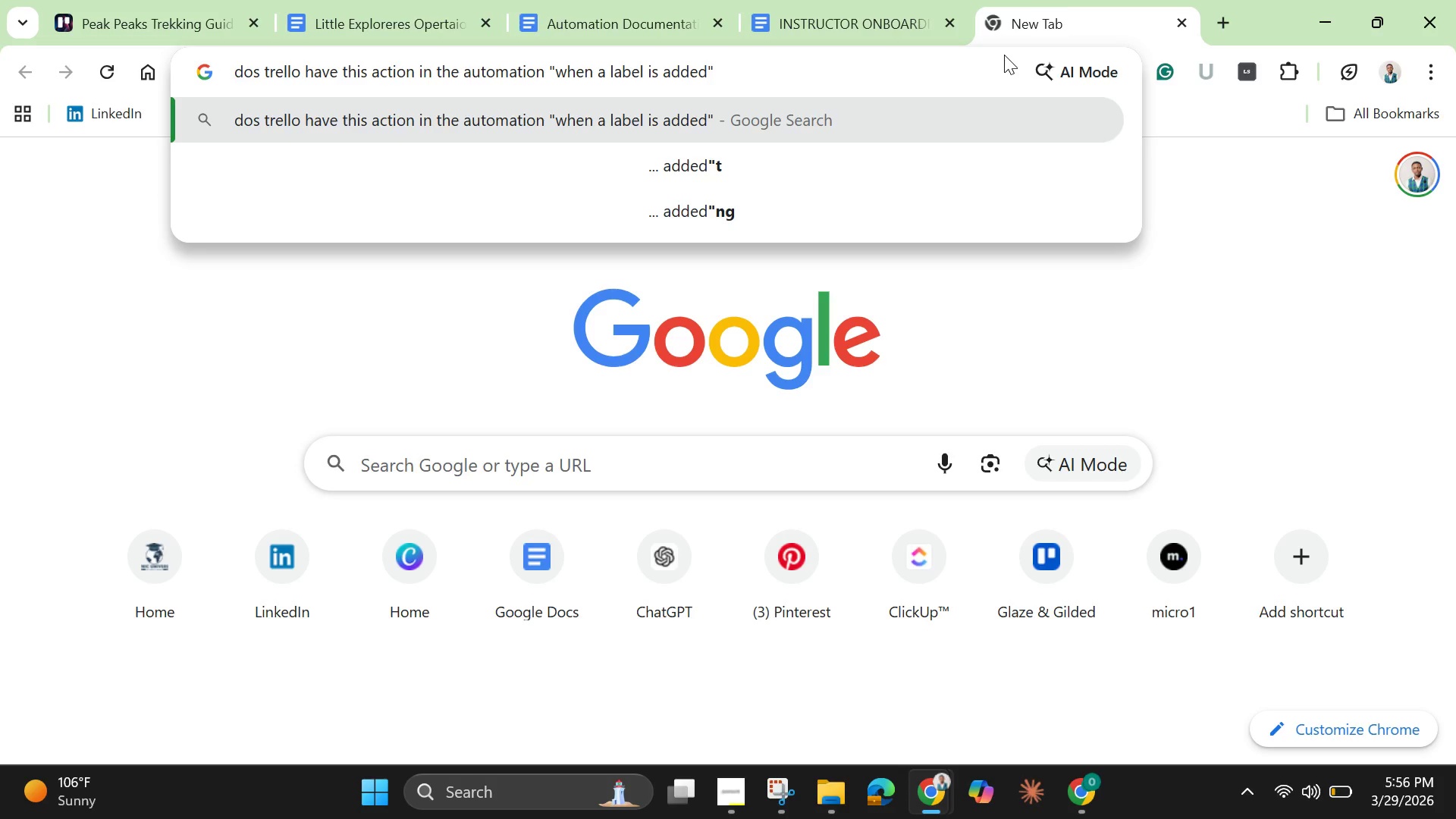 
key(Enter)
 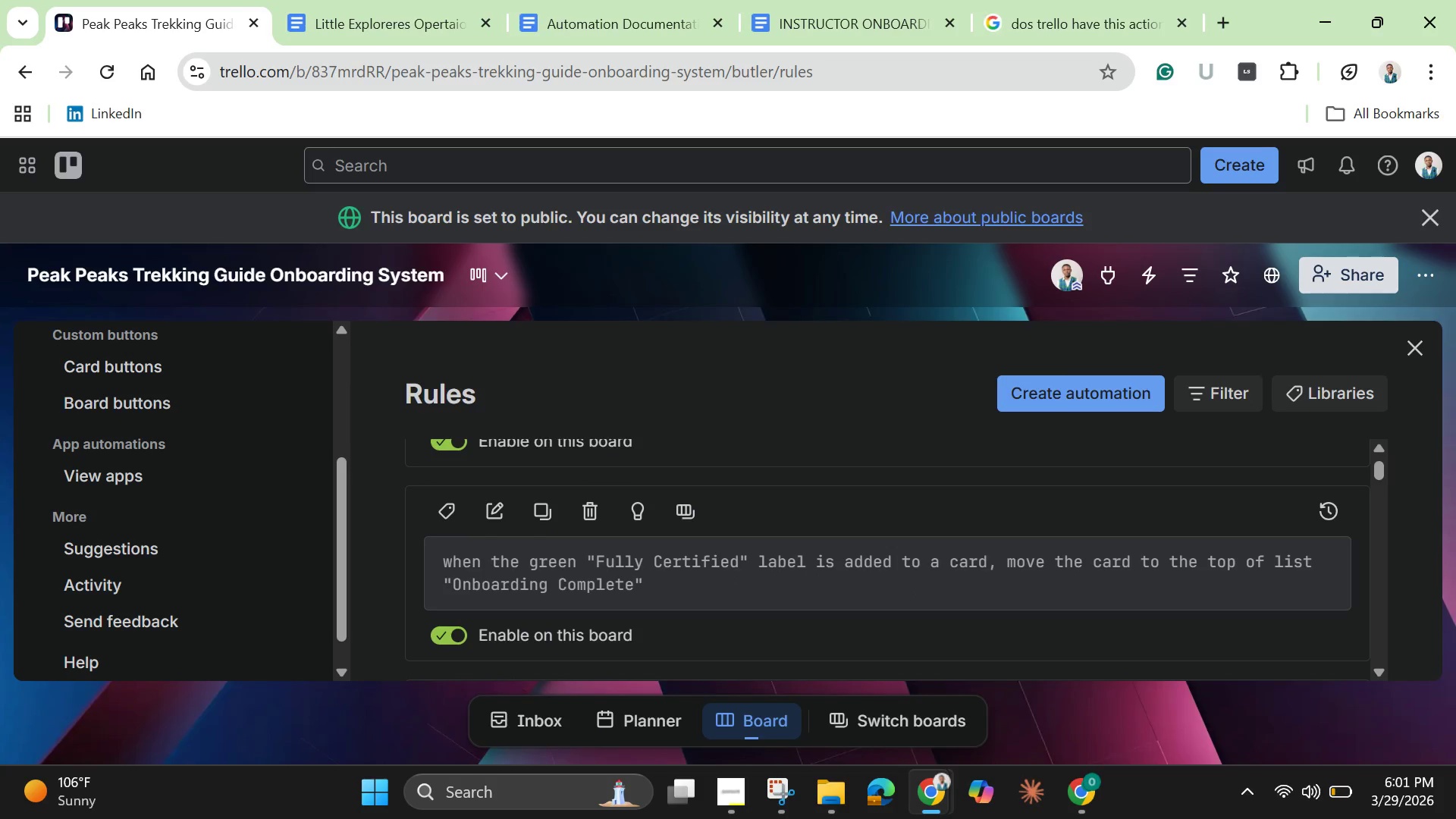 
wait(283.81)
 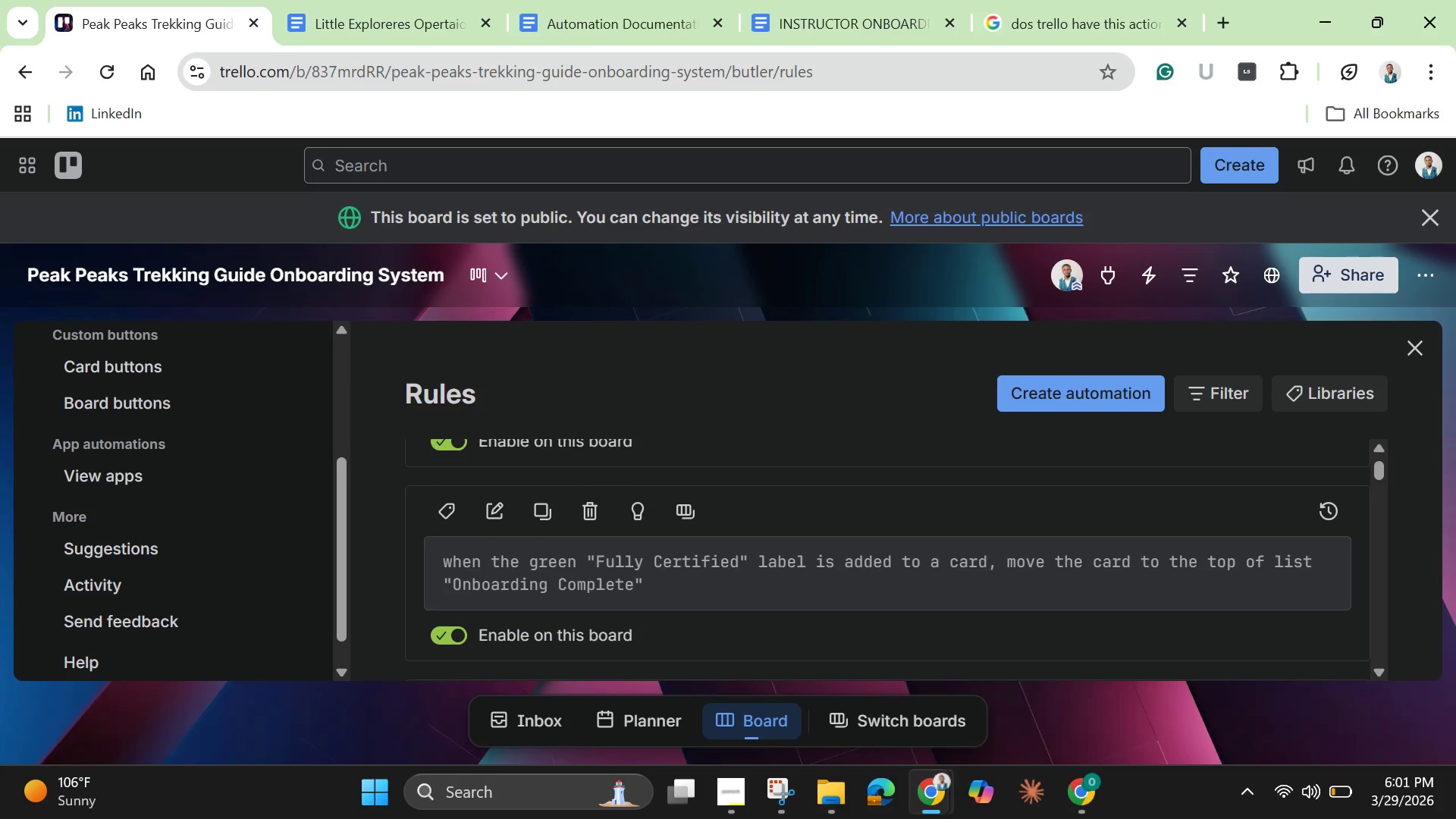 
left_click_drag(start_coordinate=[766, 0], to_coordinate=[439, 0])
 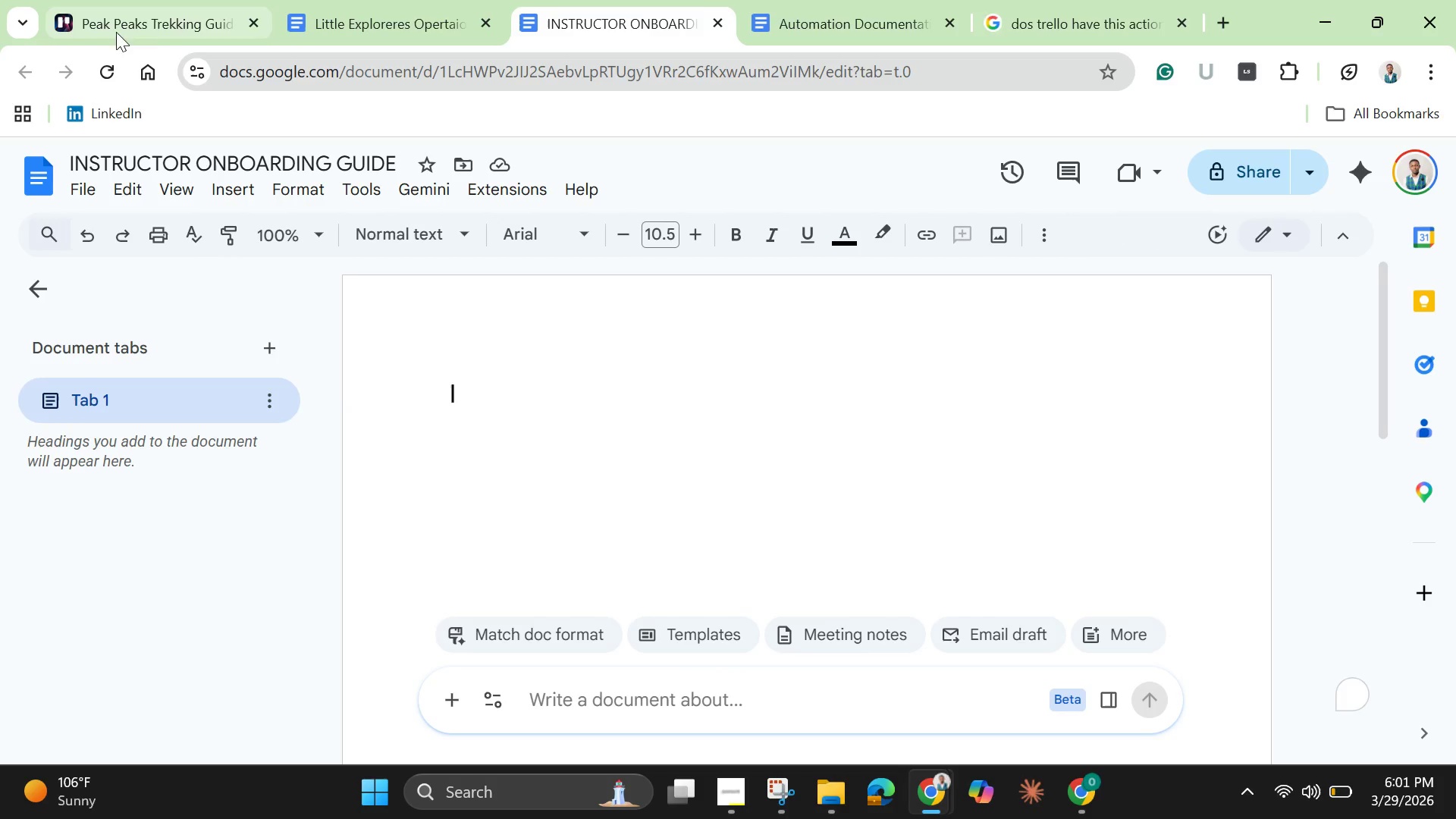 
left_click([156, 17])
 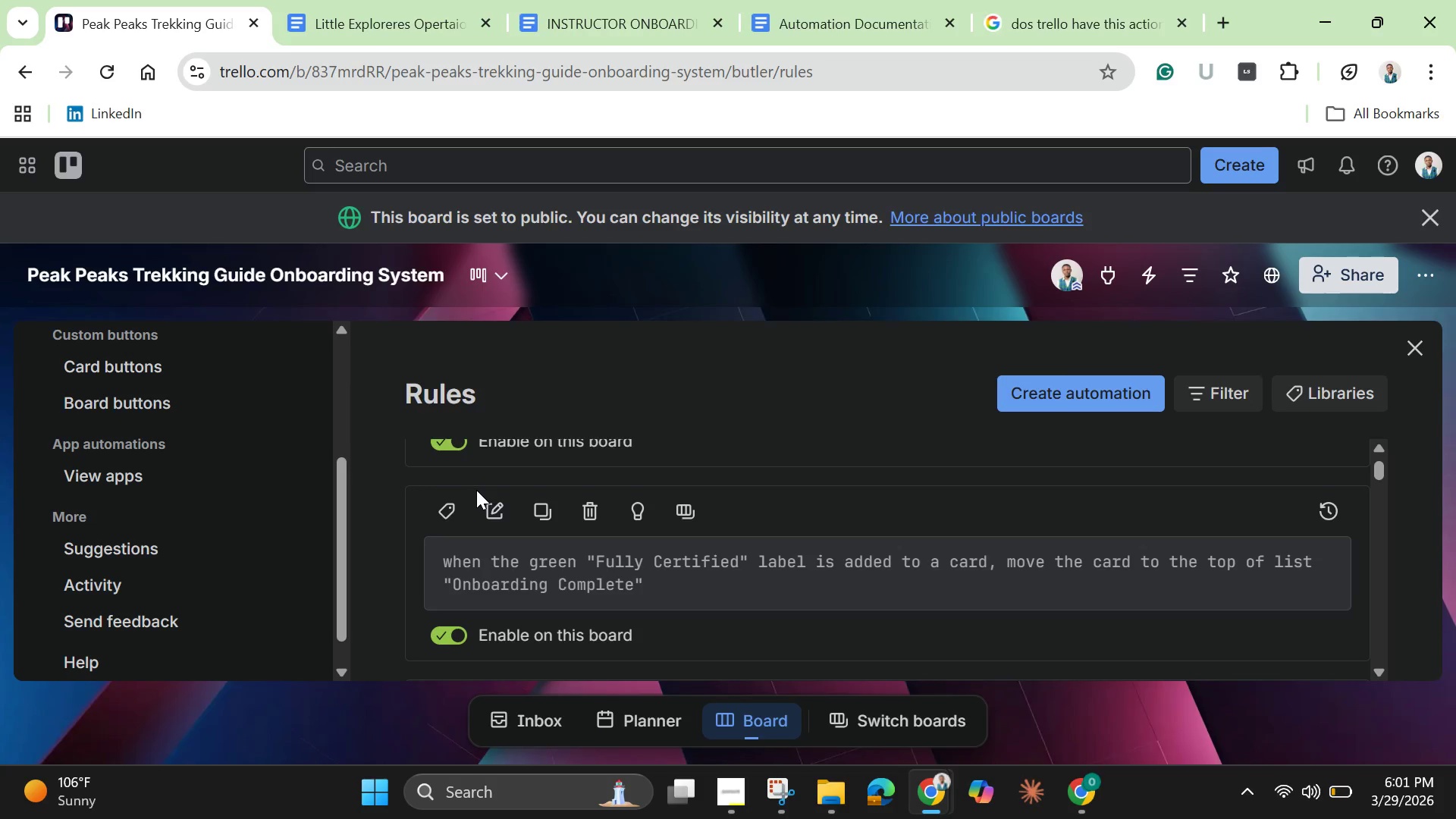 
scroll: coordinate [476, 492], scroll_direction: down, amount: 1.0
 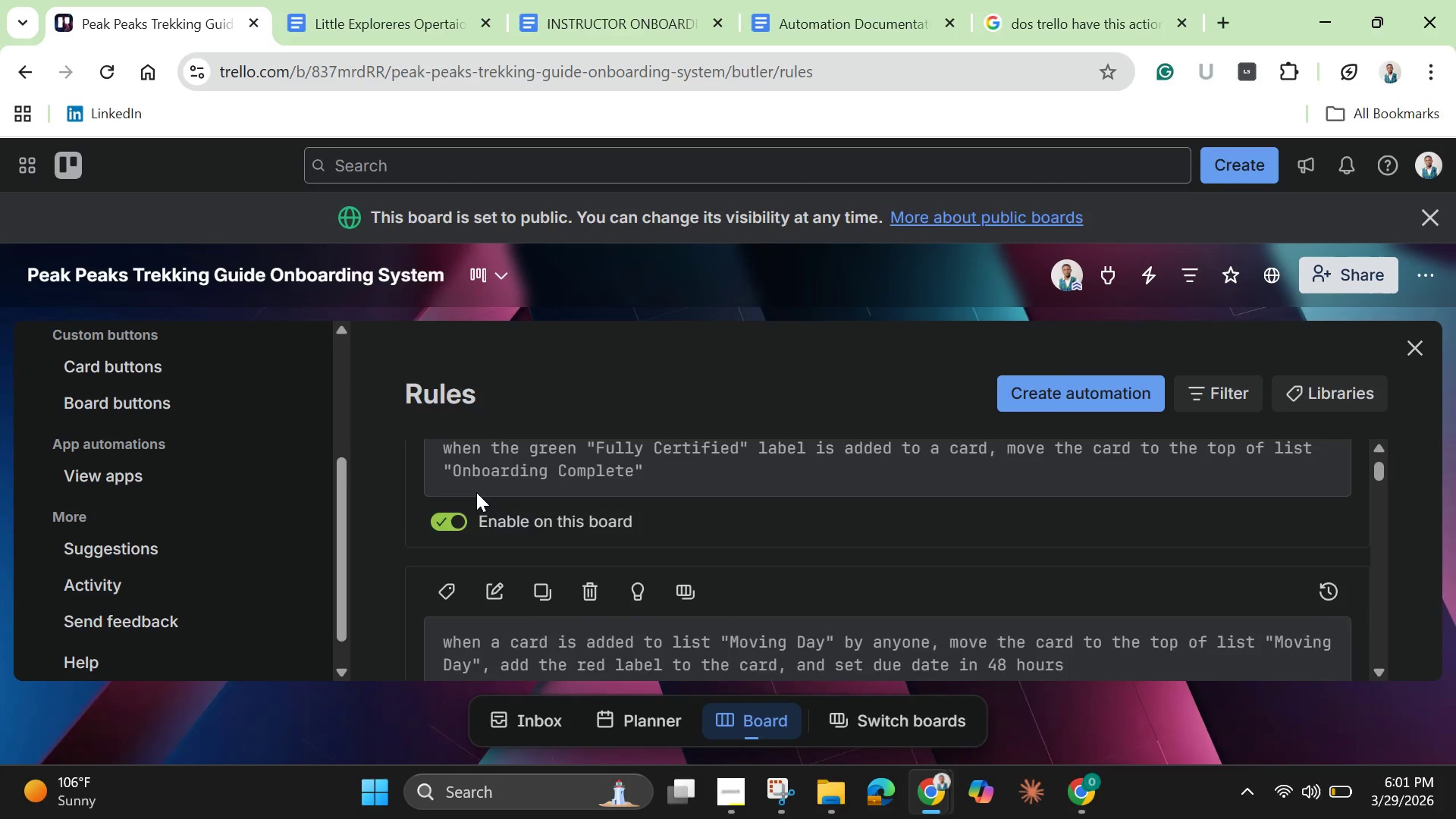 
scroll: coordinate [476, 492], scroll_direction: up, amount: 1.0
 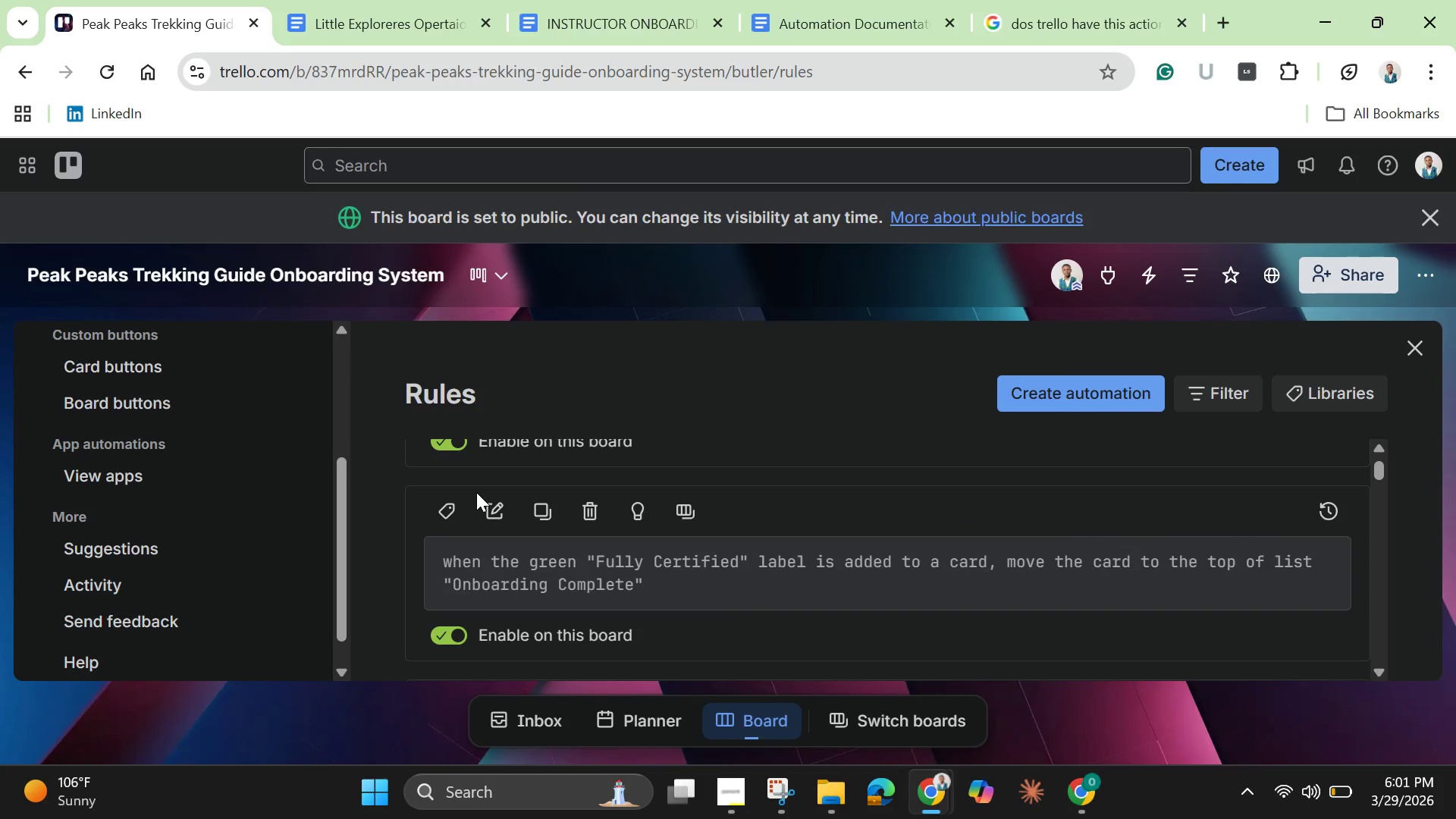 
scroll: coordinate [476, 492], scroll_direction: none, amount: 0.0
 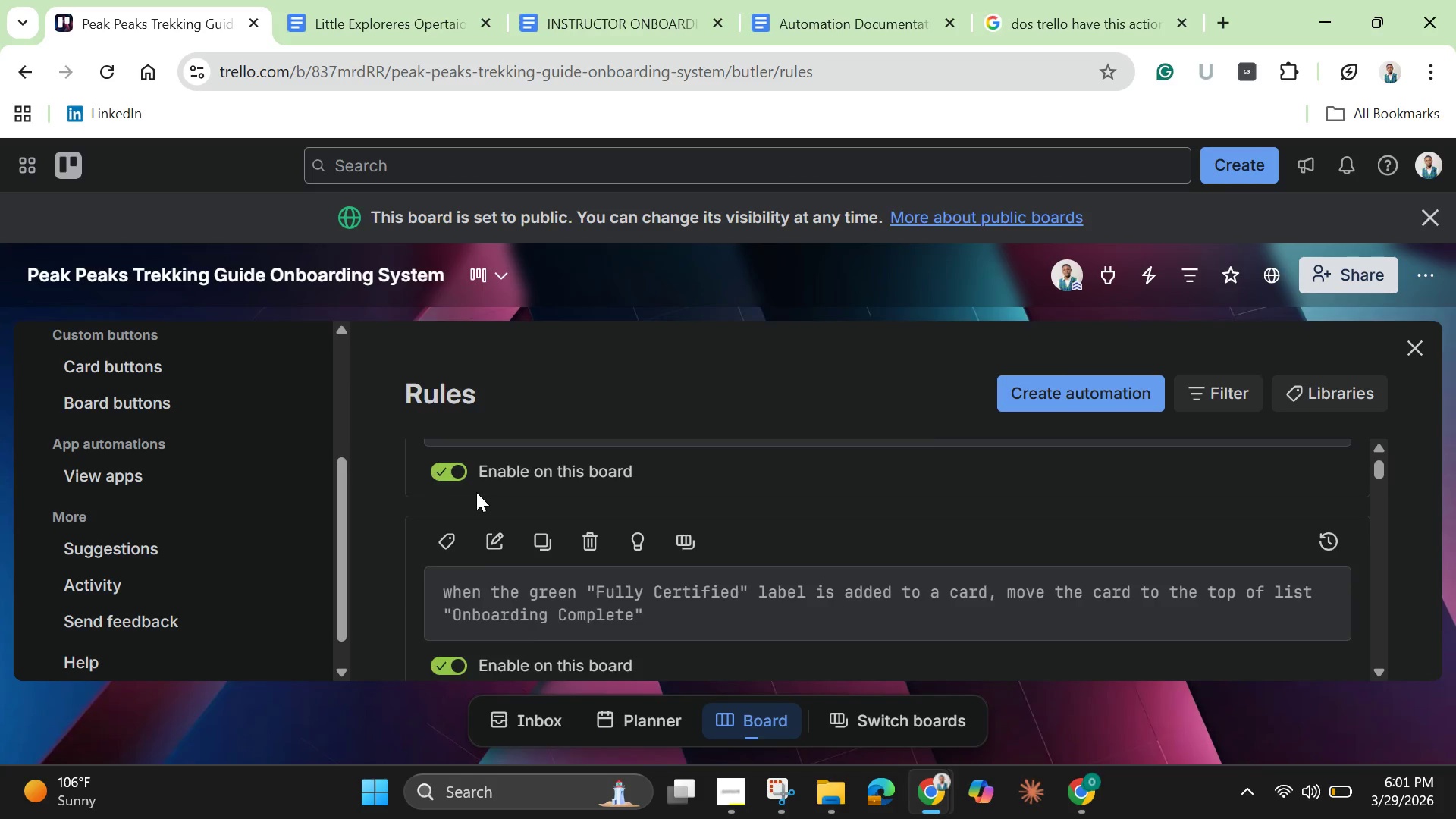 
scroll: coordinate [476, 492], scroll_direction: up, amount: 2.0
 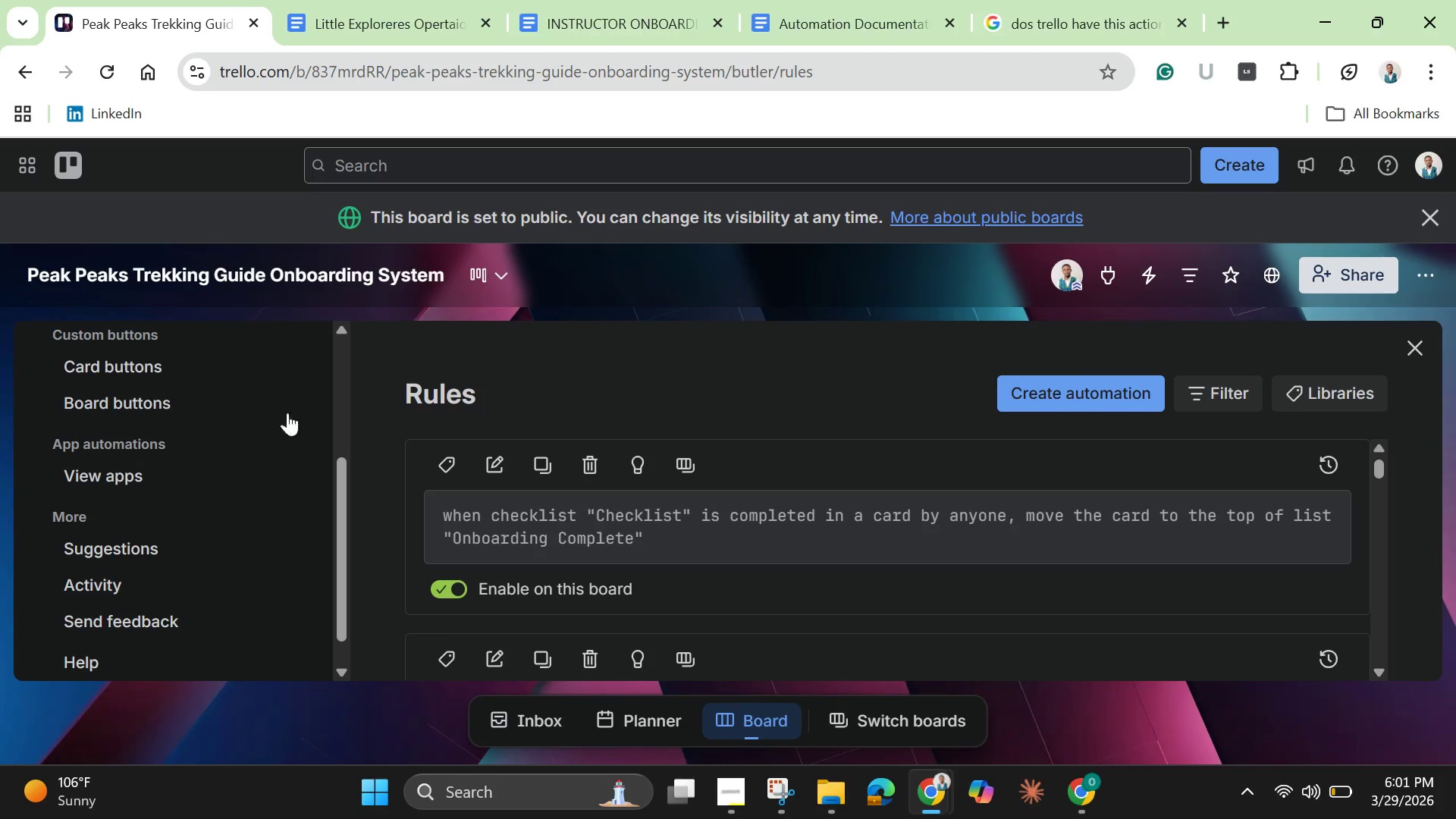 
wait(8.73)
 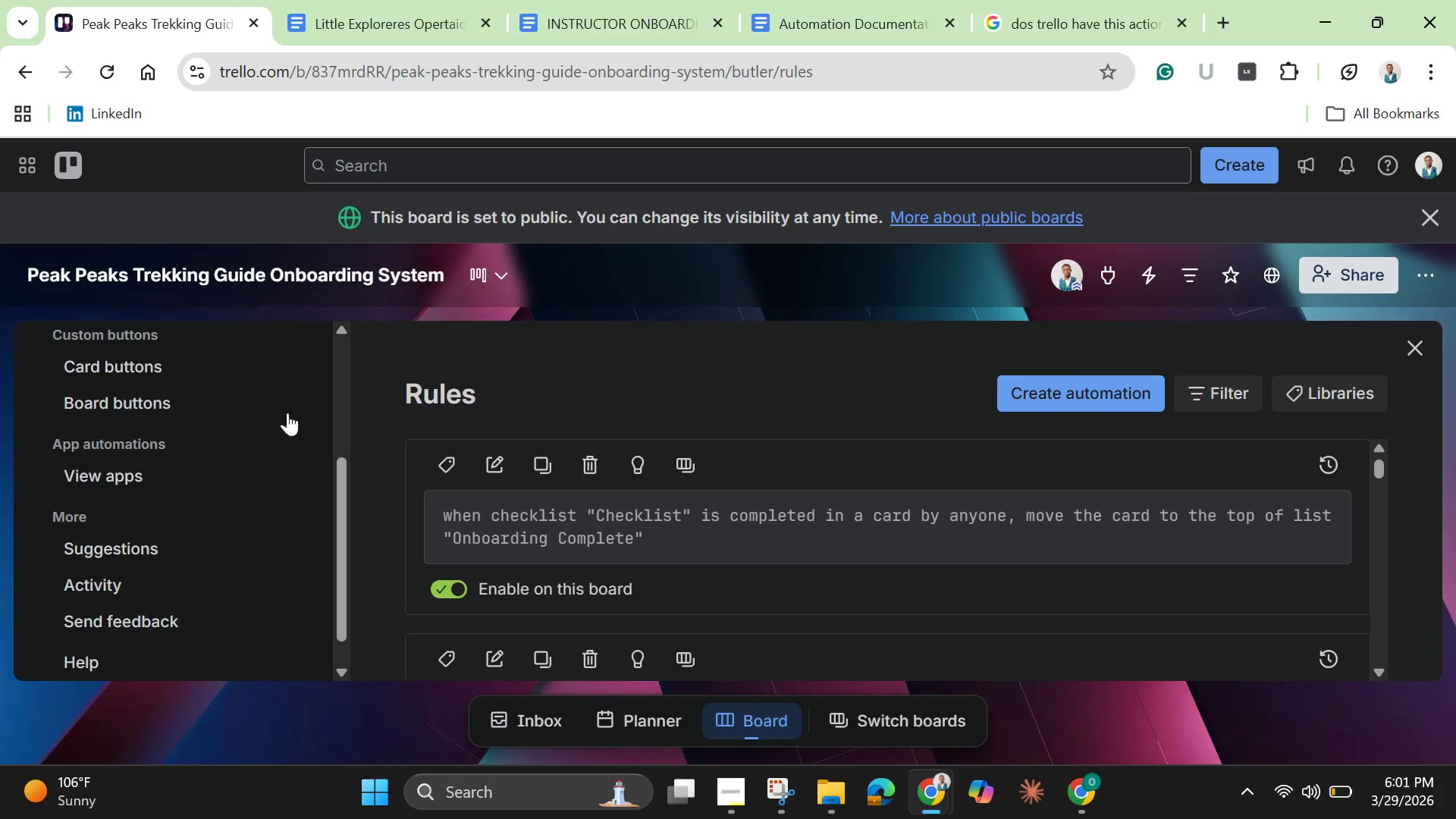 
left_click([777, 794])
 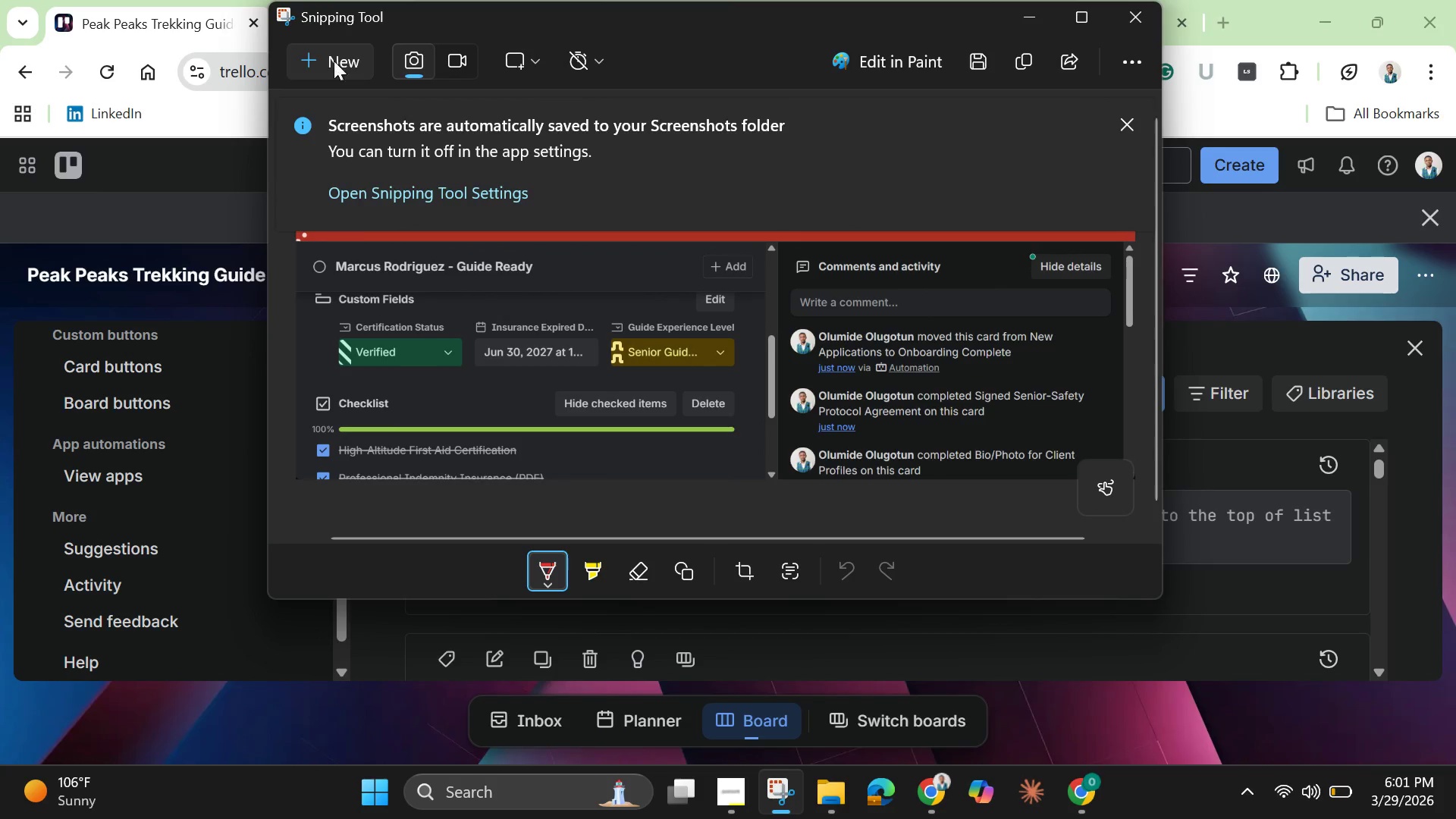 
left_click([345, 59])
 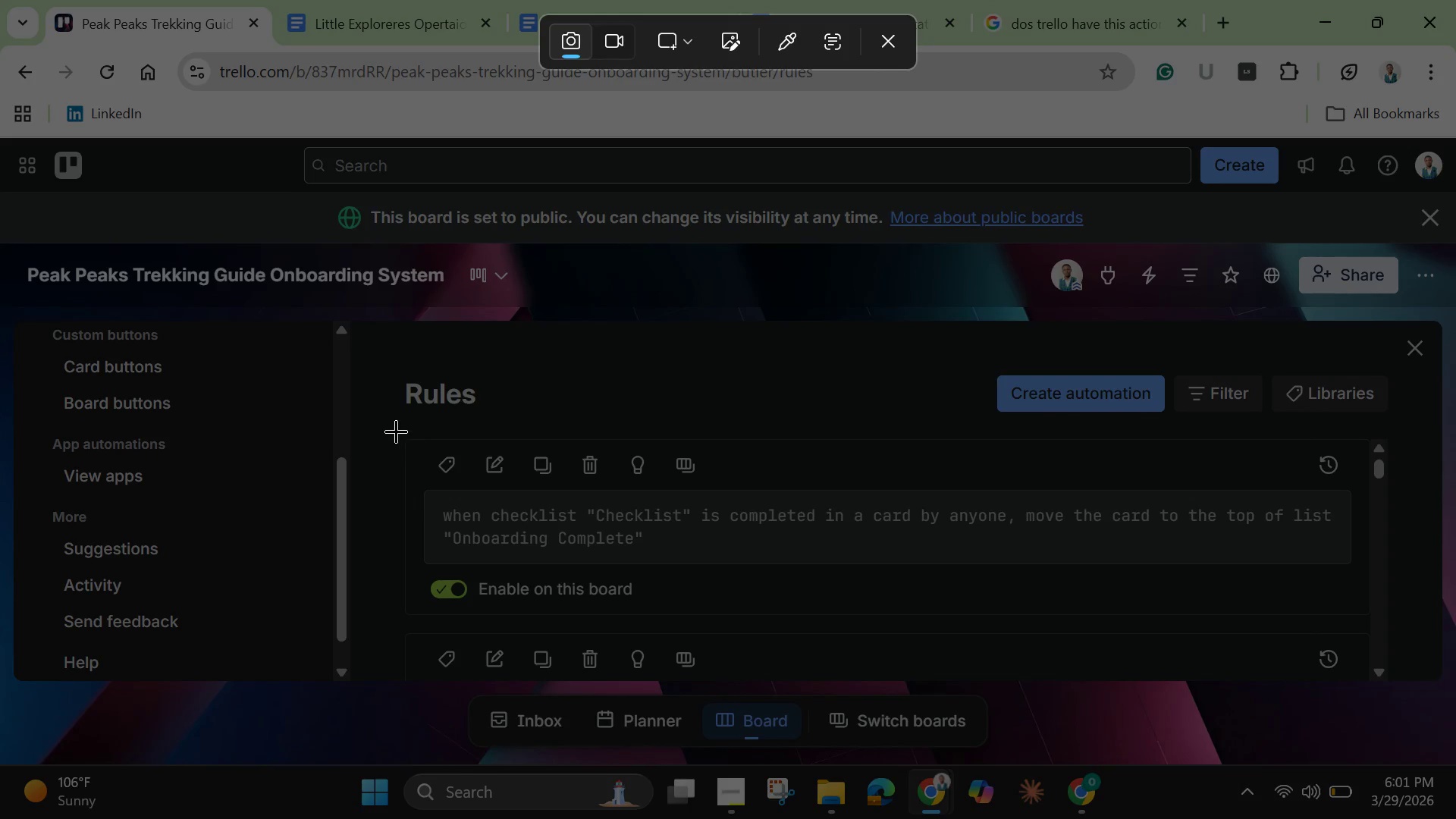 
left_click_drag(start_coordinate=[393, 428], to_coordinate=[1404, 637])
 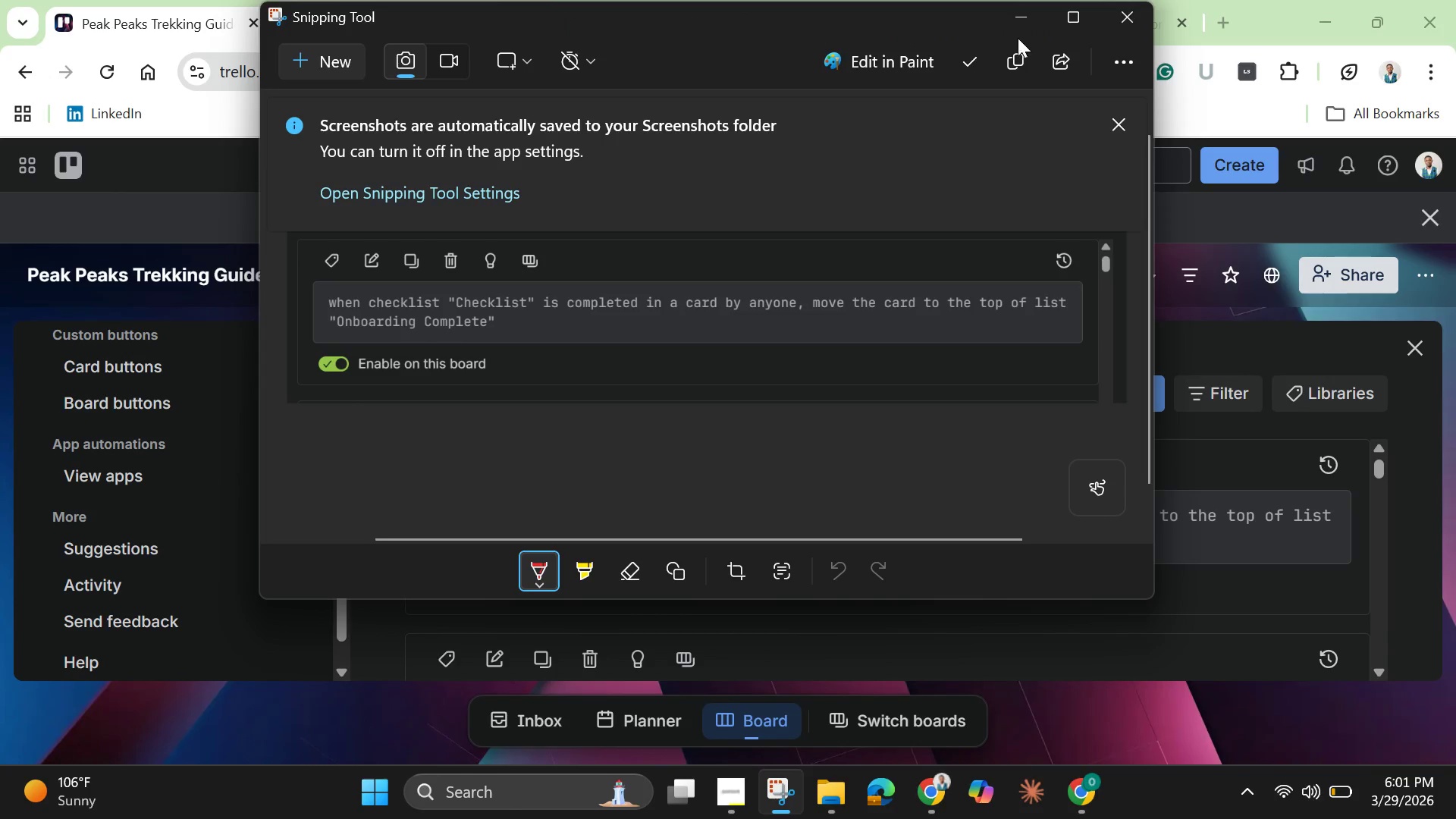 
left_click([1021, 8])
 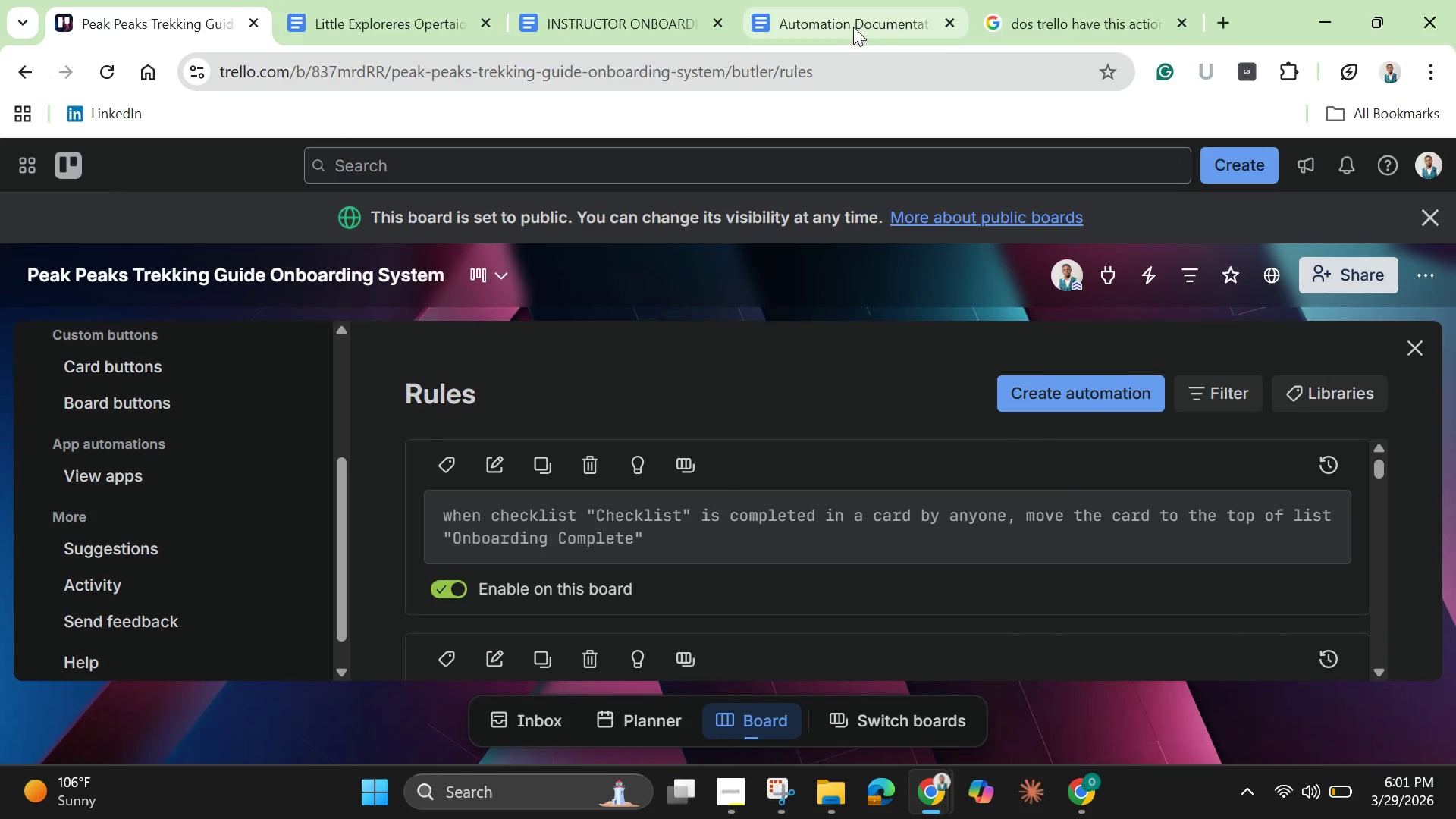 
left_click([852, 24])
 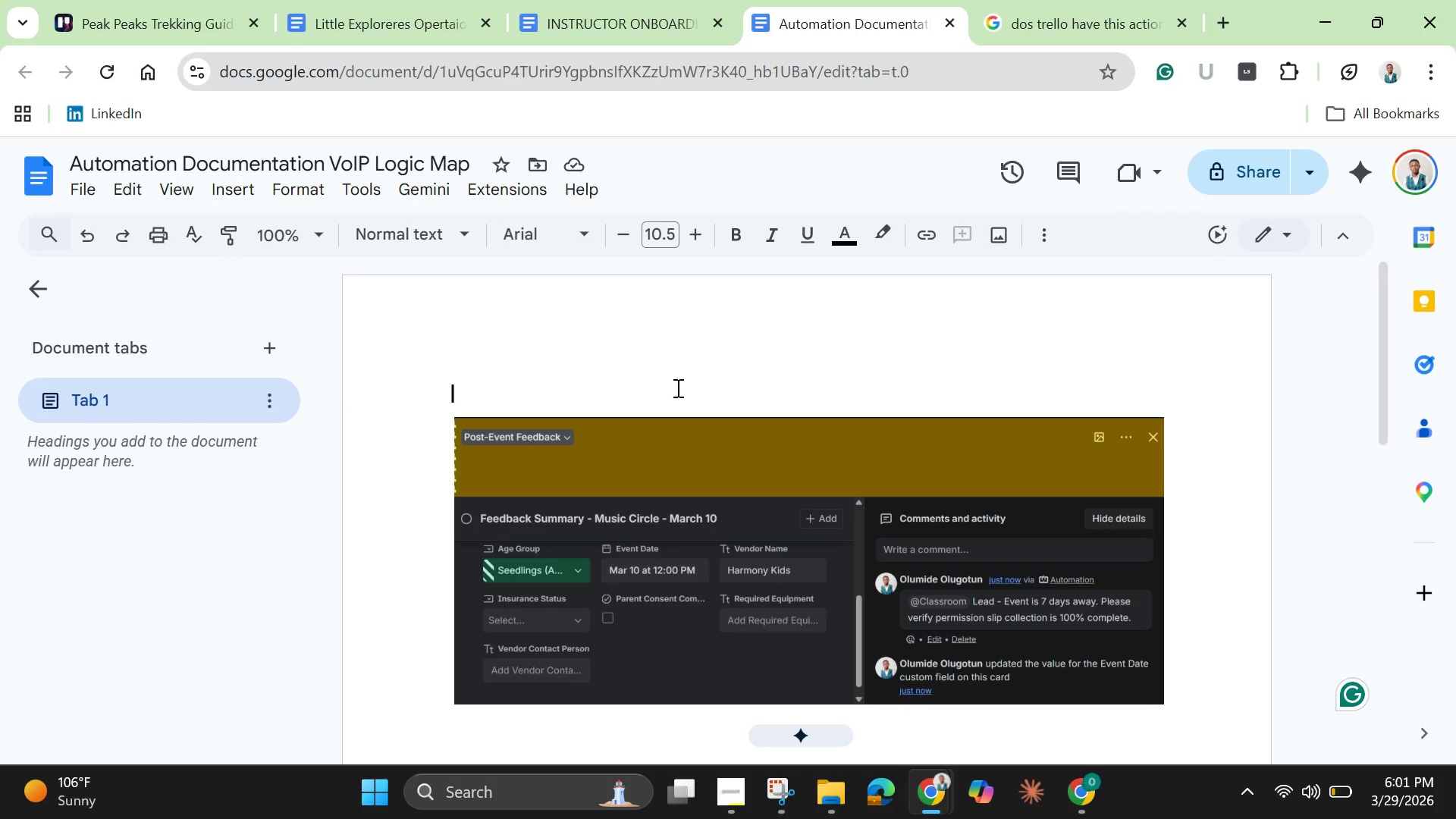 
key(Control+A)
 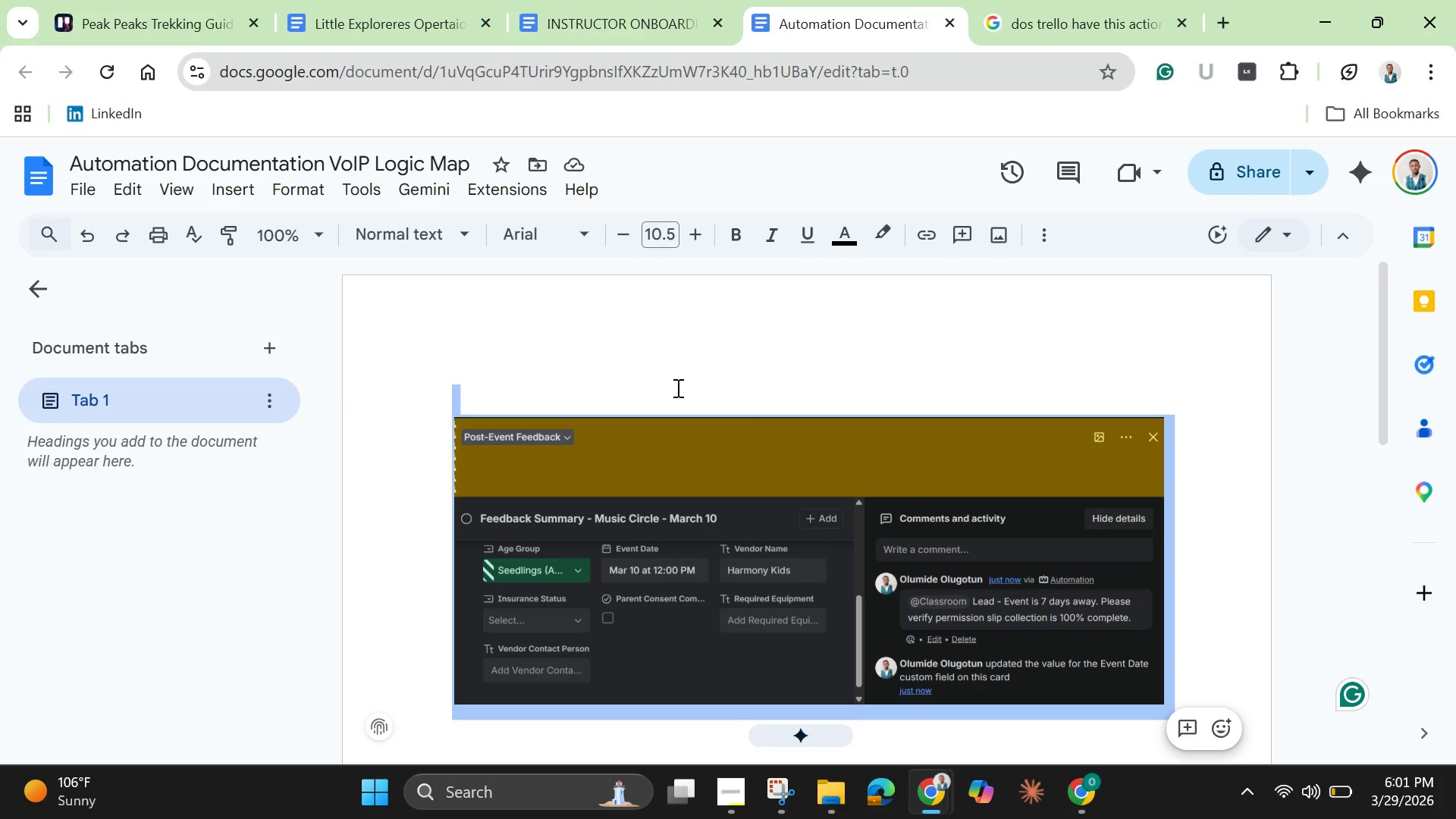 
key(Backspace)
 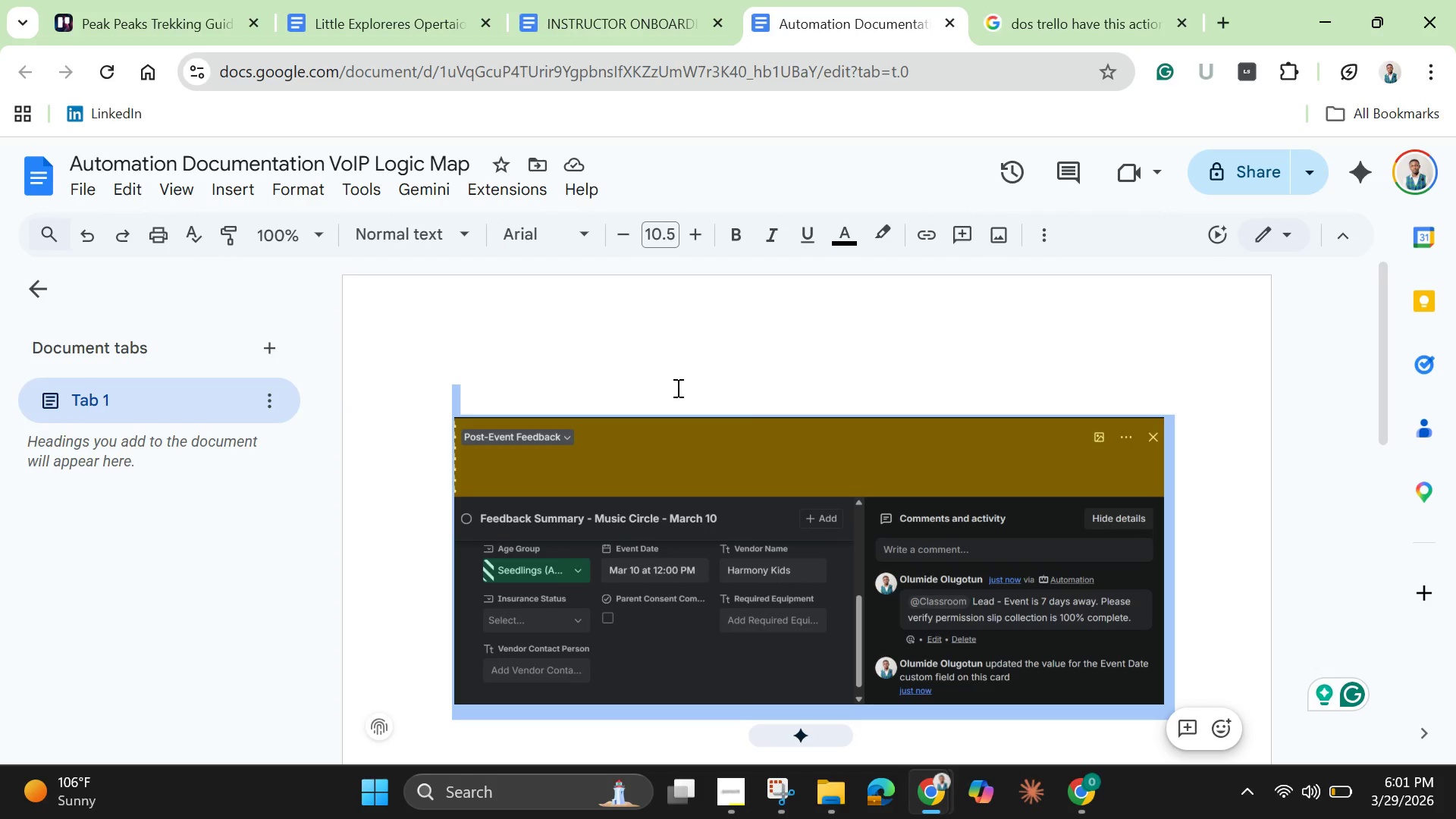 
scroll: coordinate [678, 447], scroll_direction: up, amount: 7.0
 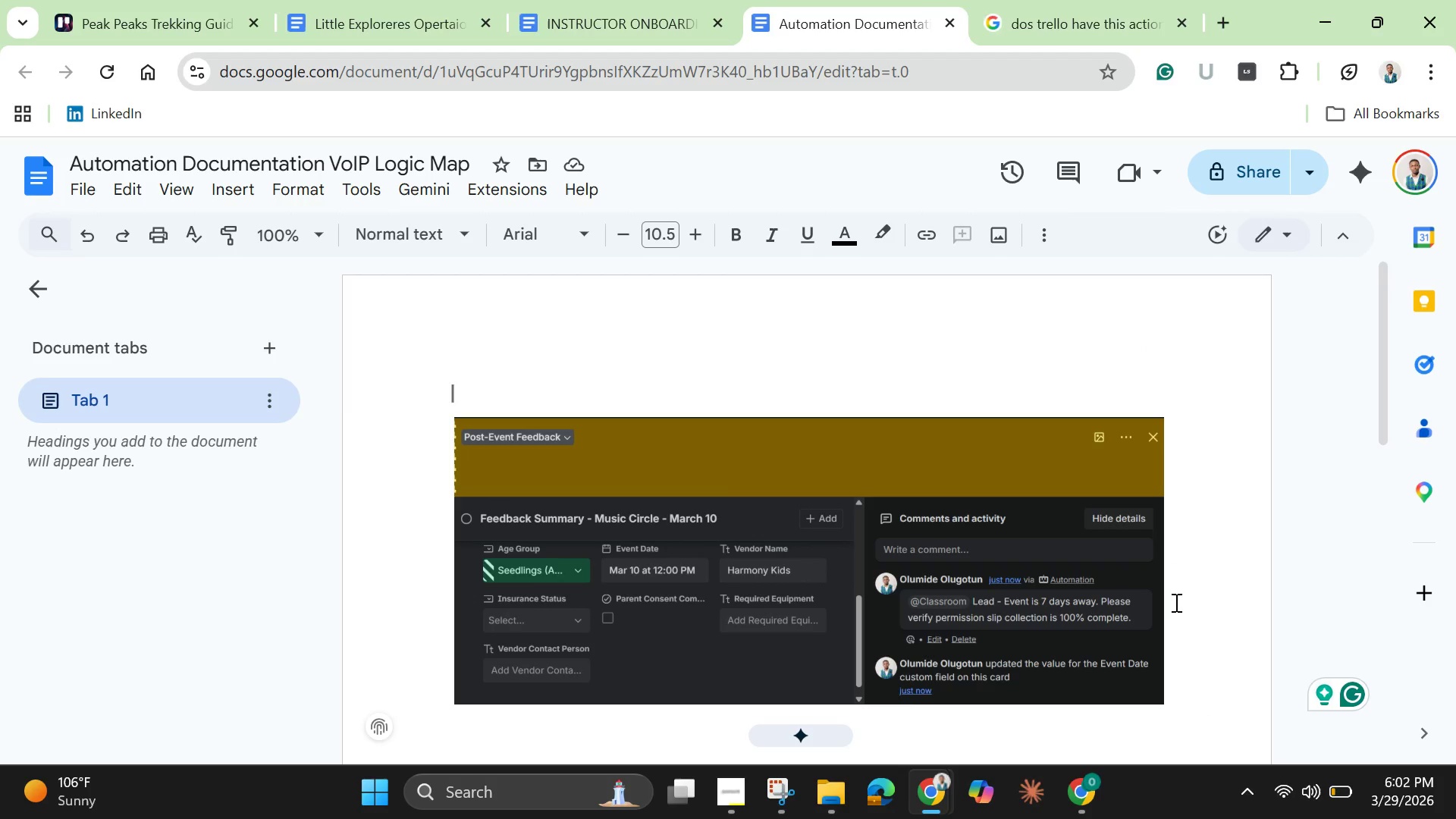 
left_click([1211, 650])
 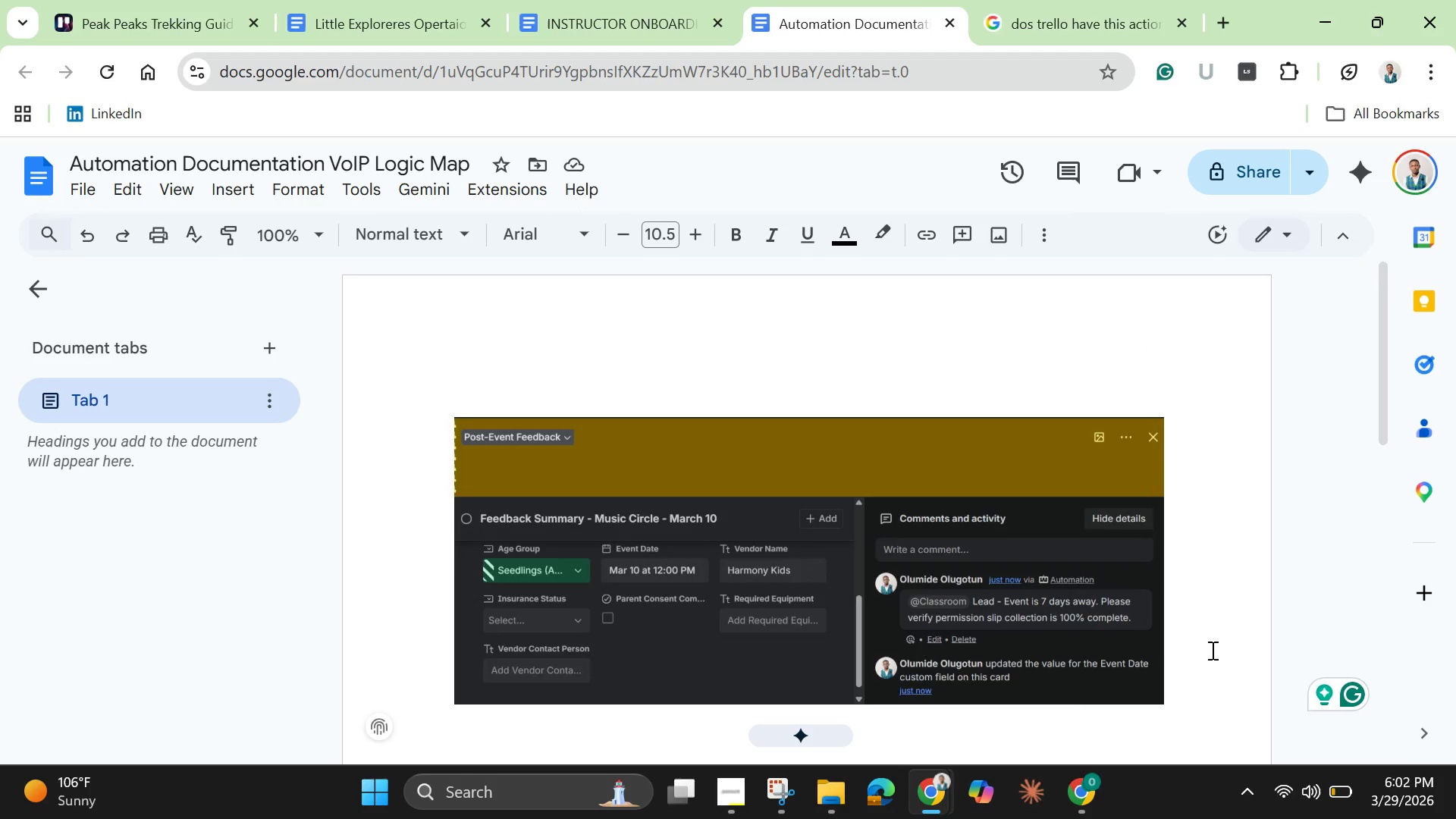 
key(Backspace)
 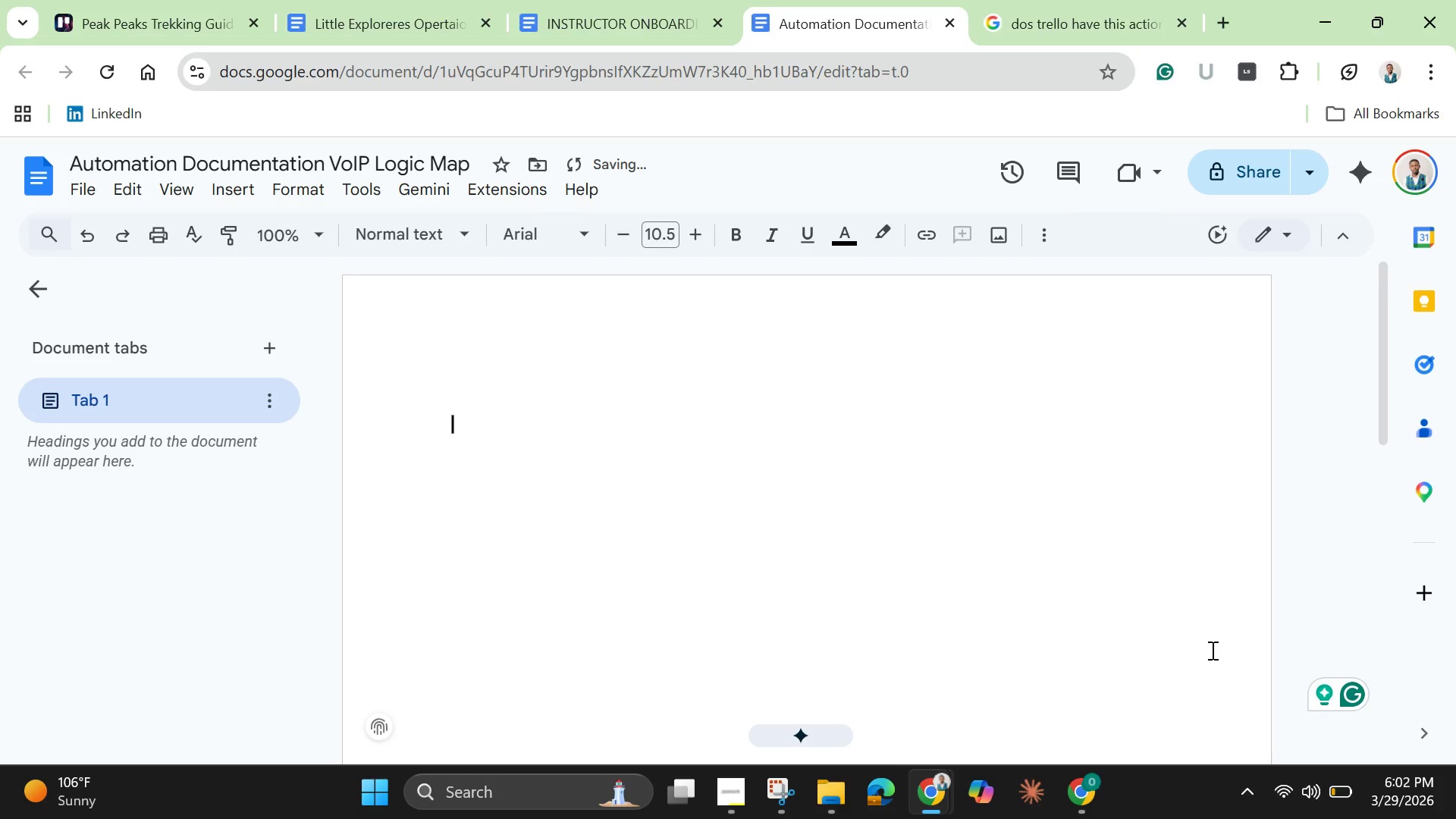 
key(Backspace)
 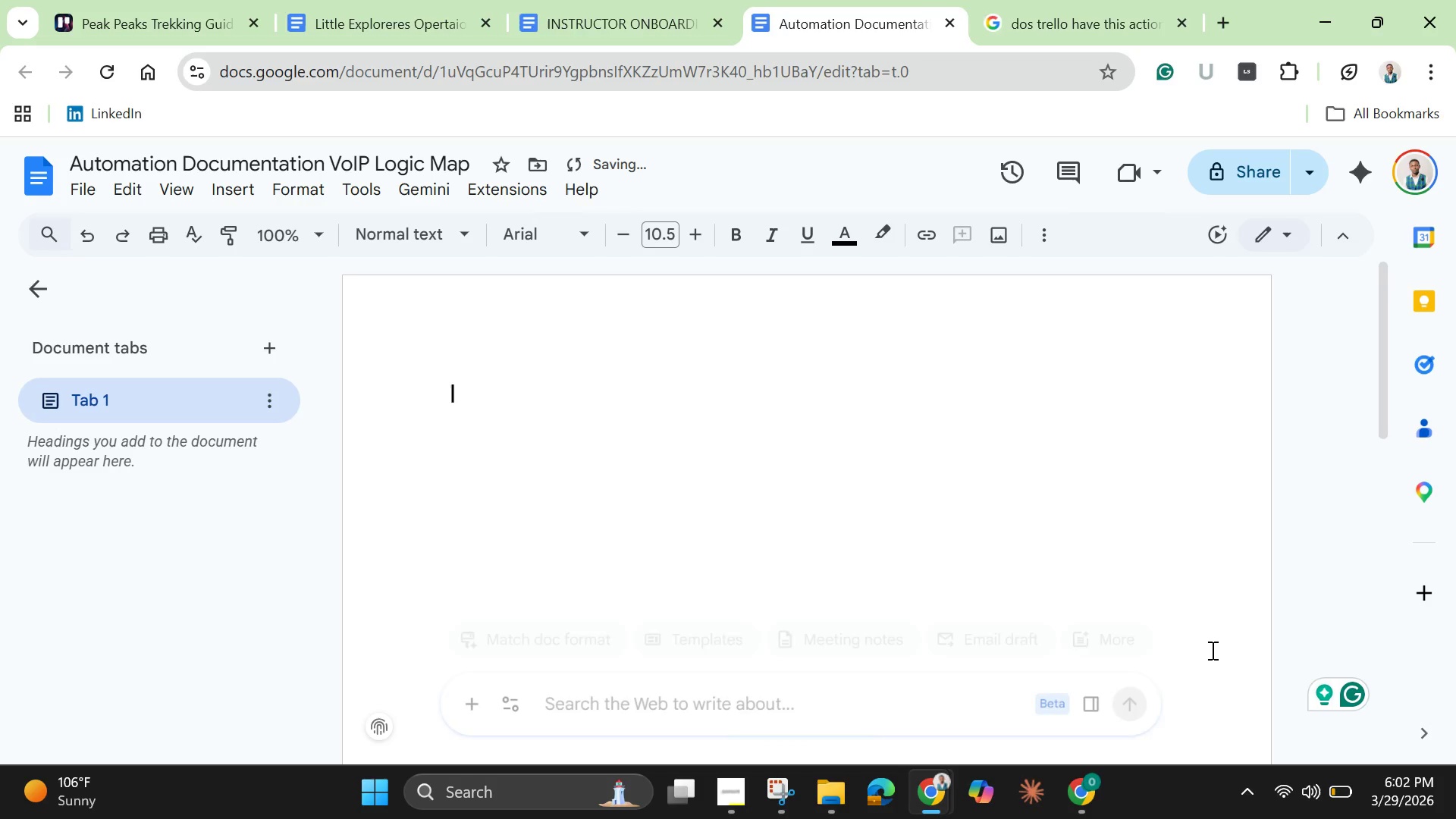 
key(Backspace)
 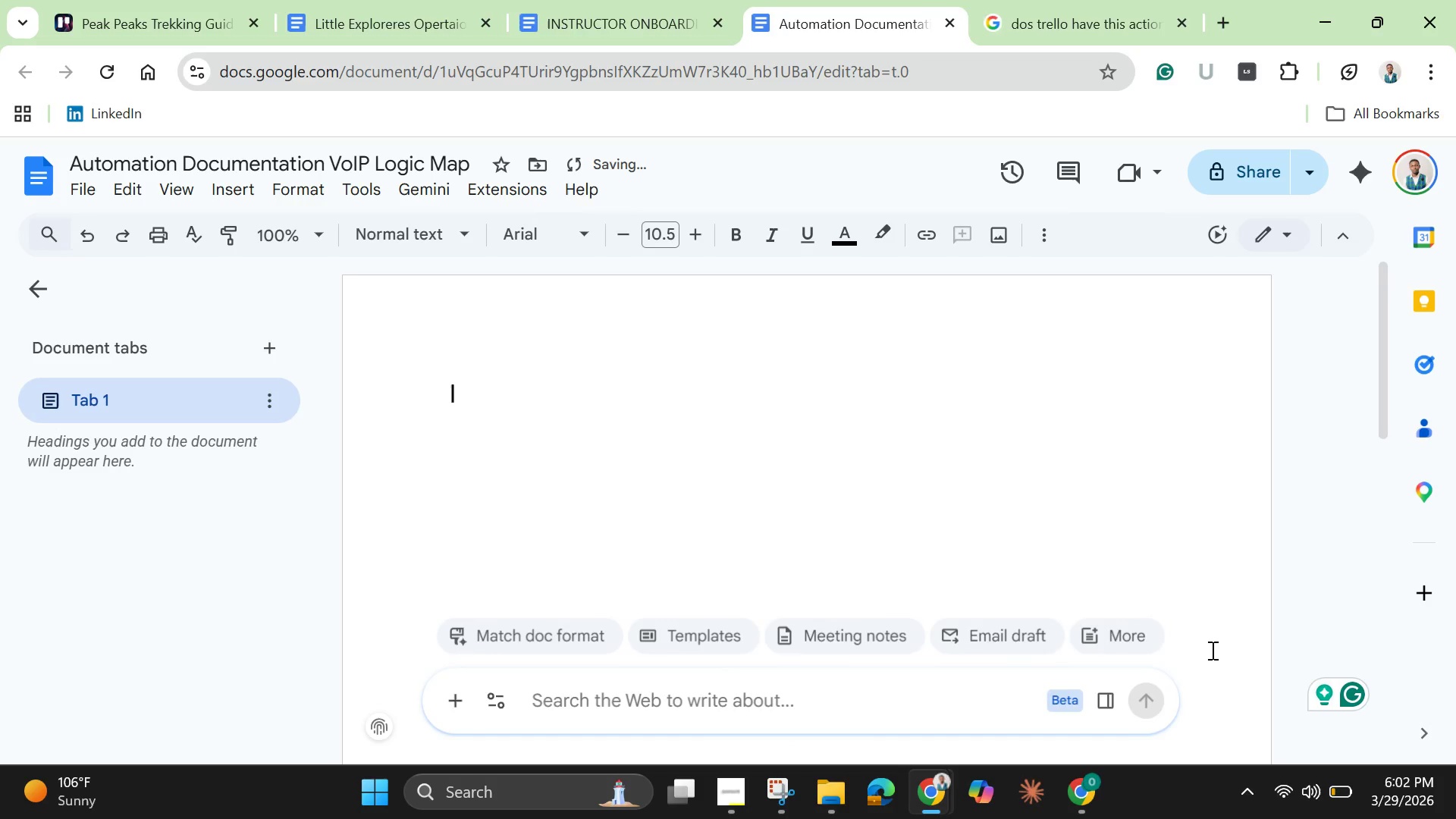 
key(Backspace)
 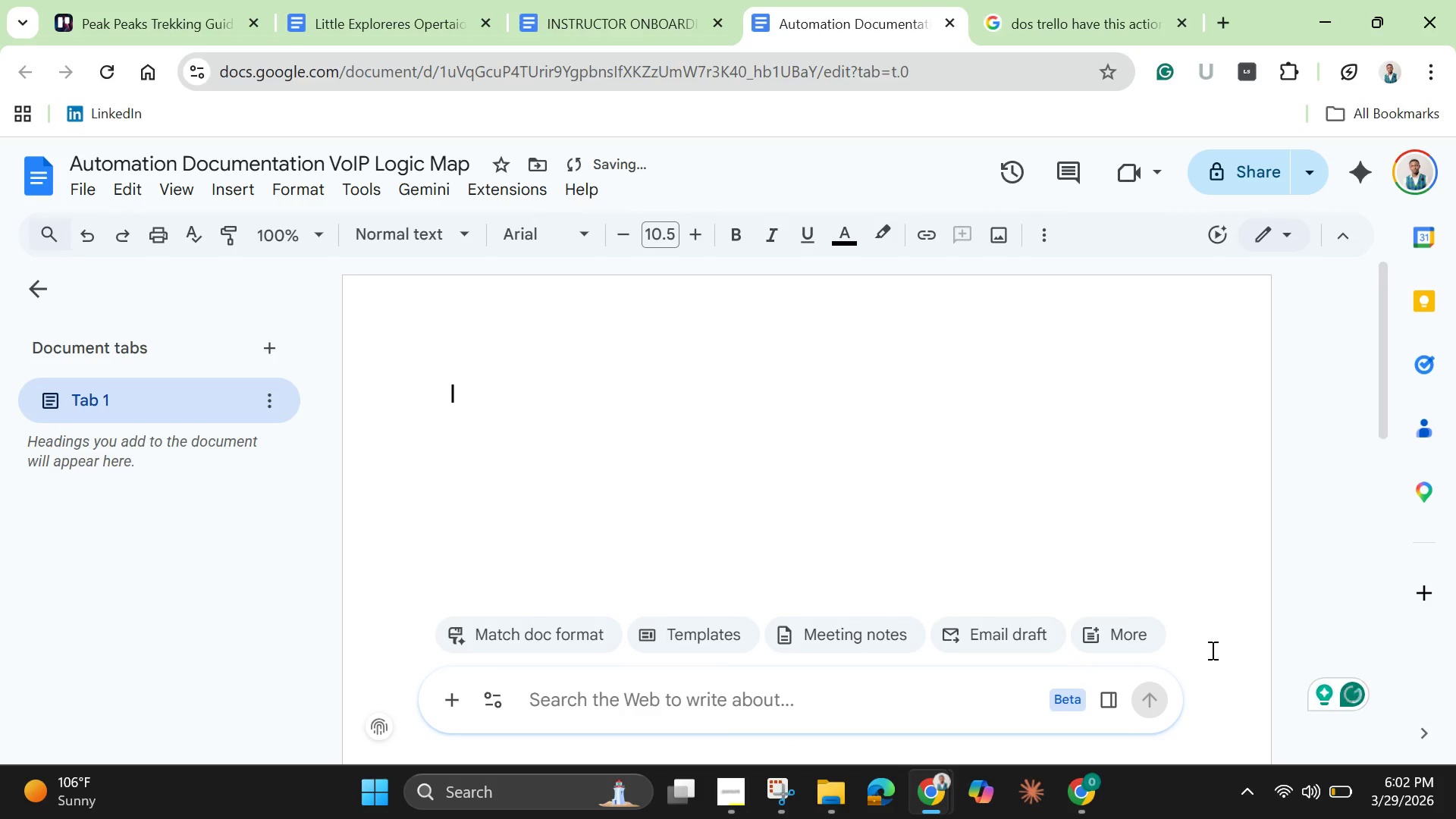 
key(Backspace)
 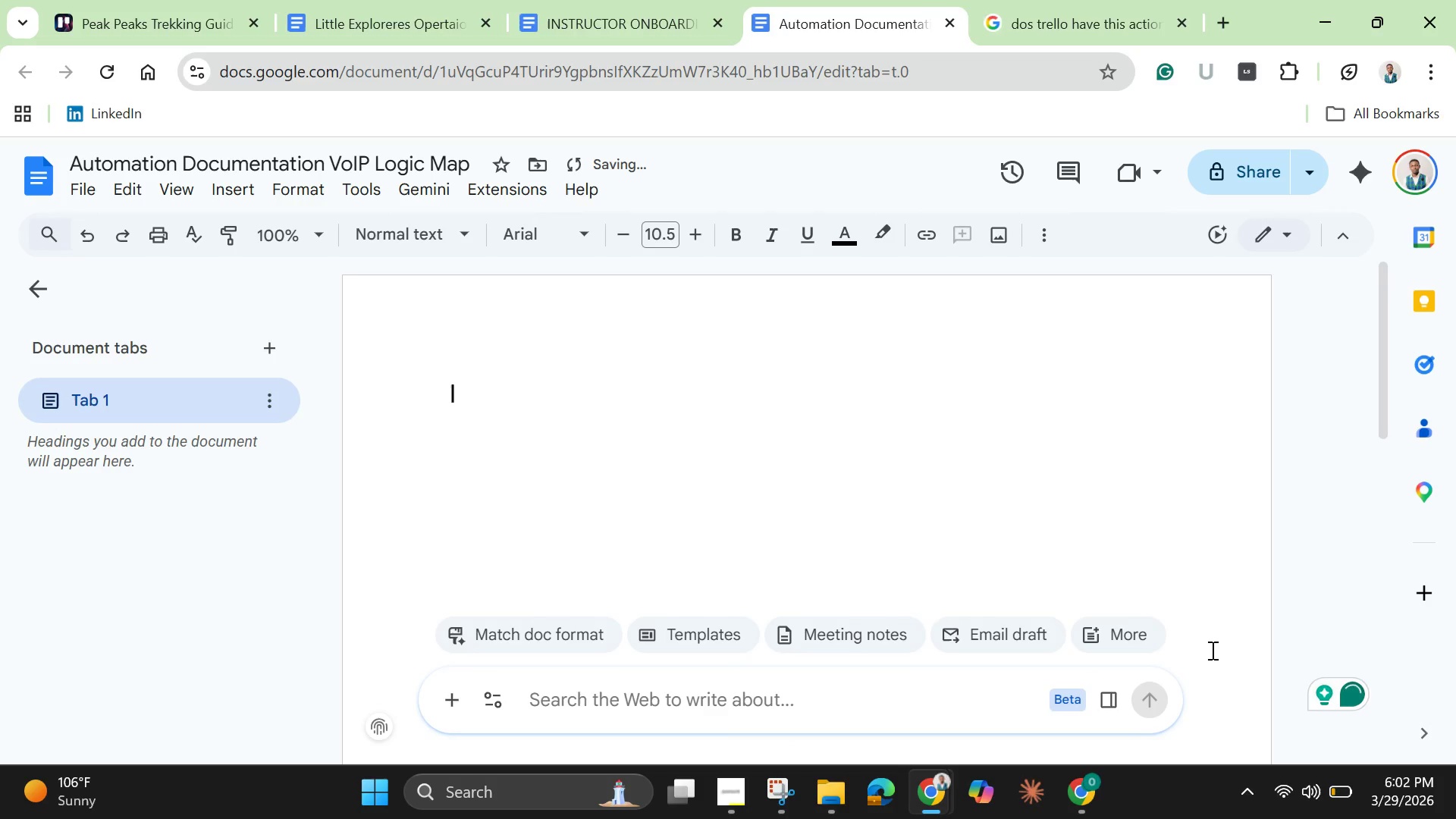 
key(Backspace)
 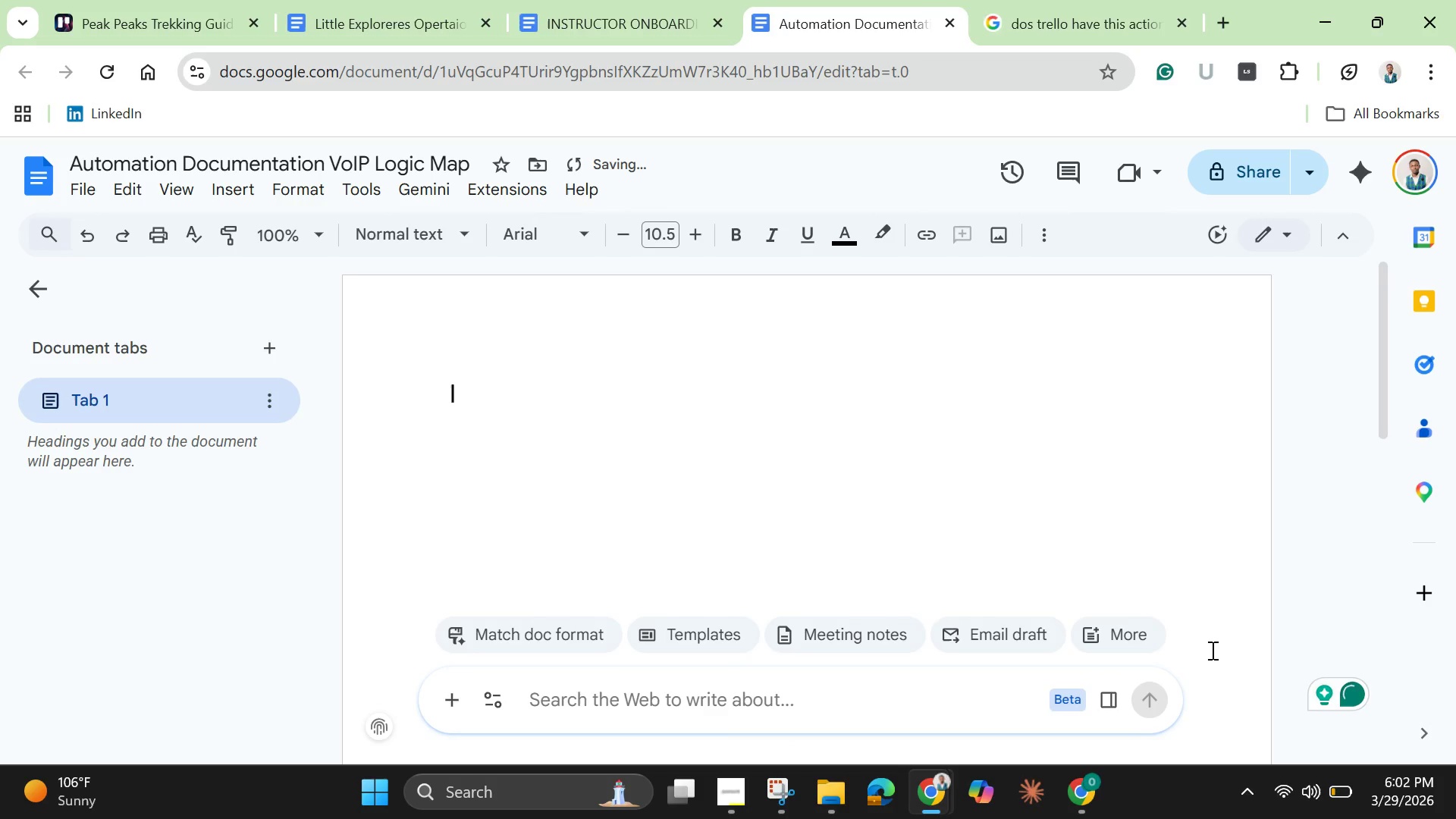 
key(Backspace)
 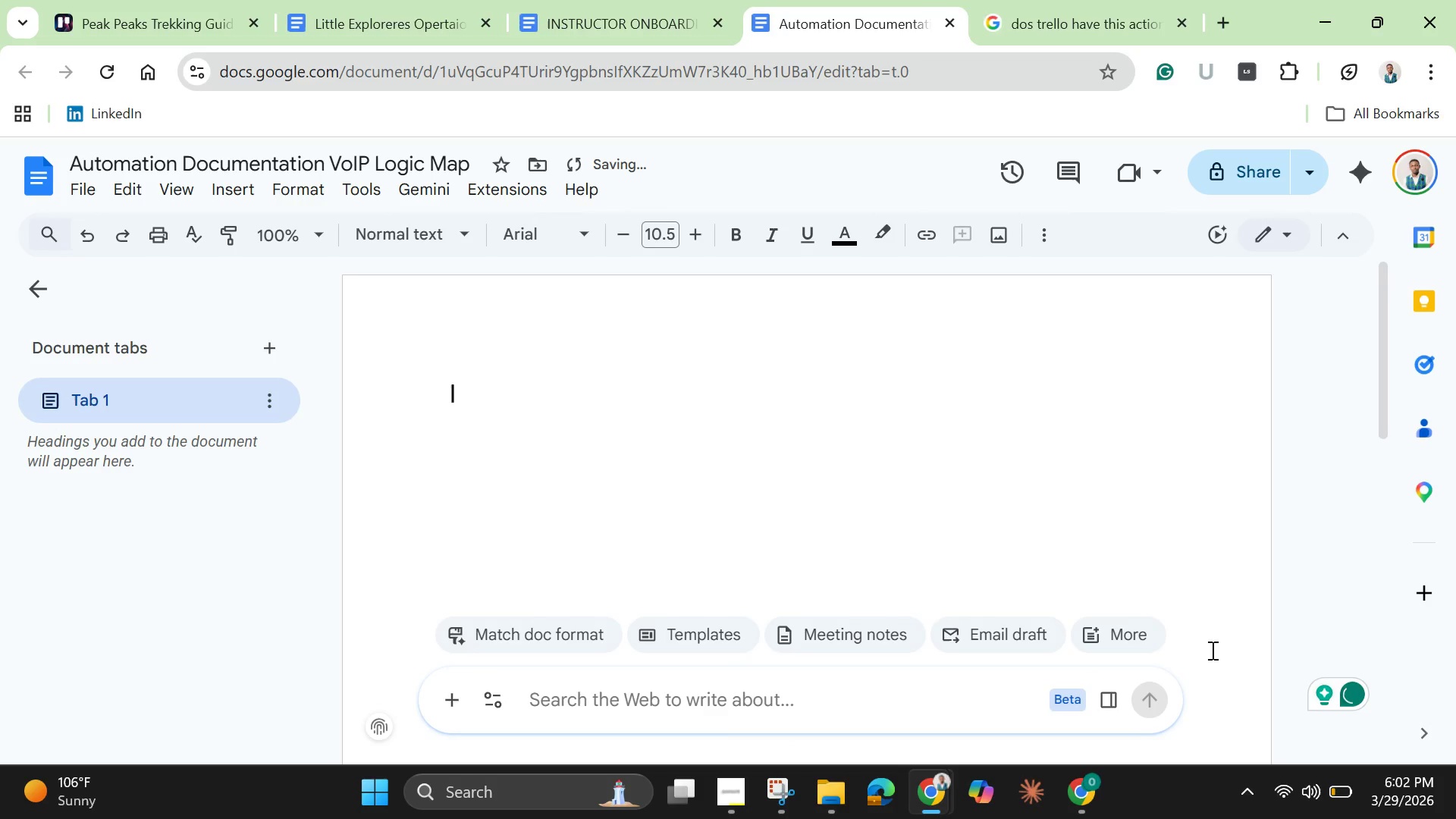 
key(Backspace)
 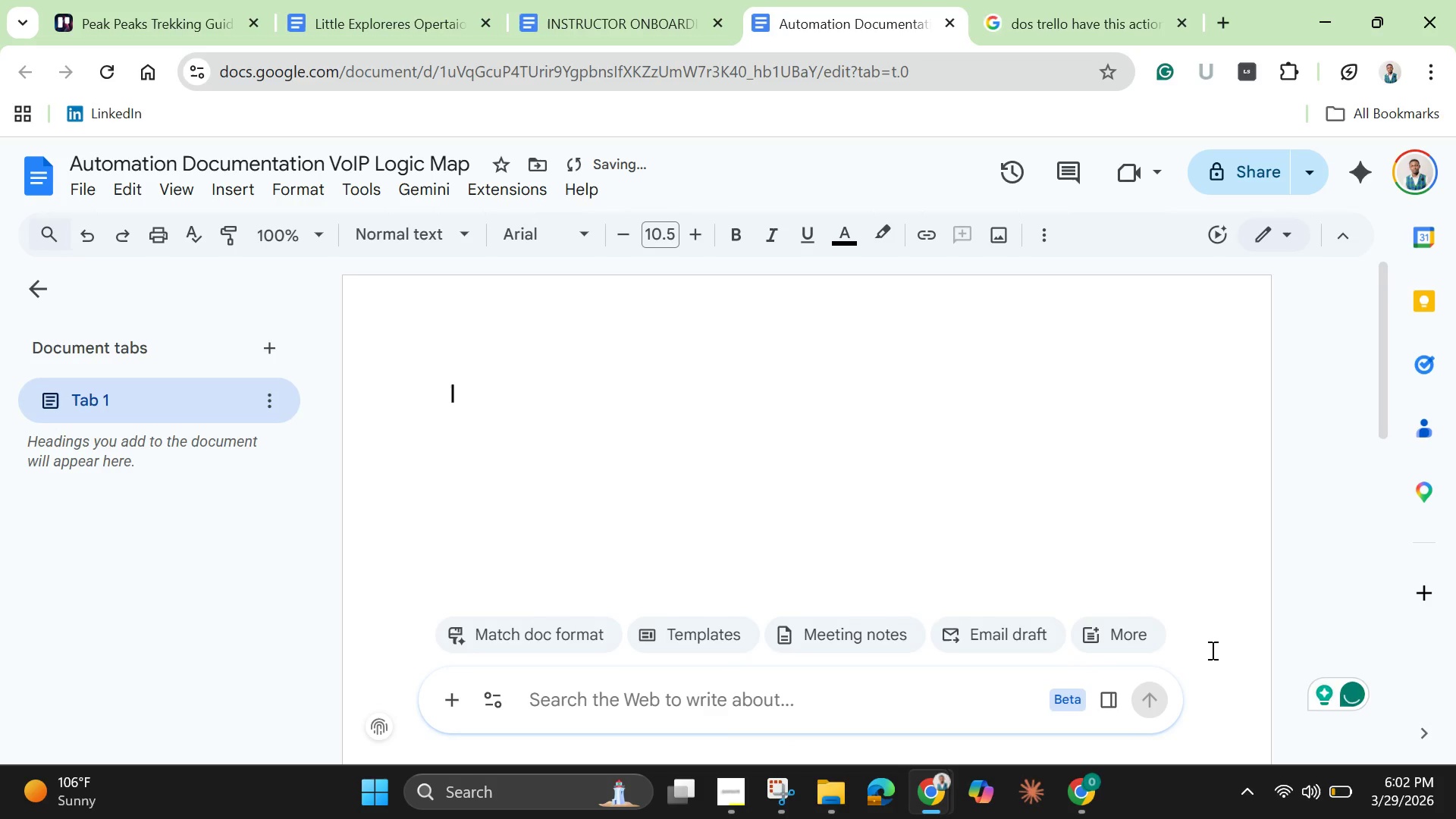 
key(Control+V)
 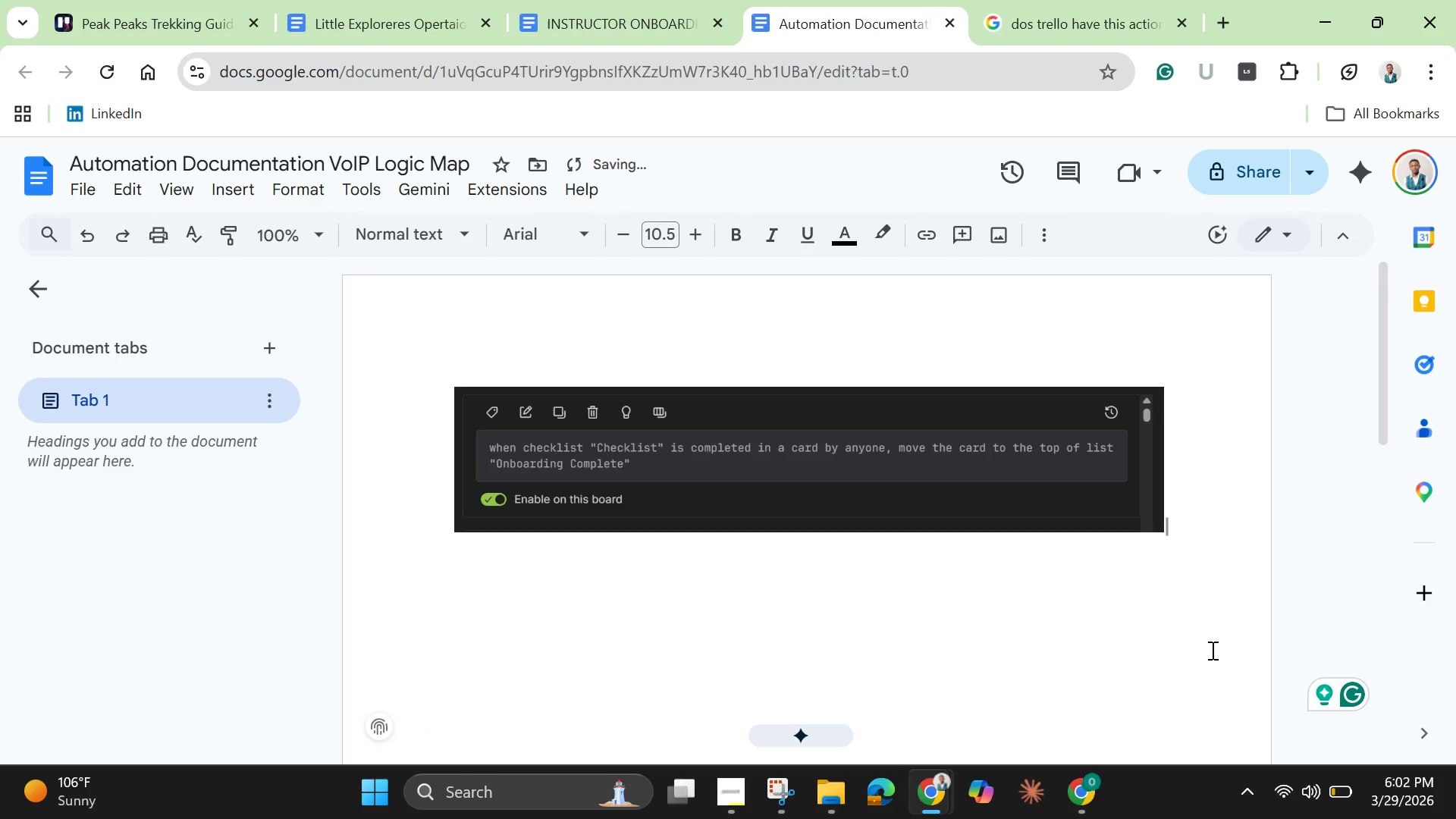 
key(Enter)
 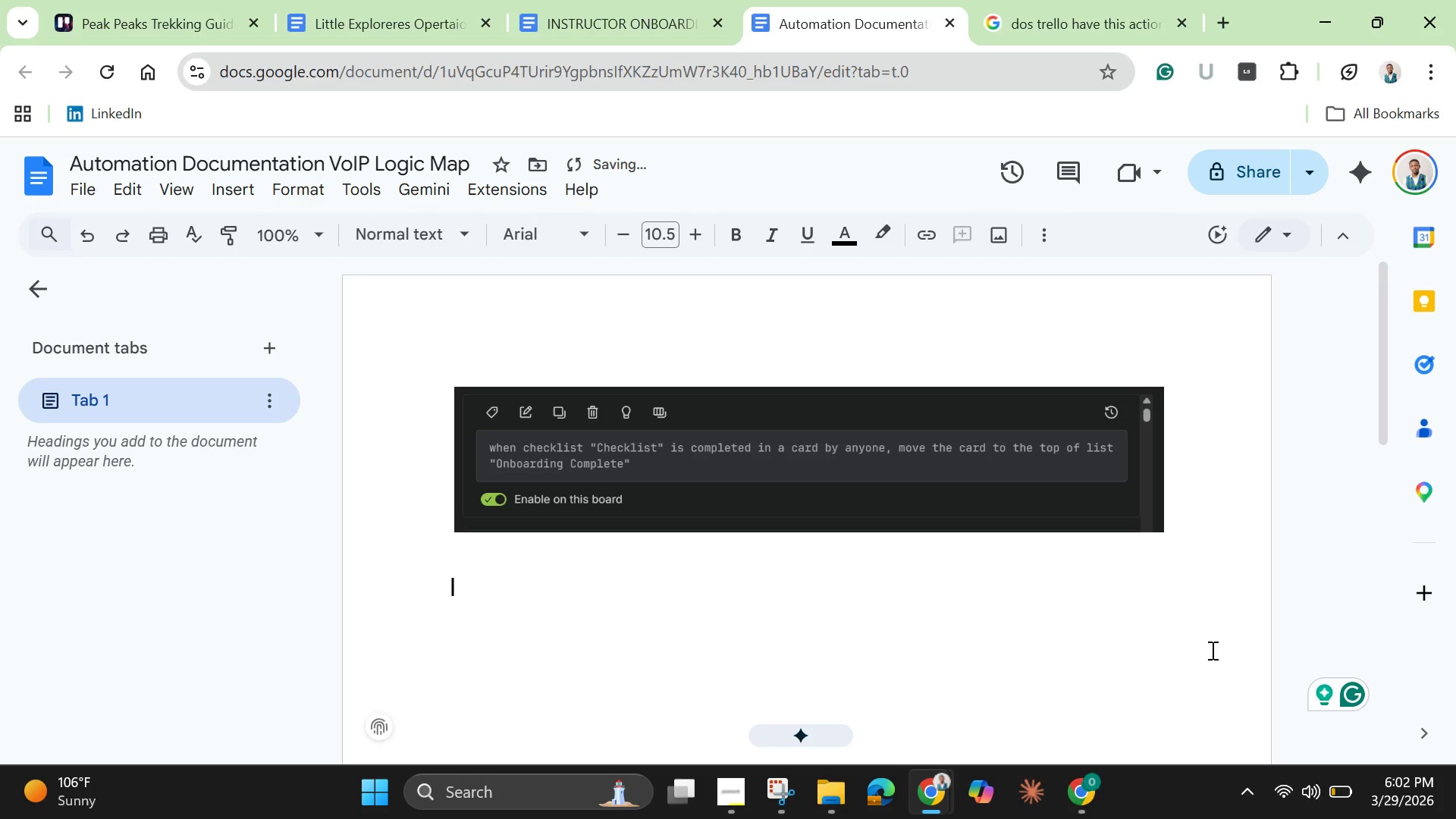 
key(Enter)
 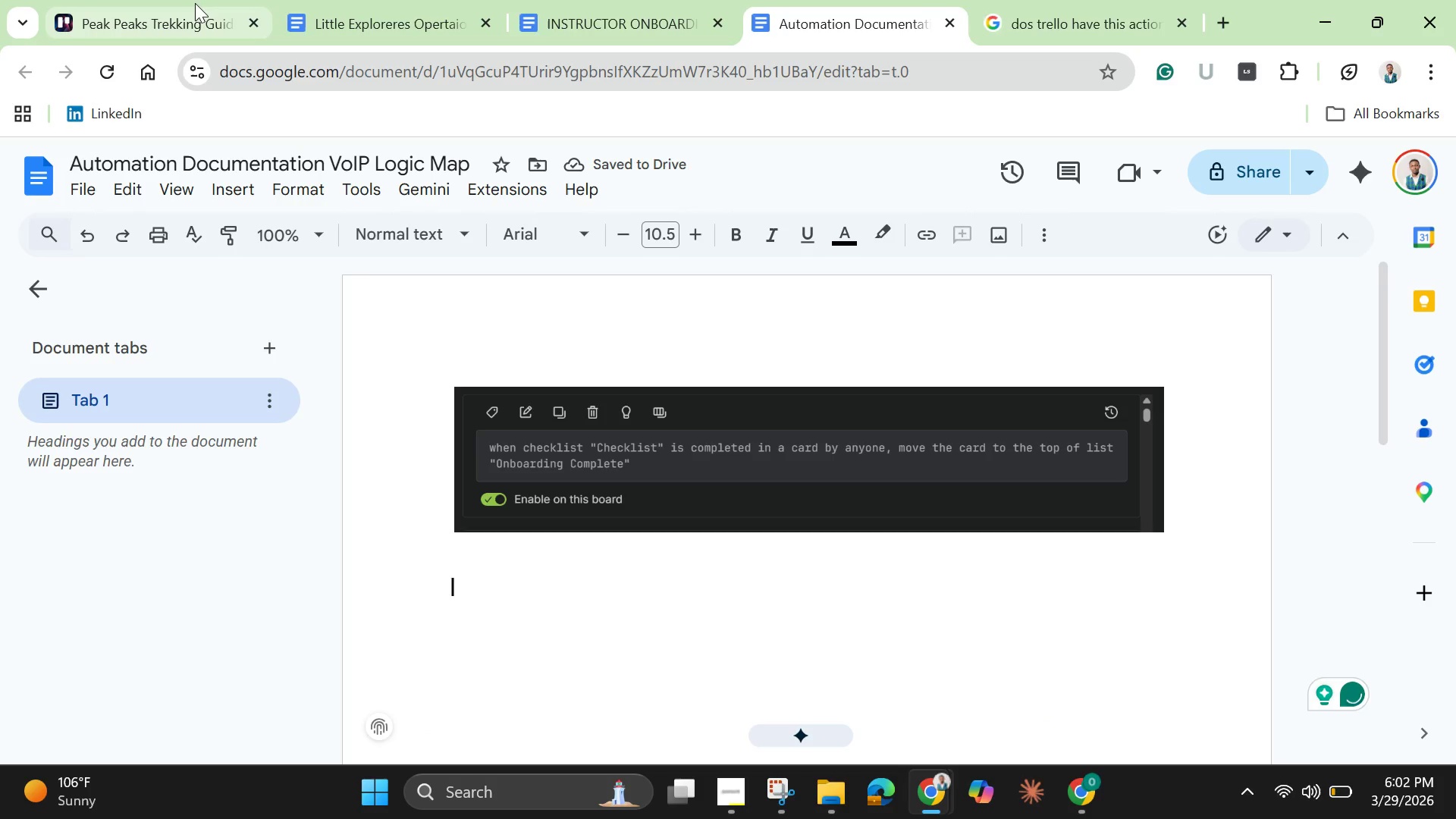 
left_click([157, 29])
 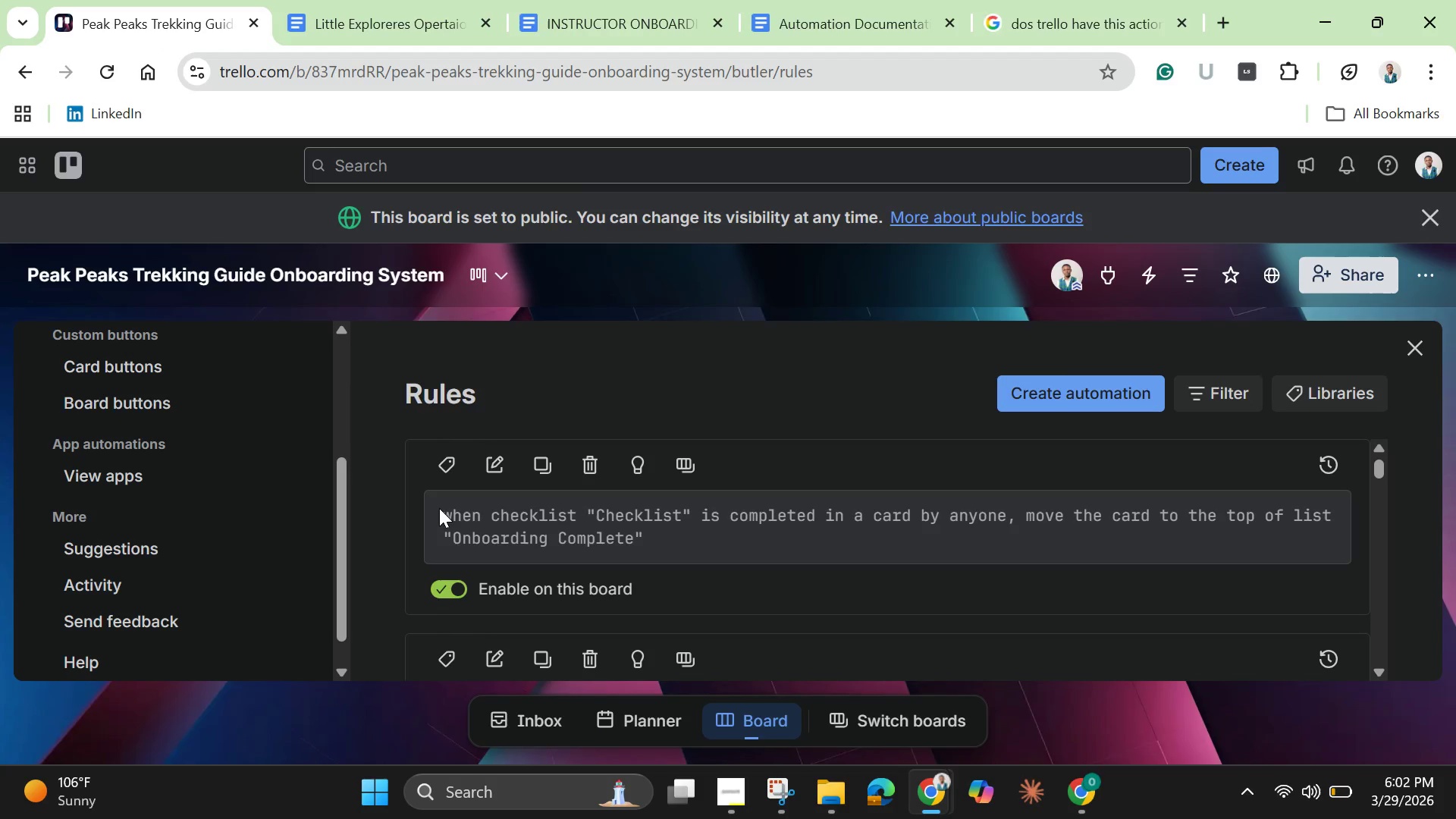 
left_click_drag(start_coordinate=[439, 508], to_coordinate=[696, 541])
 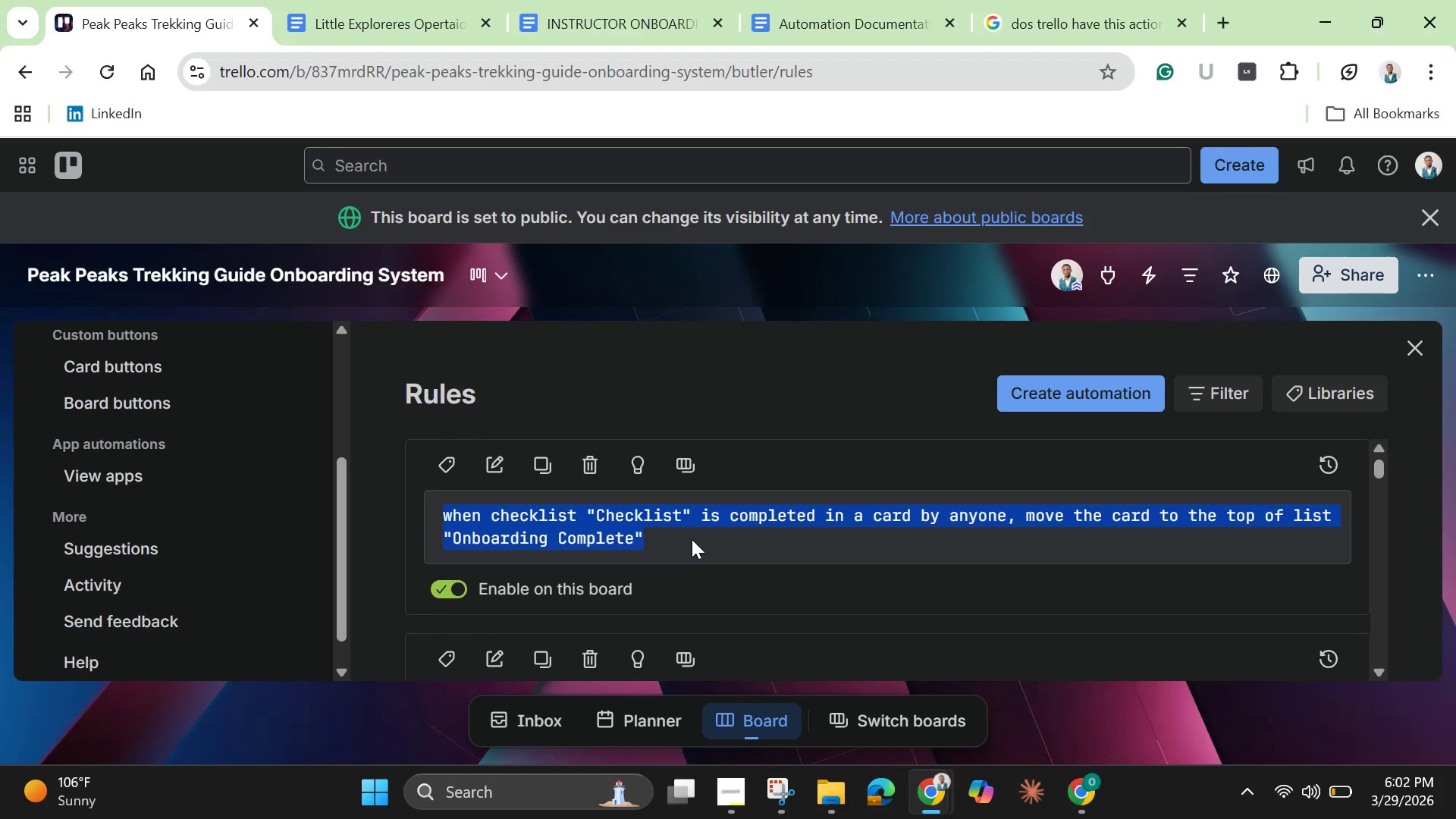 
key(Control+C)
 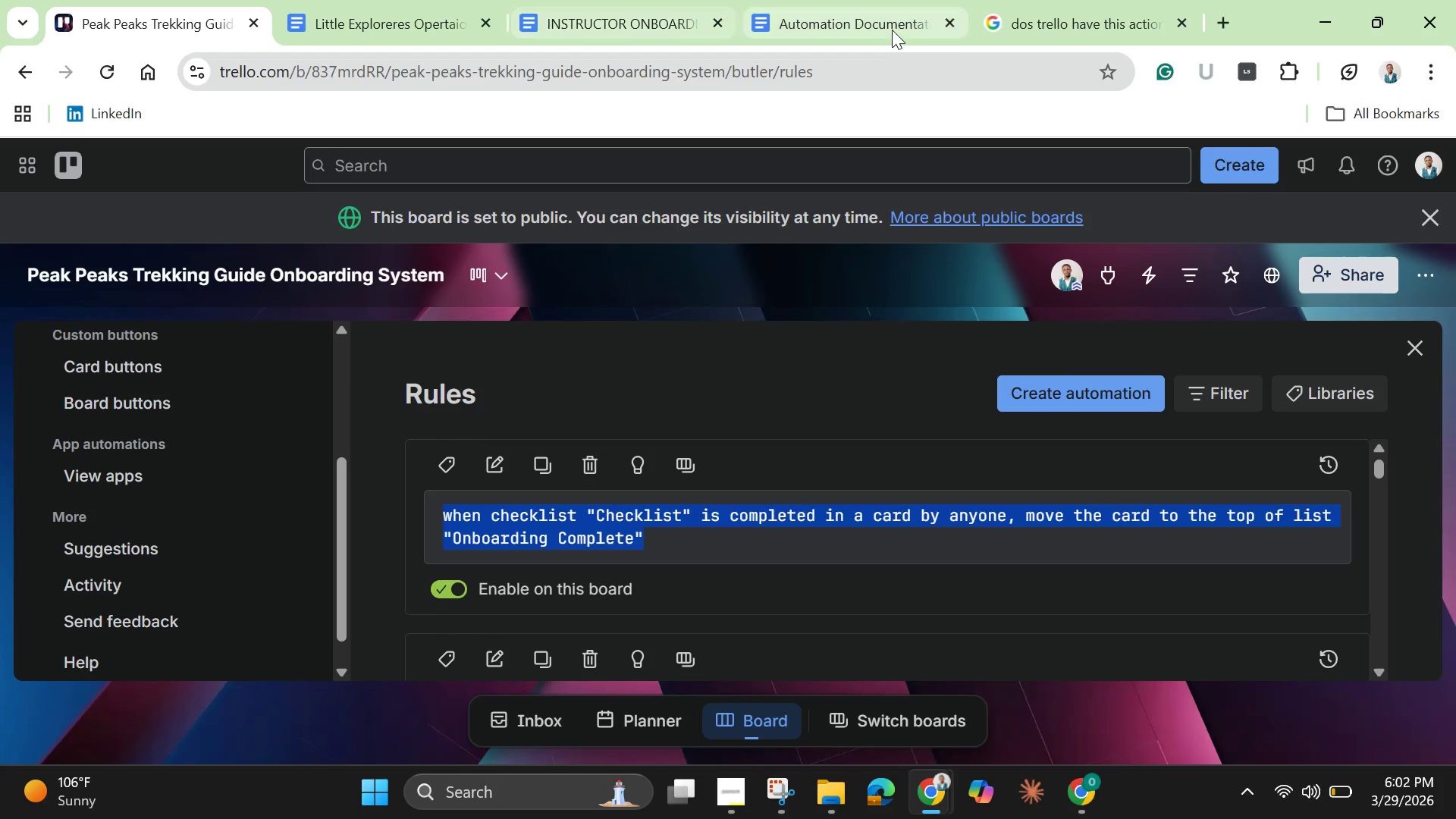 
left_click([855, 17])
 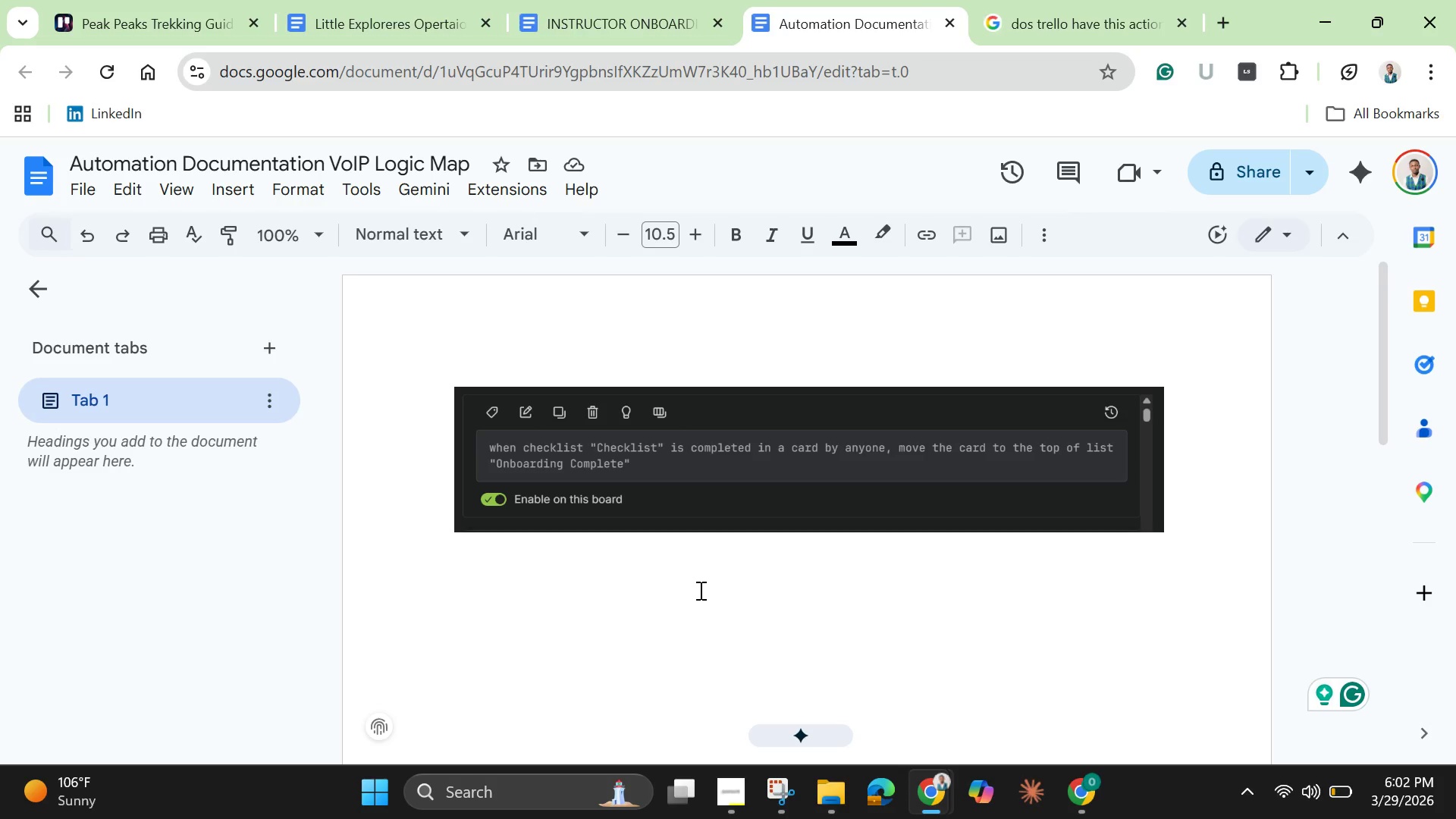 
key(Control+V)
 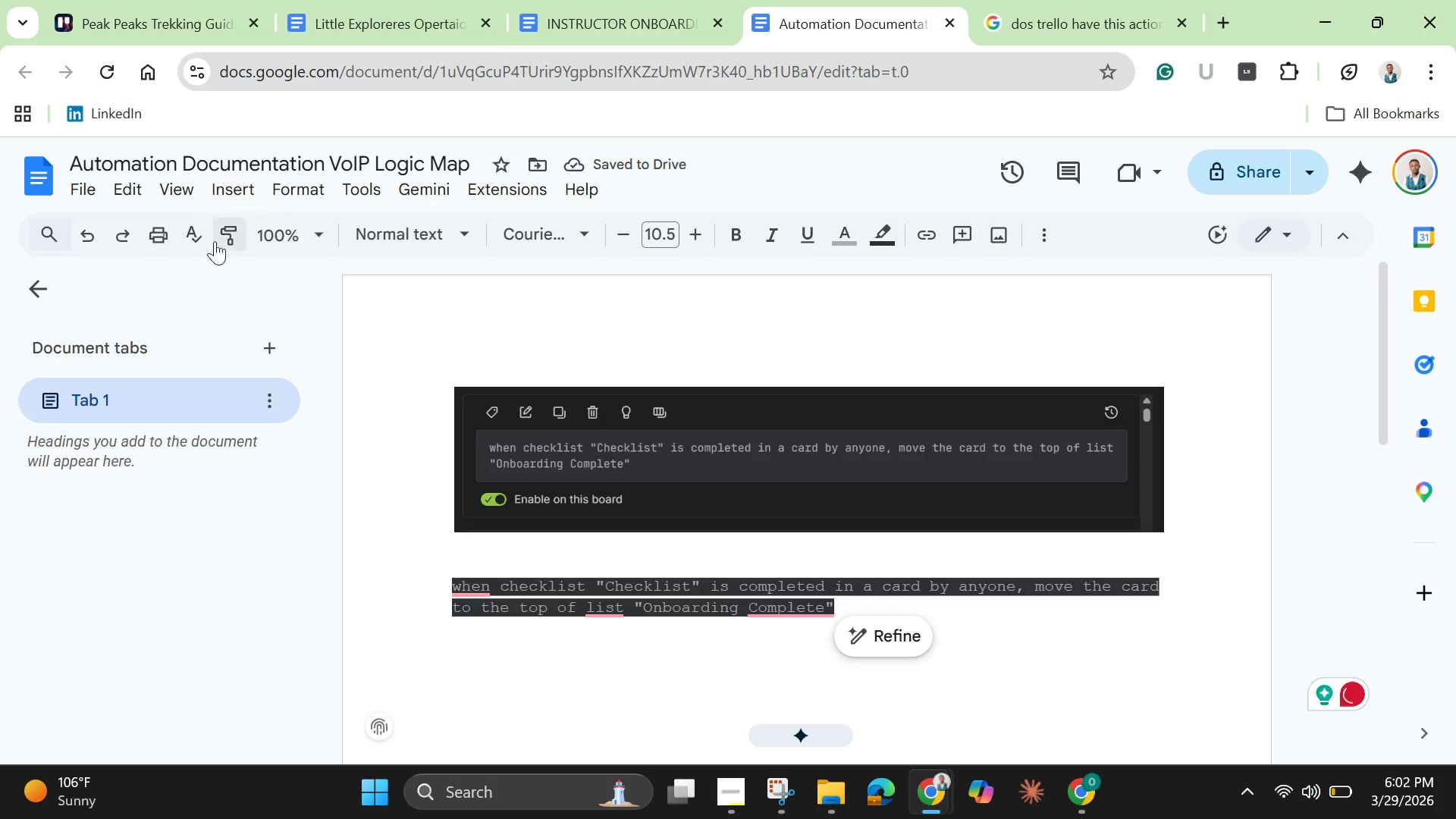 
left_click([96, 239])
 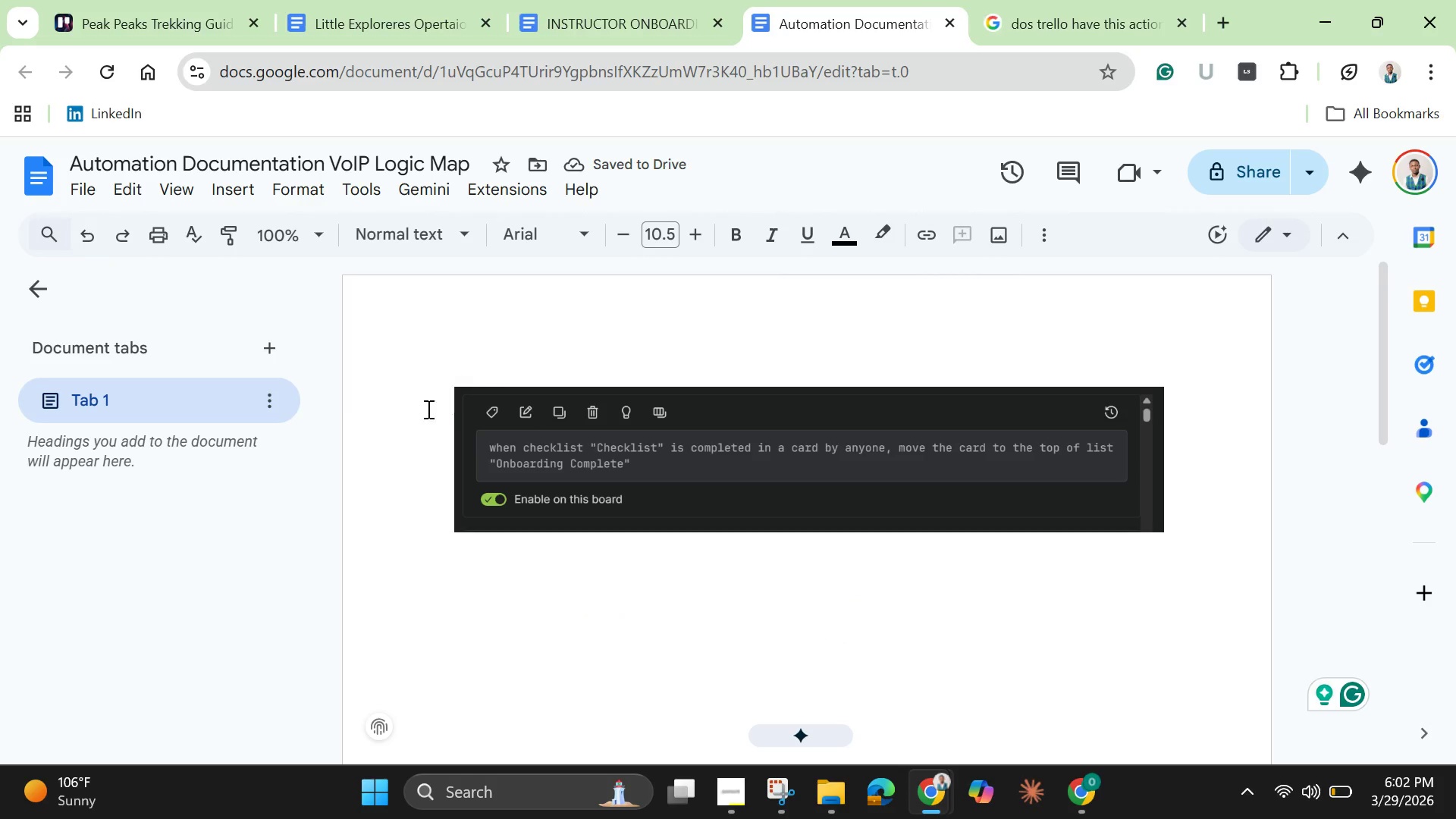 
right_click([456, 589])
 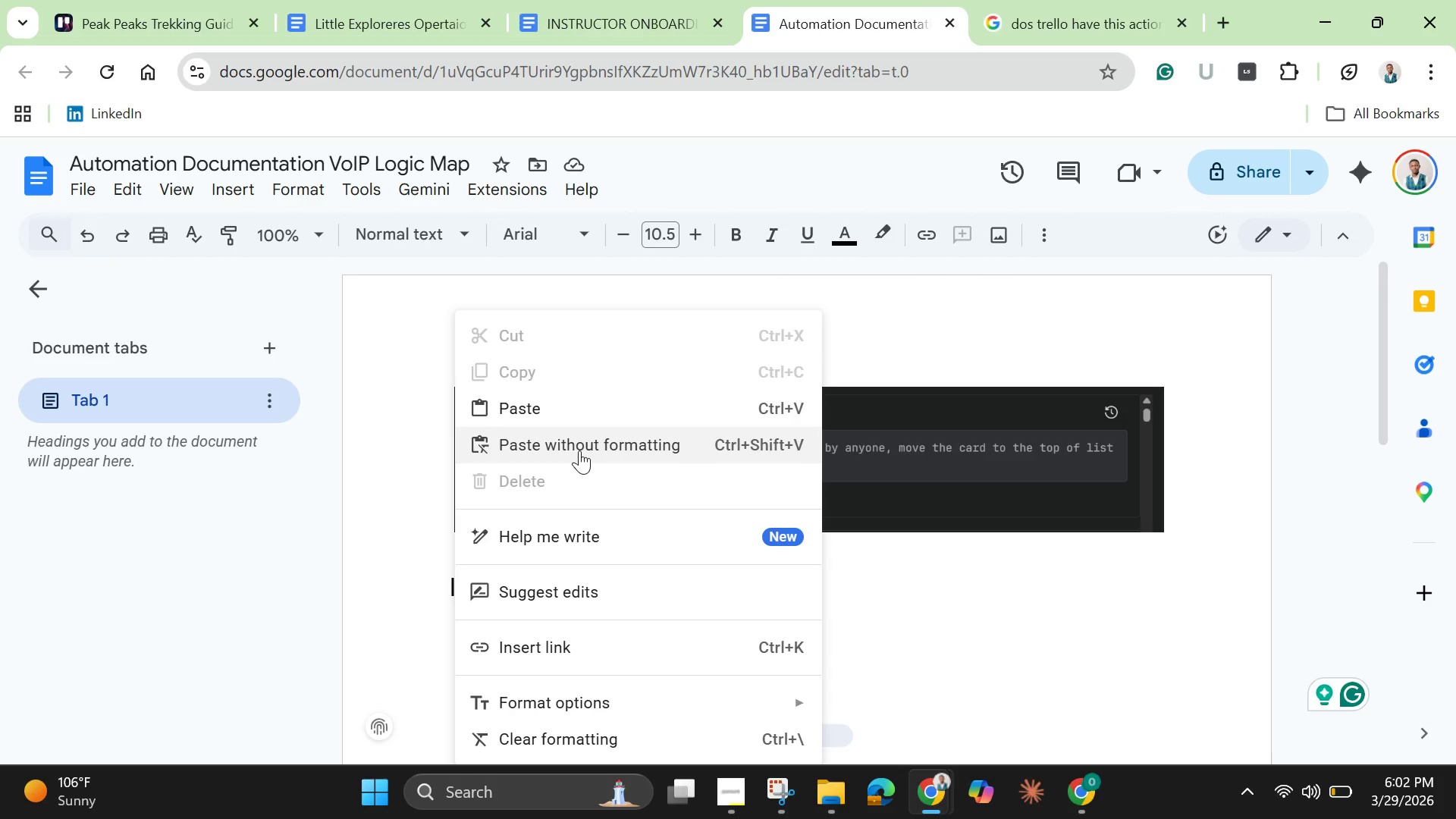 
left_click([579, 450])
 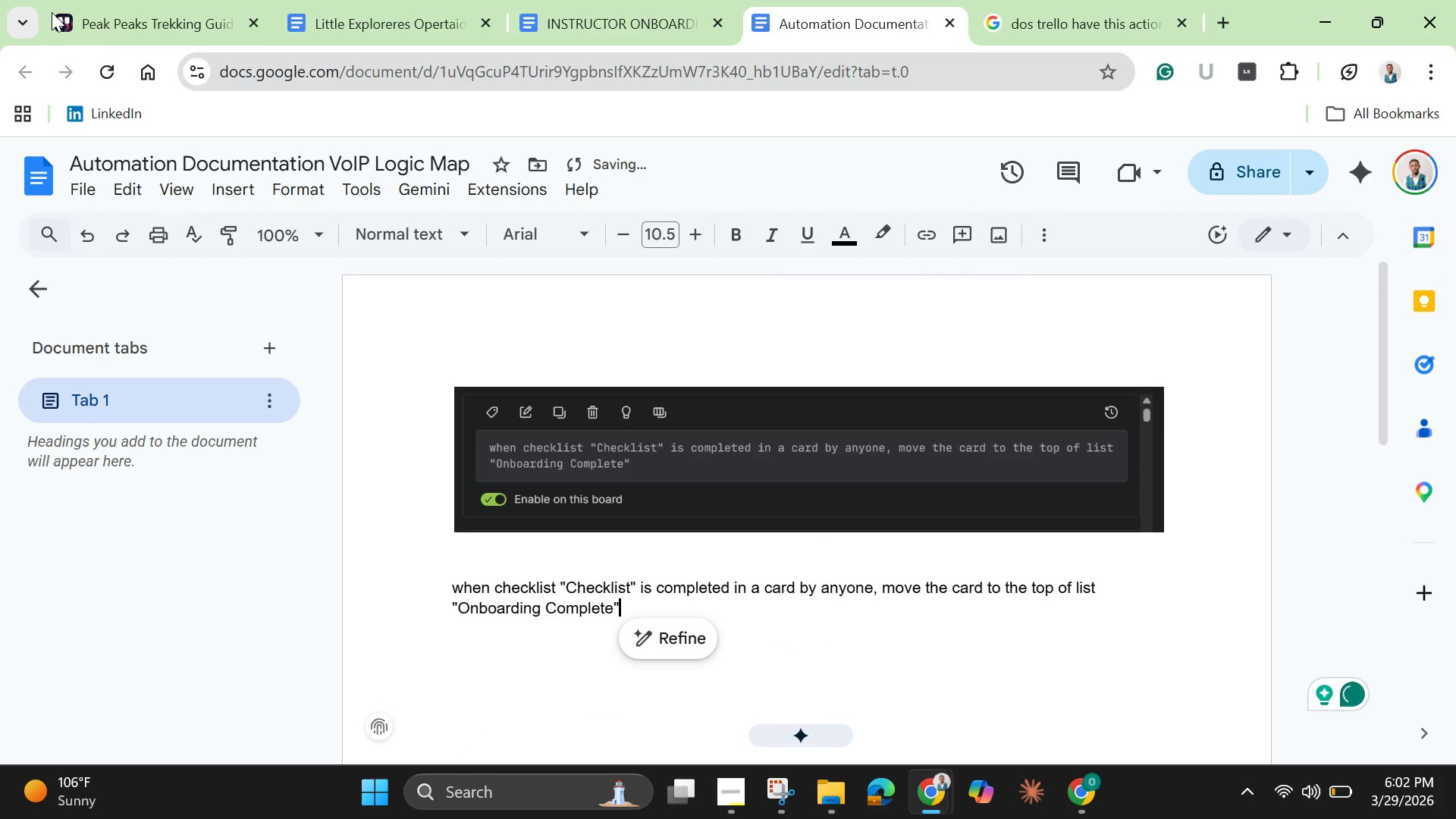 
left_click([167, 26])
 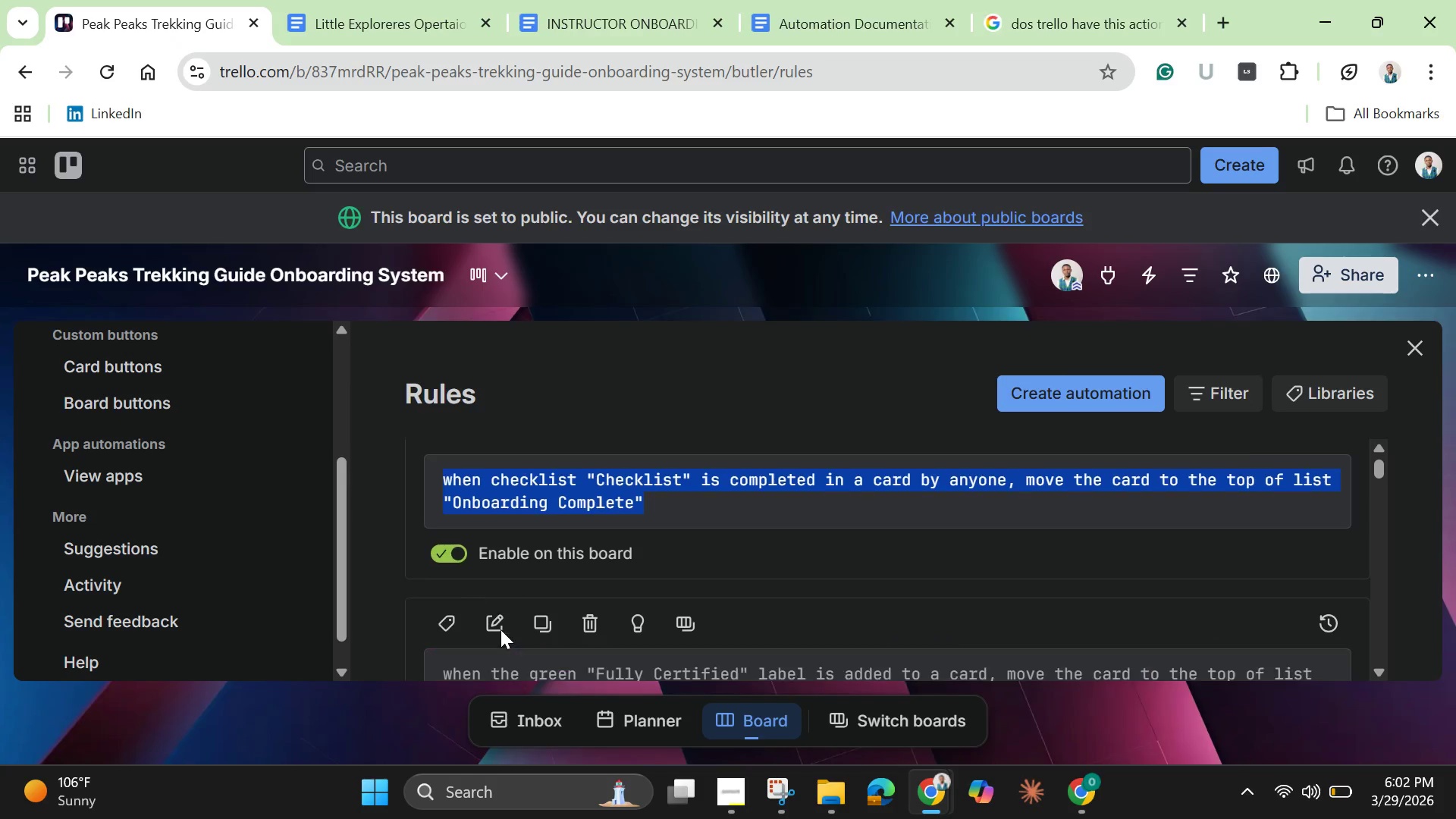 
scroll: coordinate [500, 629], scroll_direction: down, amount: 2.0
 